 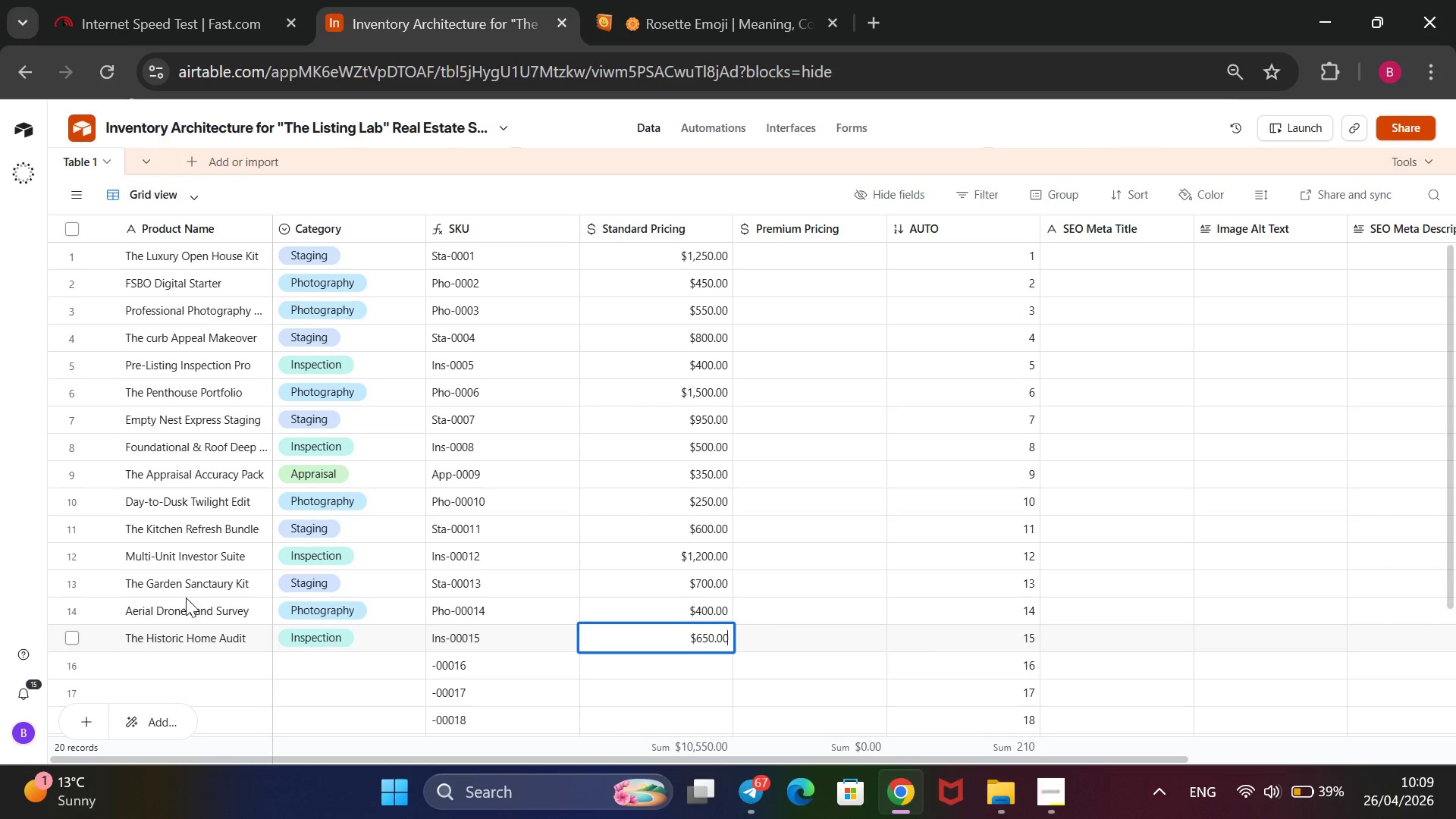 
left_click([193, 670])
 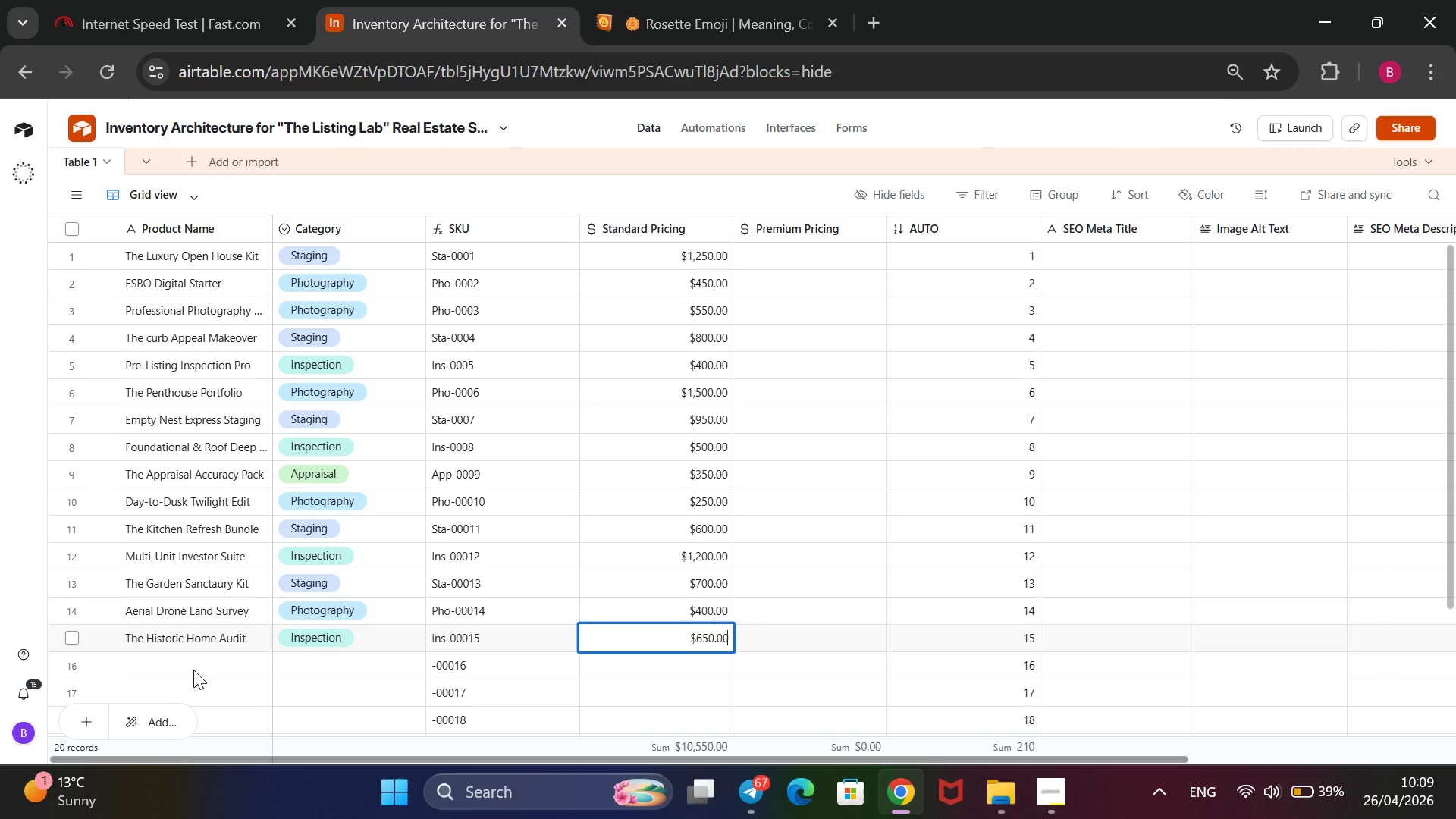 
left_click([193, 670])
 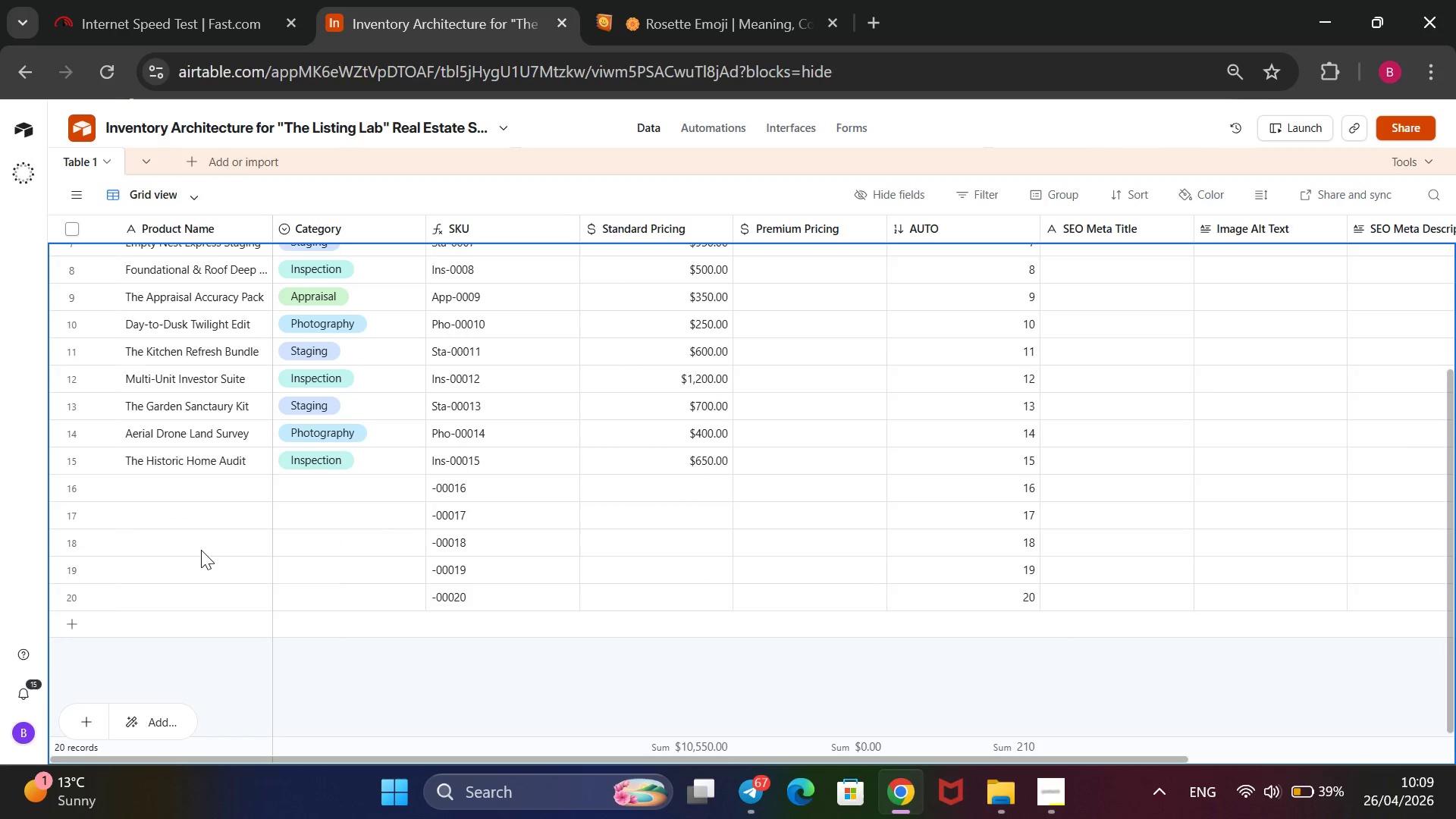 
left_click([190, 489])
 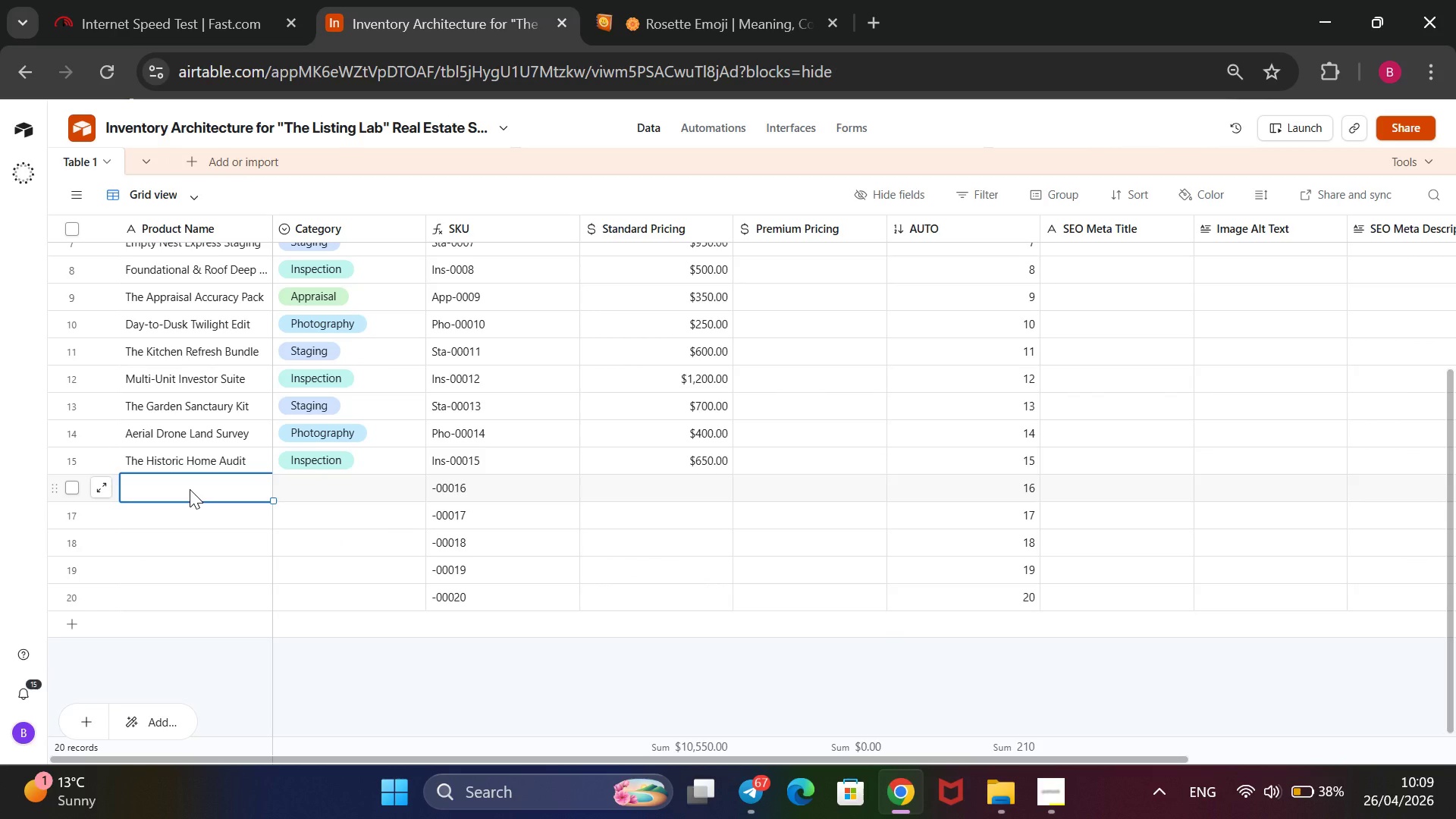 
wait(9.34)
 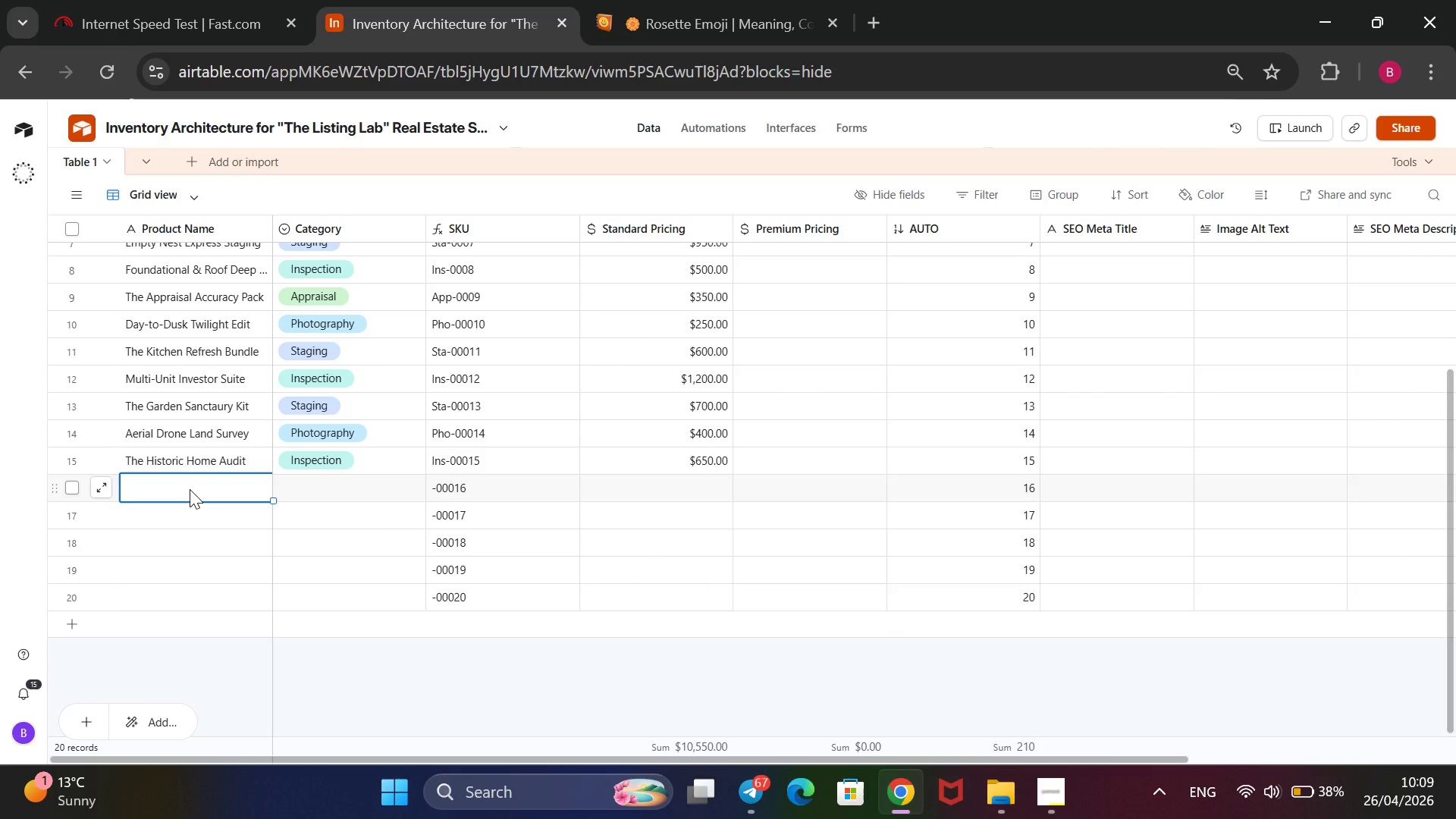 
type(Suburab)
key(Backspace)
key(Backspace)
type(ban Family Starter)
 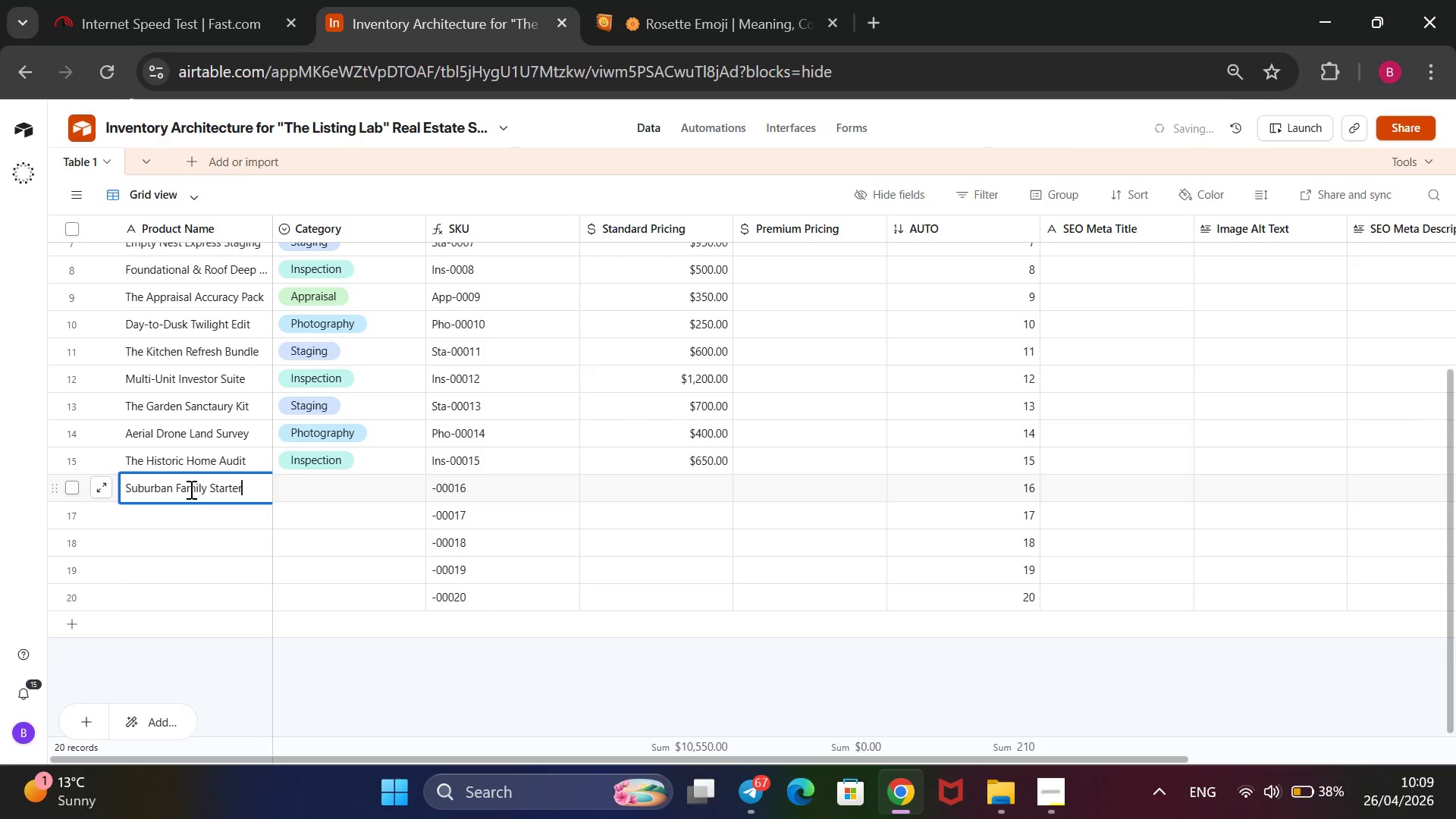 
key(Enter)
 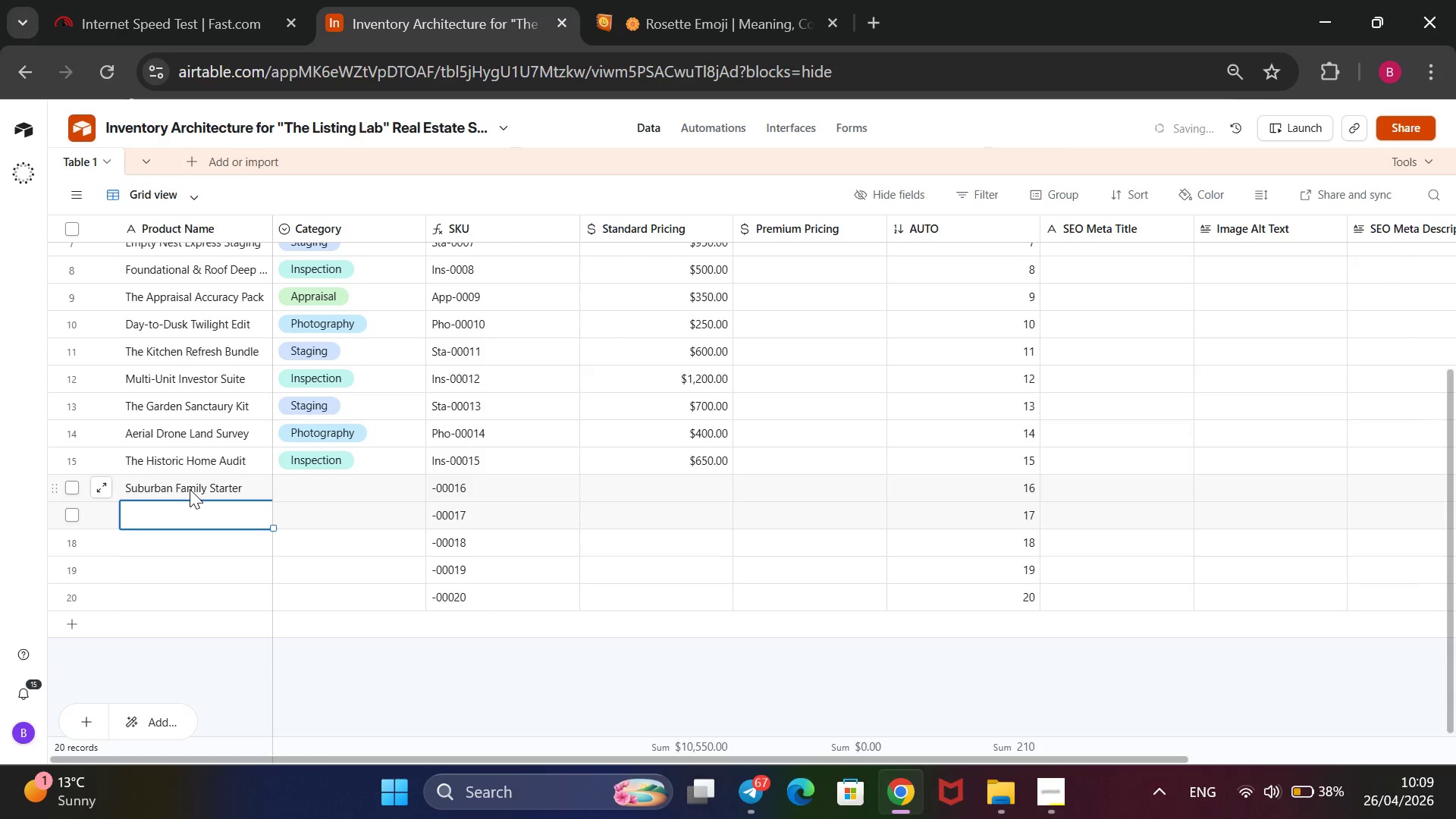 
type(R)
key(Backspace)
type(TH)
key(Backspace)
type(he New Construction Catalog)
 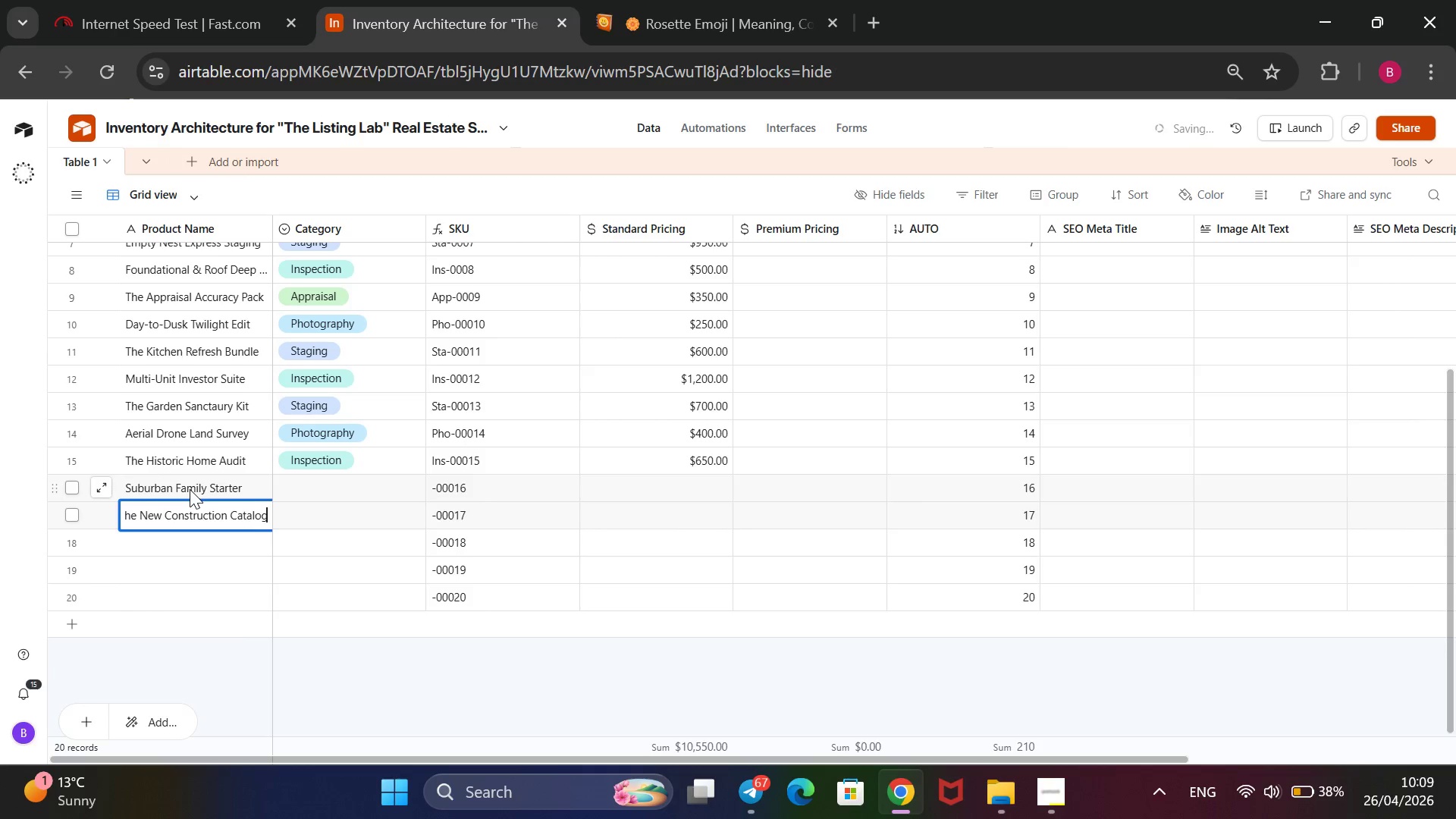 
key(Enter)
 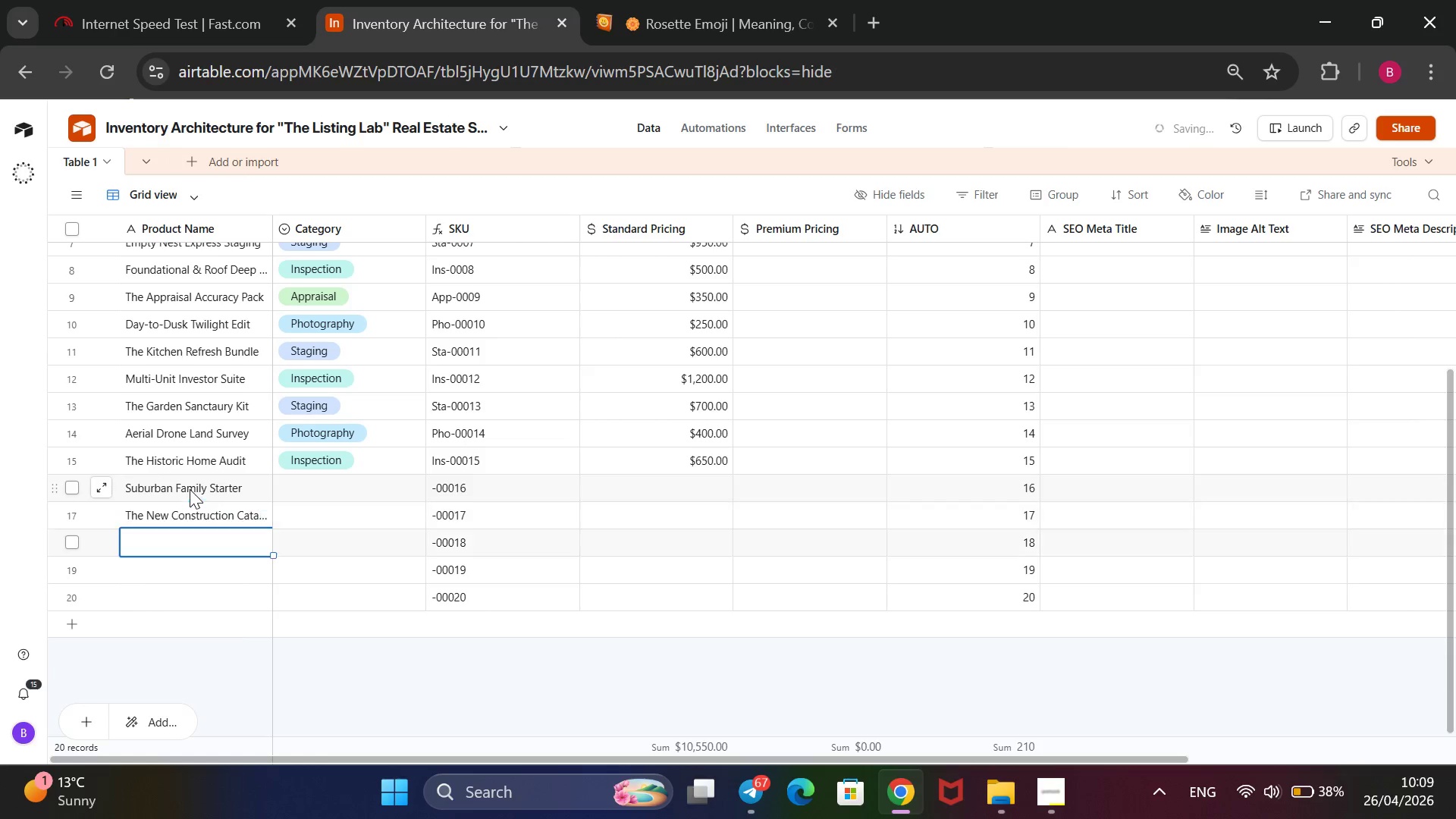 
type(TH)
key(Backspace)
type(he Relocation Appraisal)
 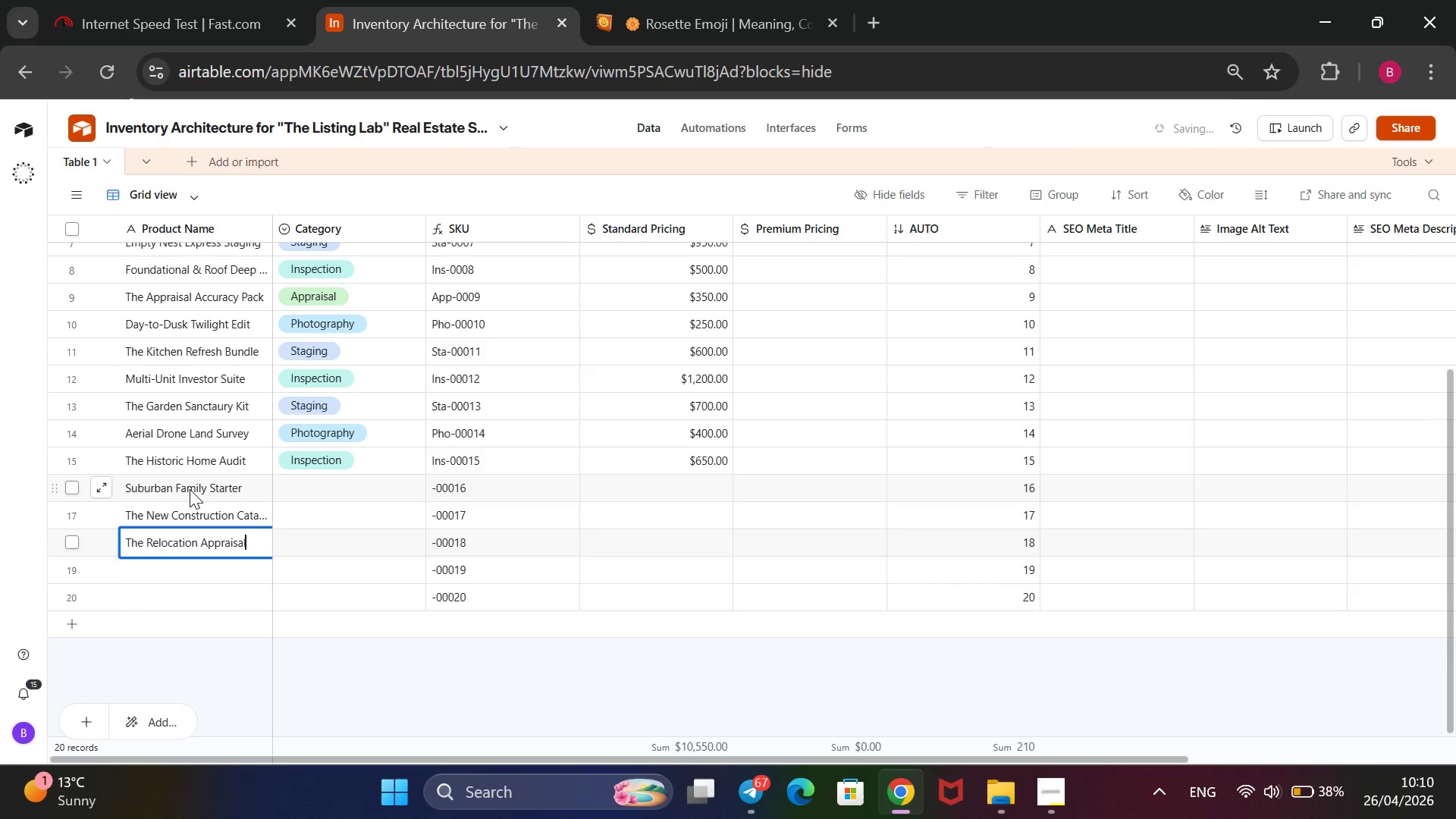 
key(Enter)
 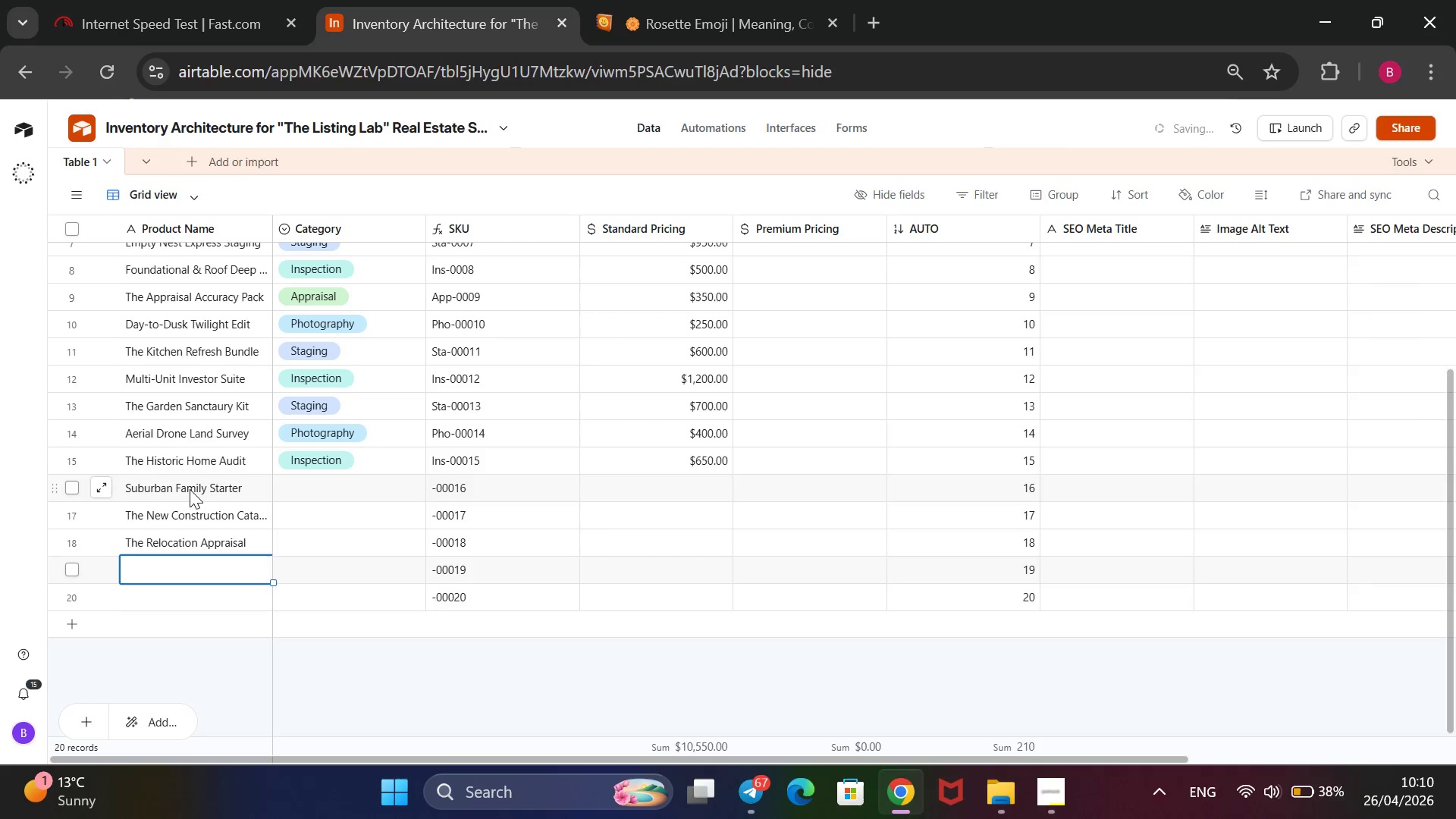 
type(Commercial Space Preview)
 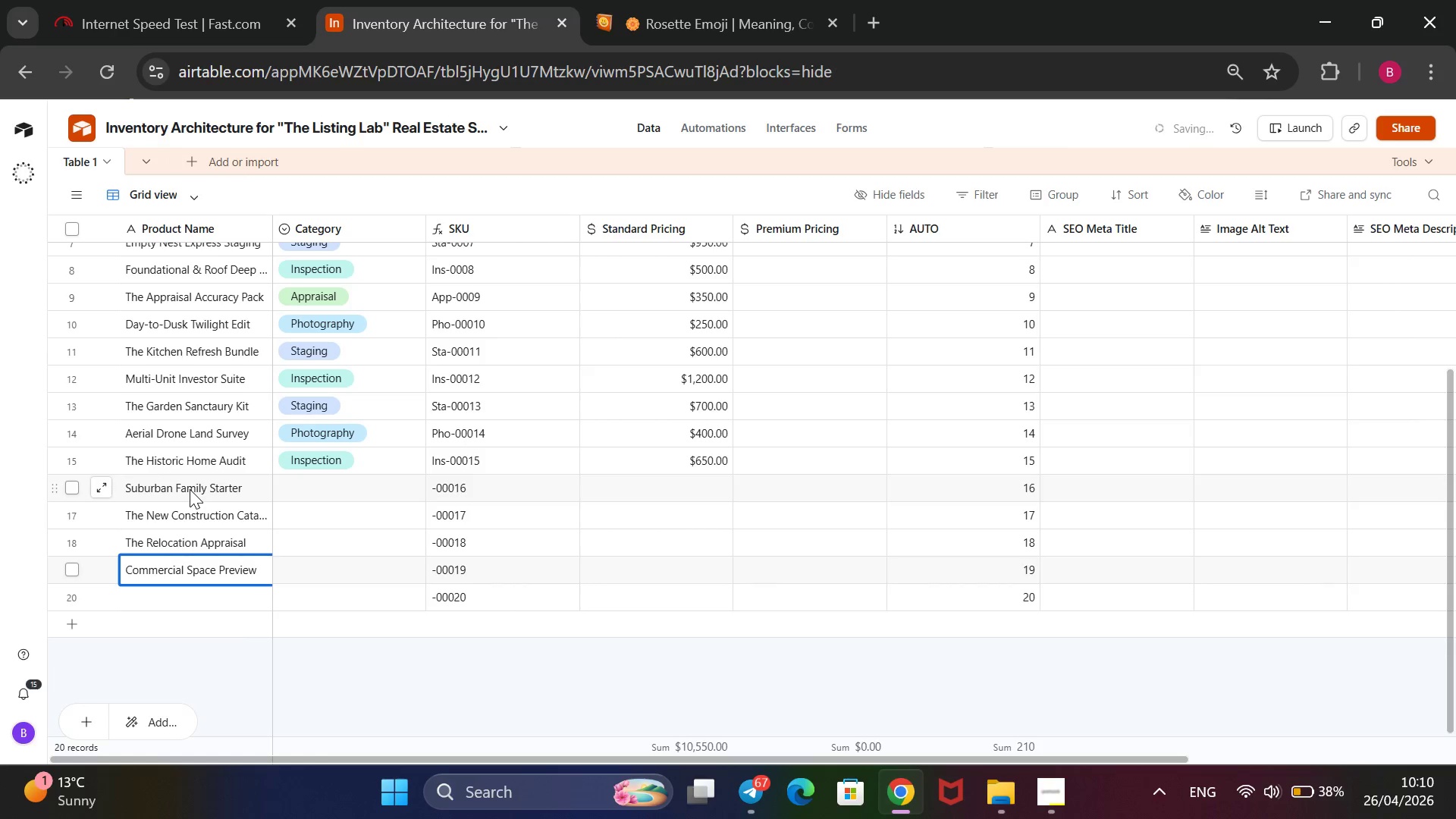 
key(Enter)
 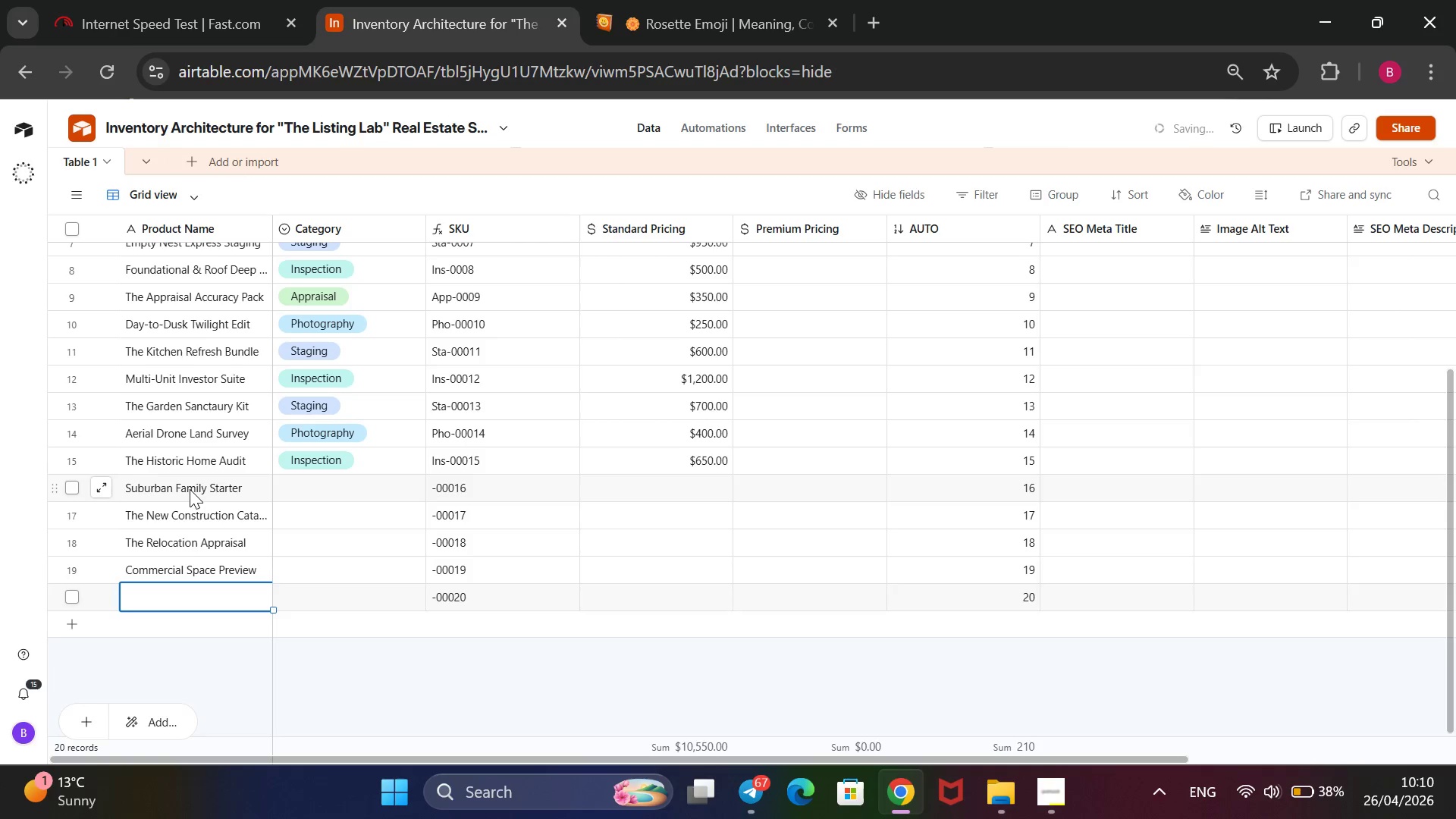 
type(The Final Walk-Through Finish)
 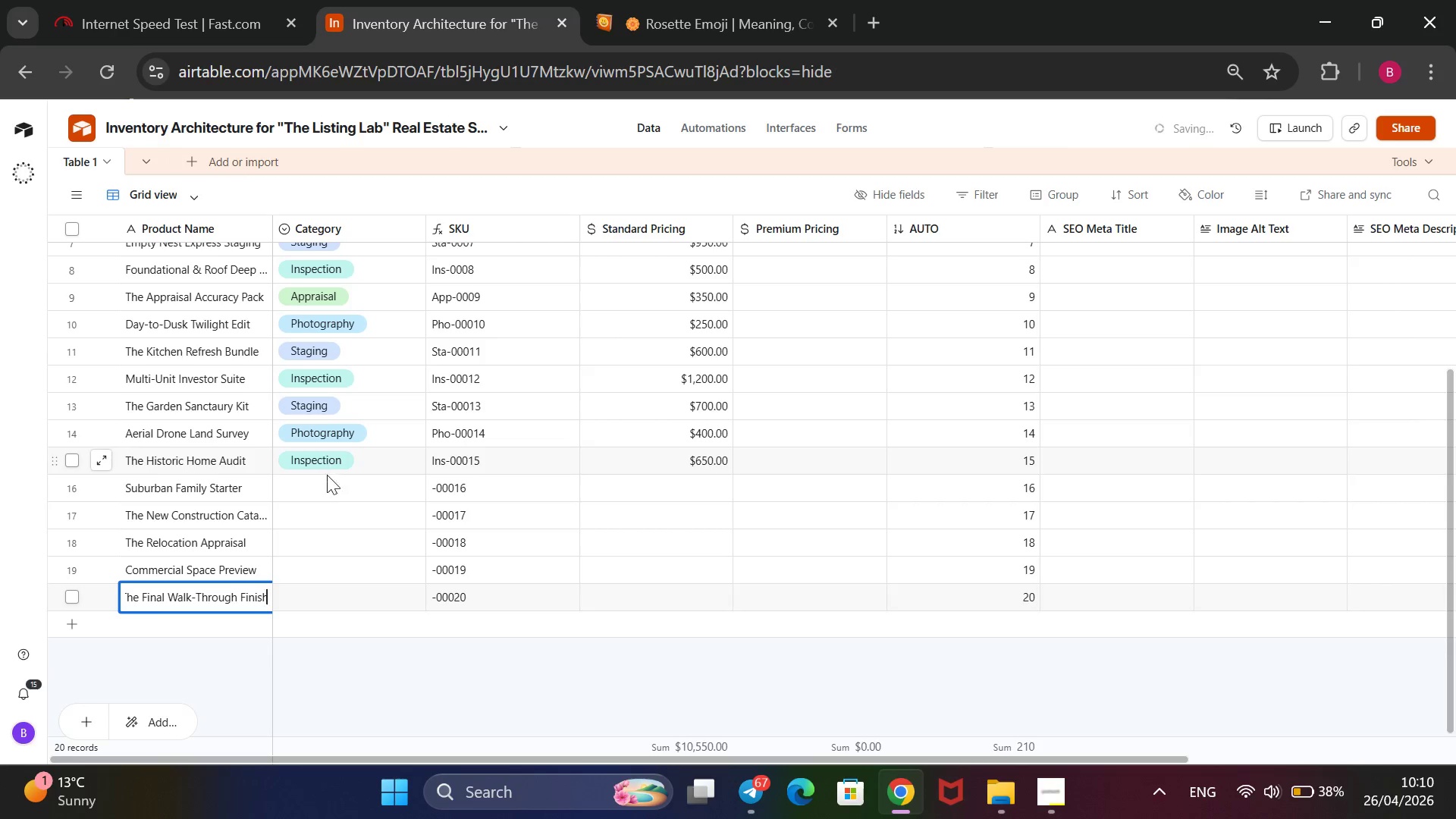 
left_click([325, 488])
 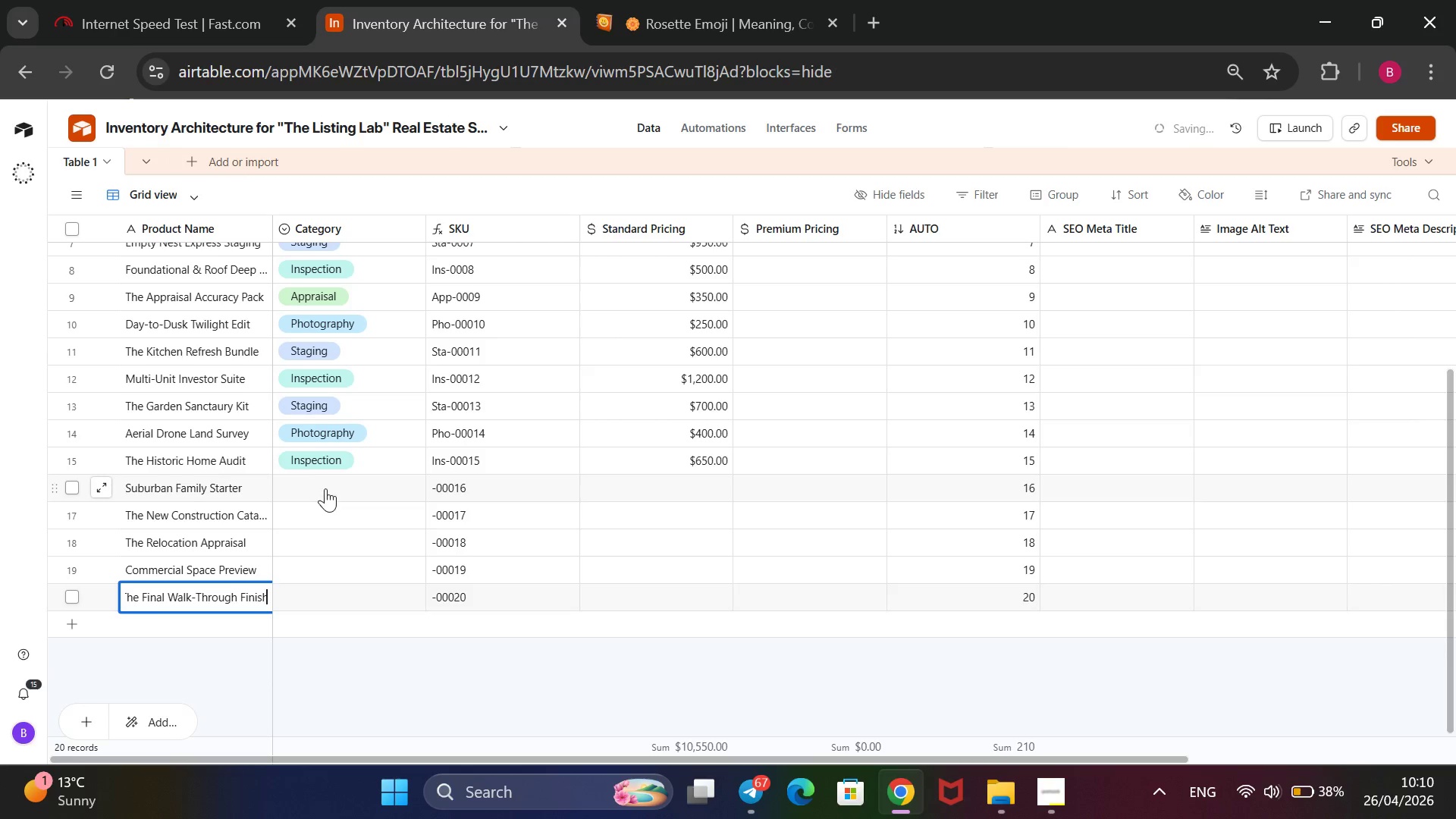 
key(Enter)
 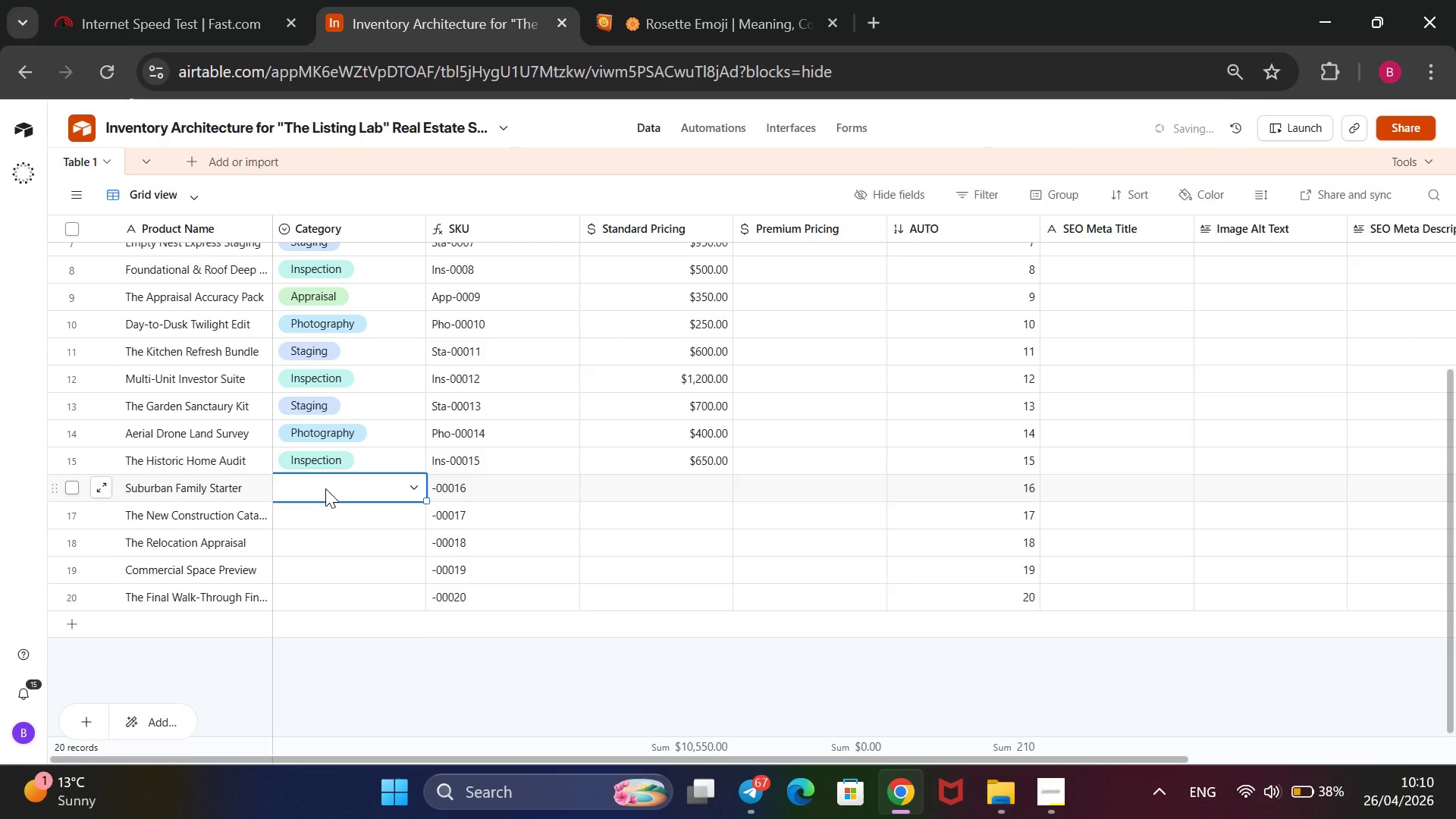 
key(ArrowDown)
 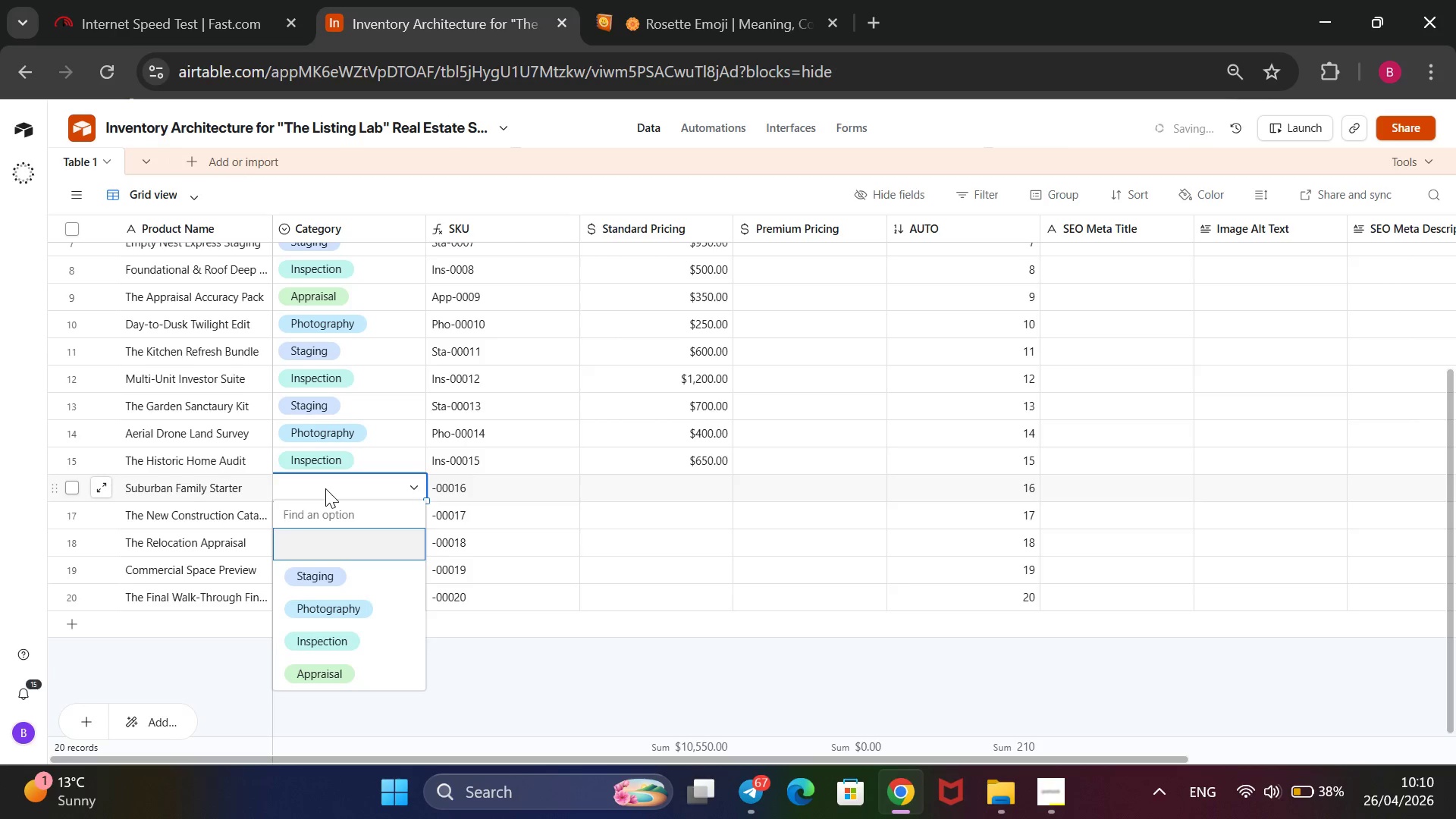 
key(ArrowDown)
 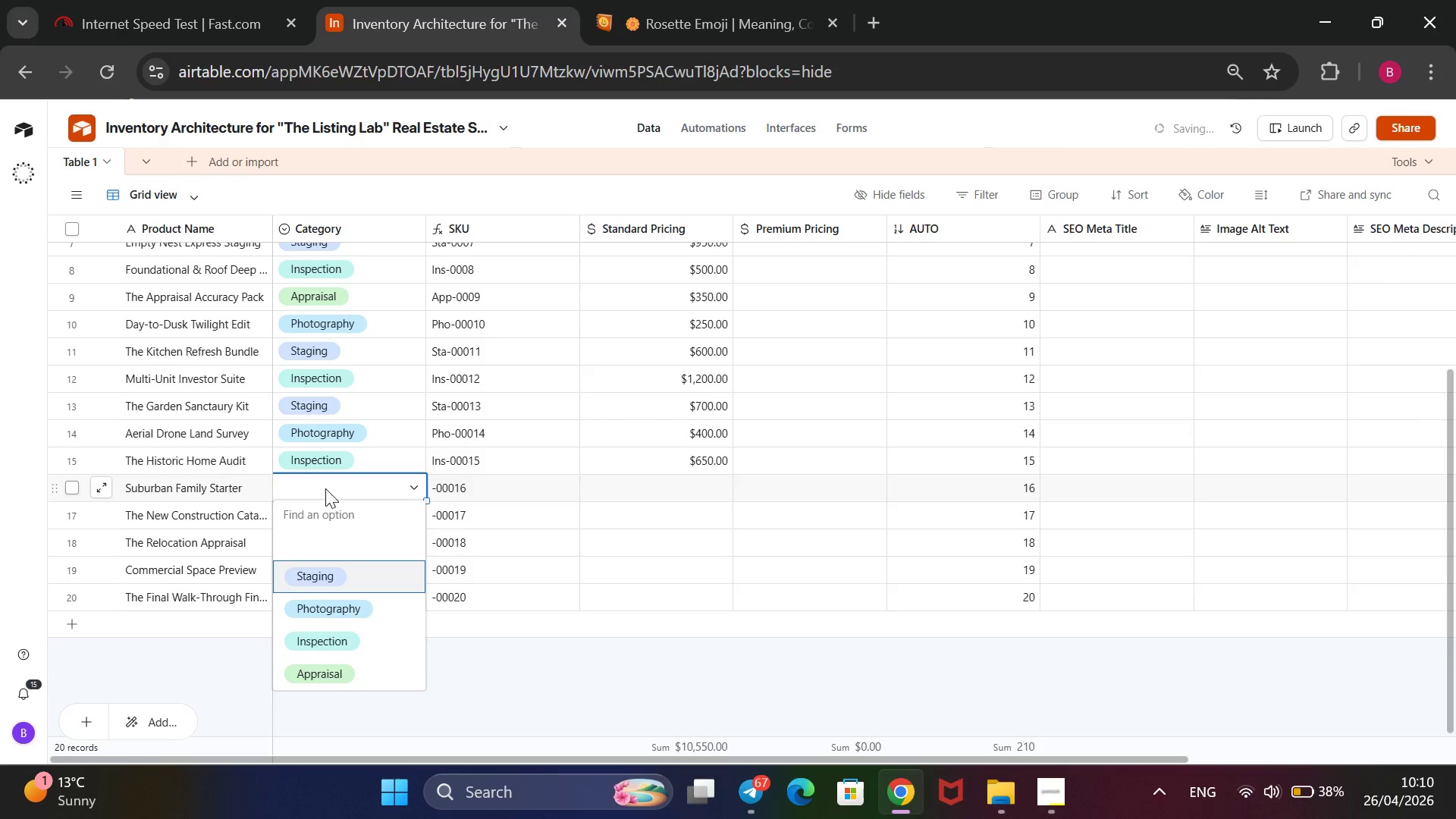 
key(Enter)
 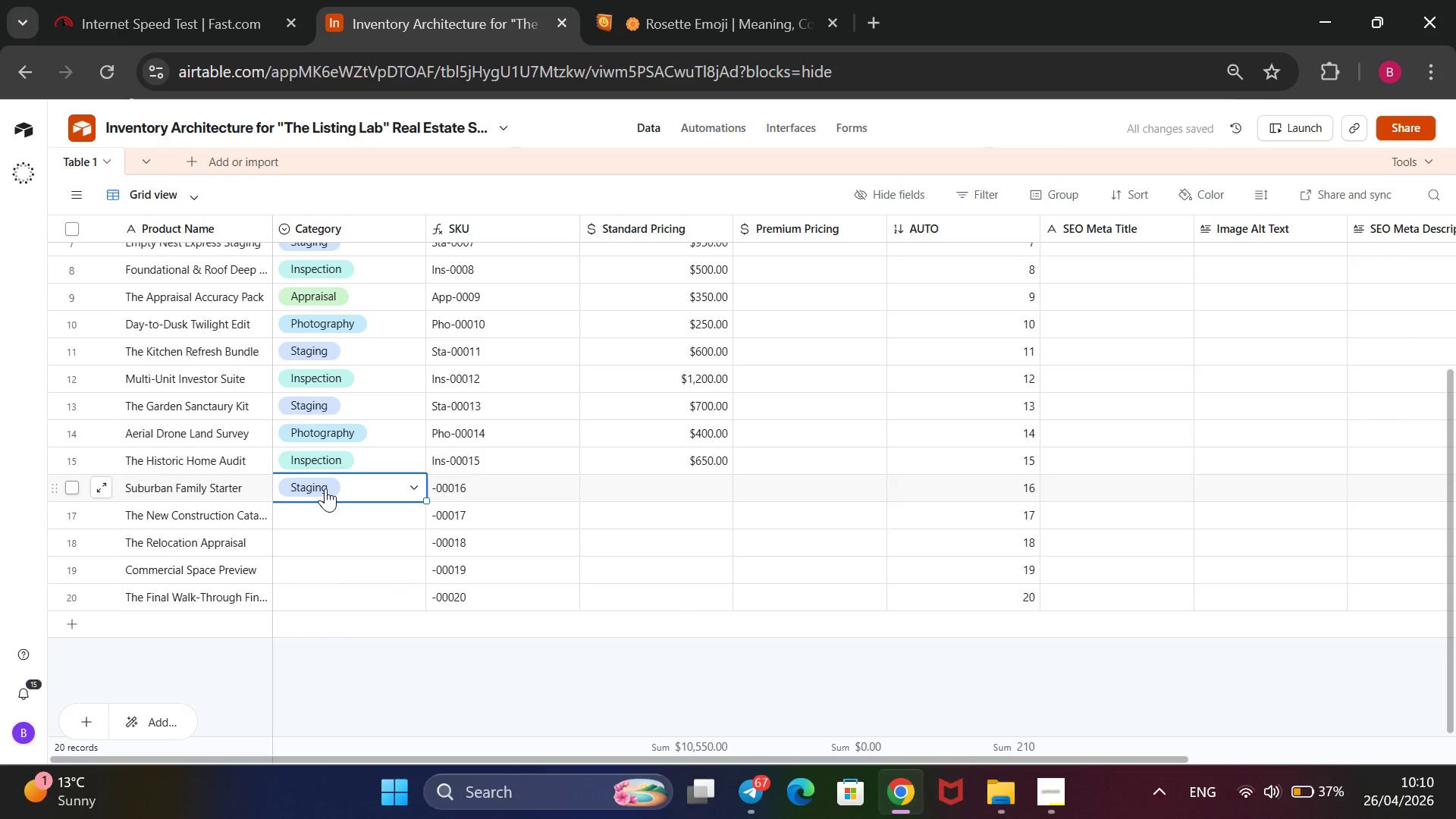 
key(ArrowDown)
 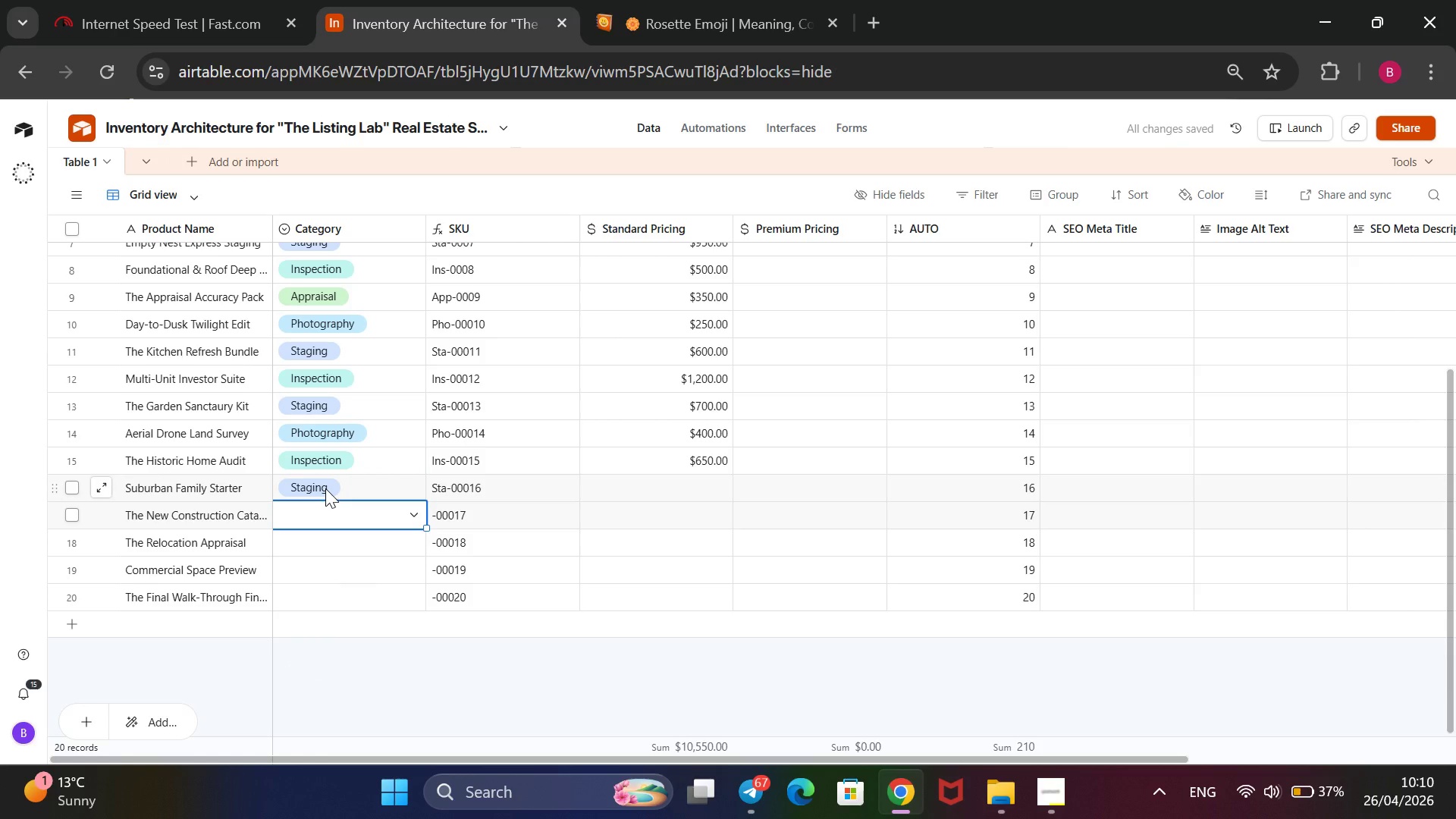 
key(Enter)
 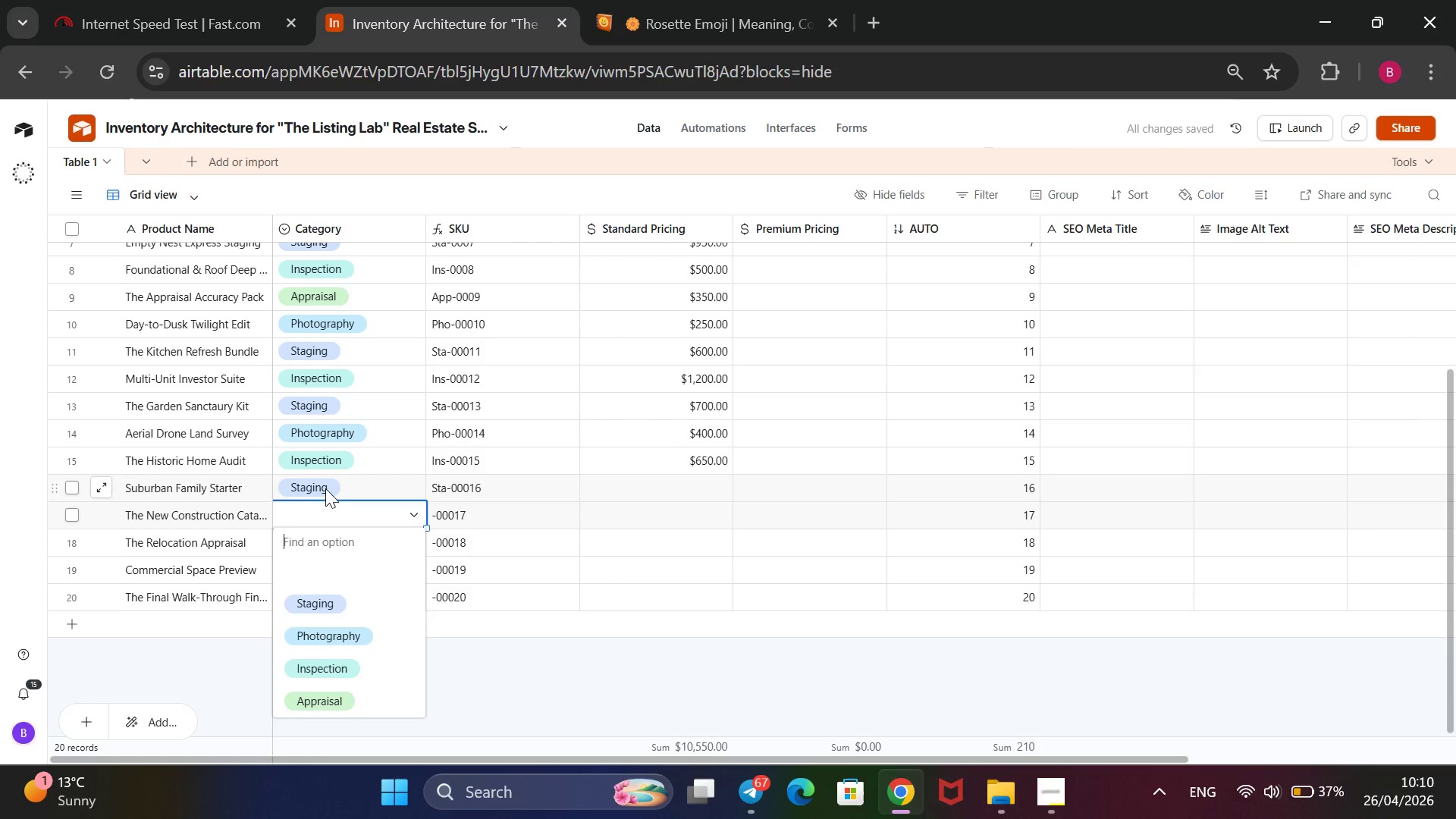 
key(ArrowDown)
 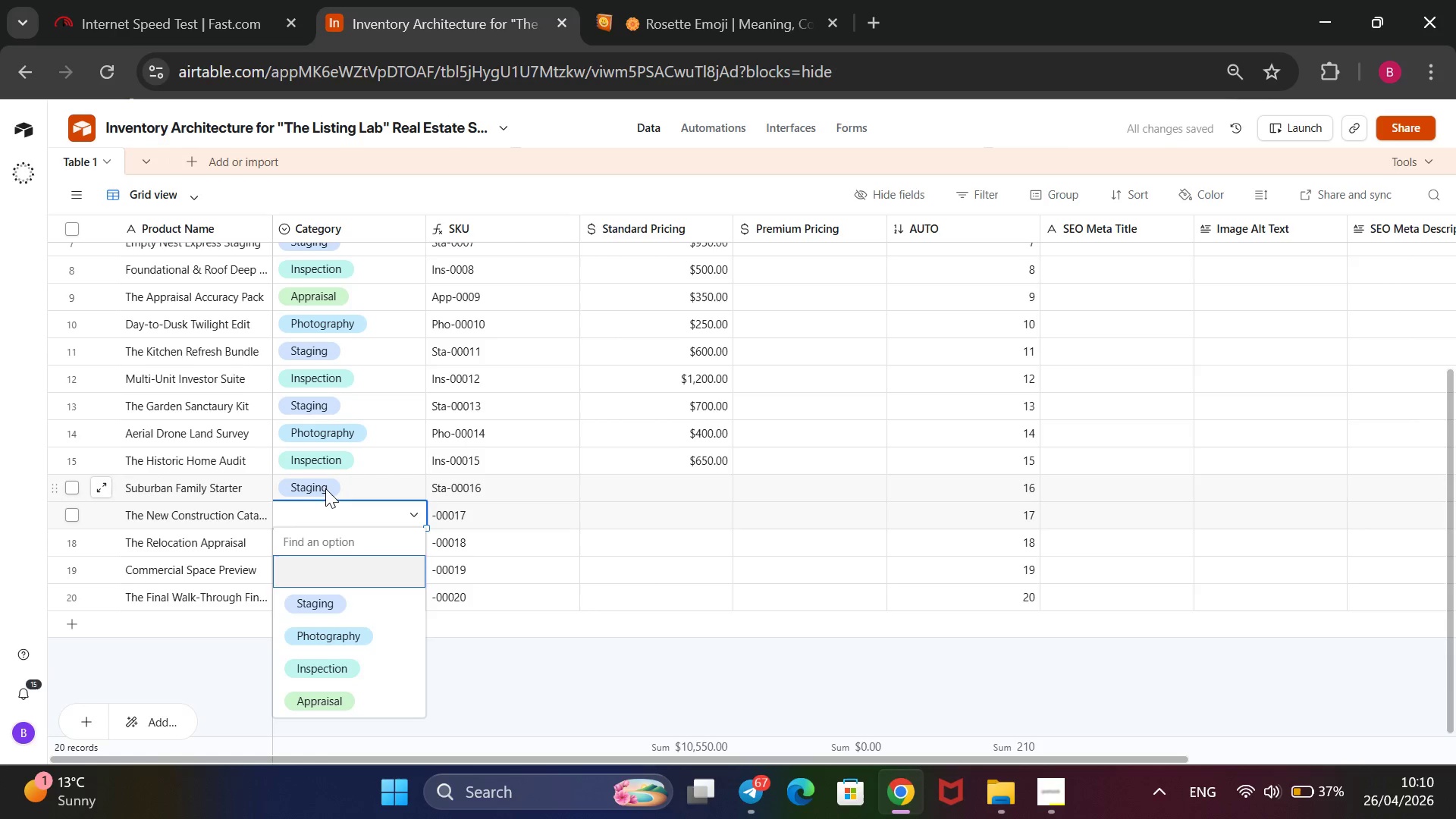 
key(ArrowDown)
 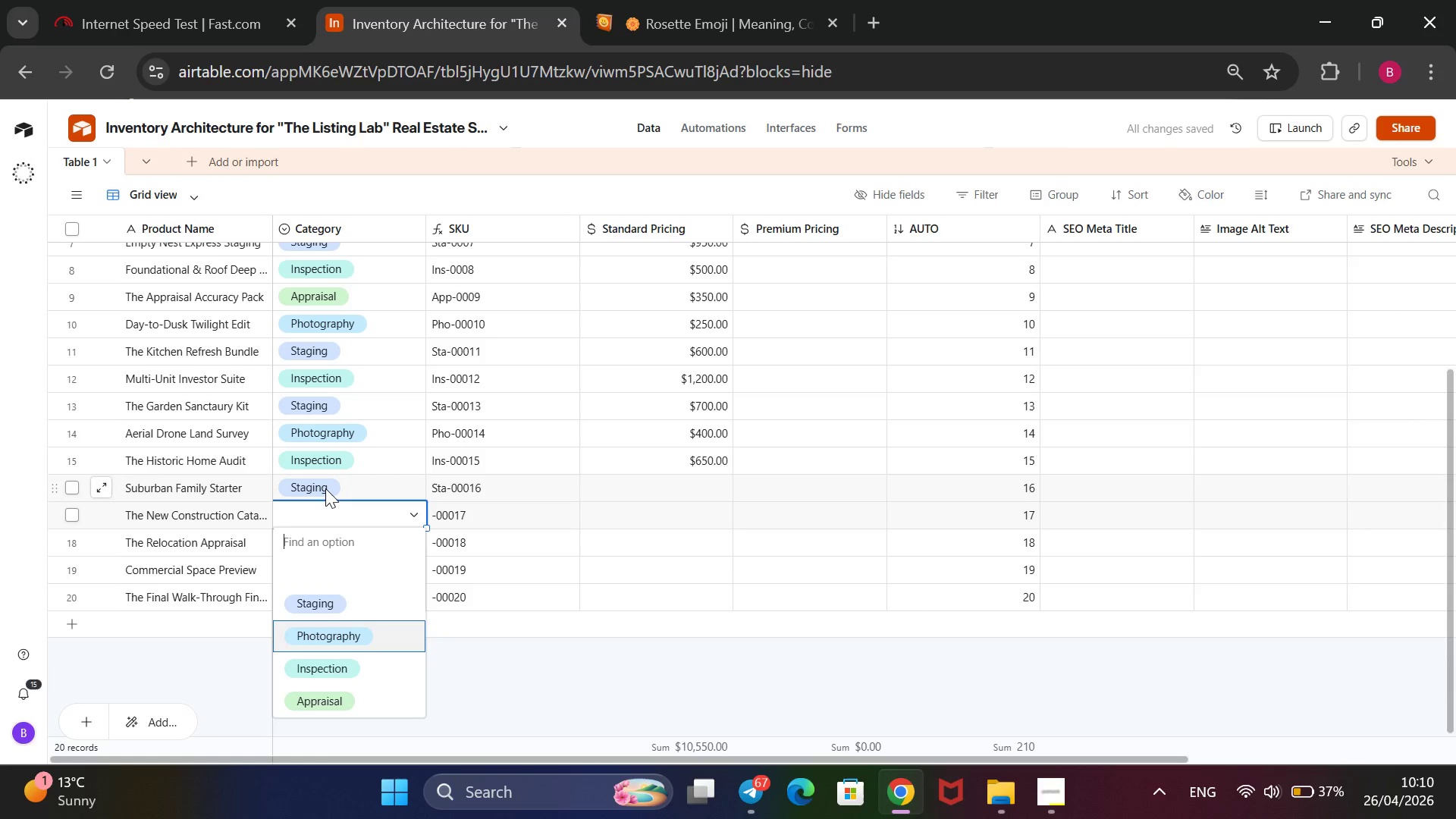 
key(ArrowDown)
 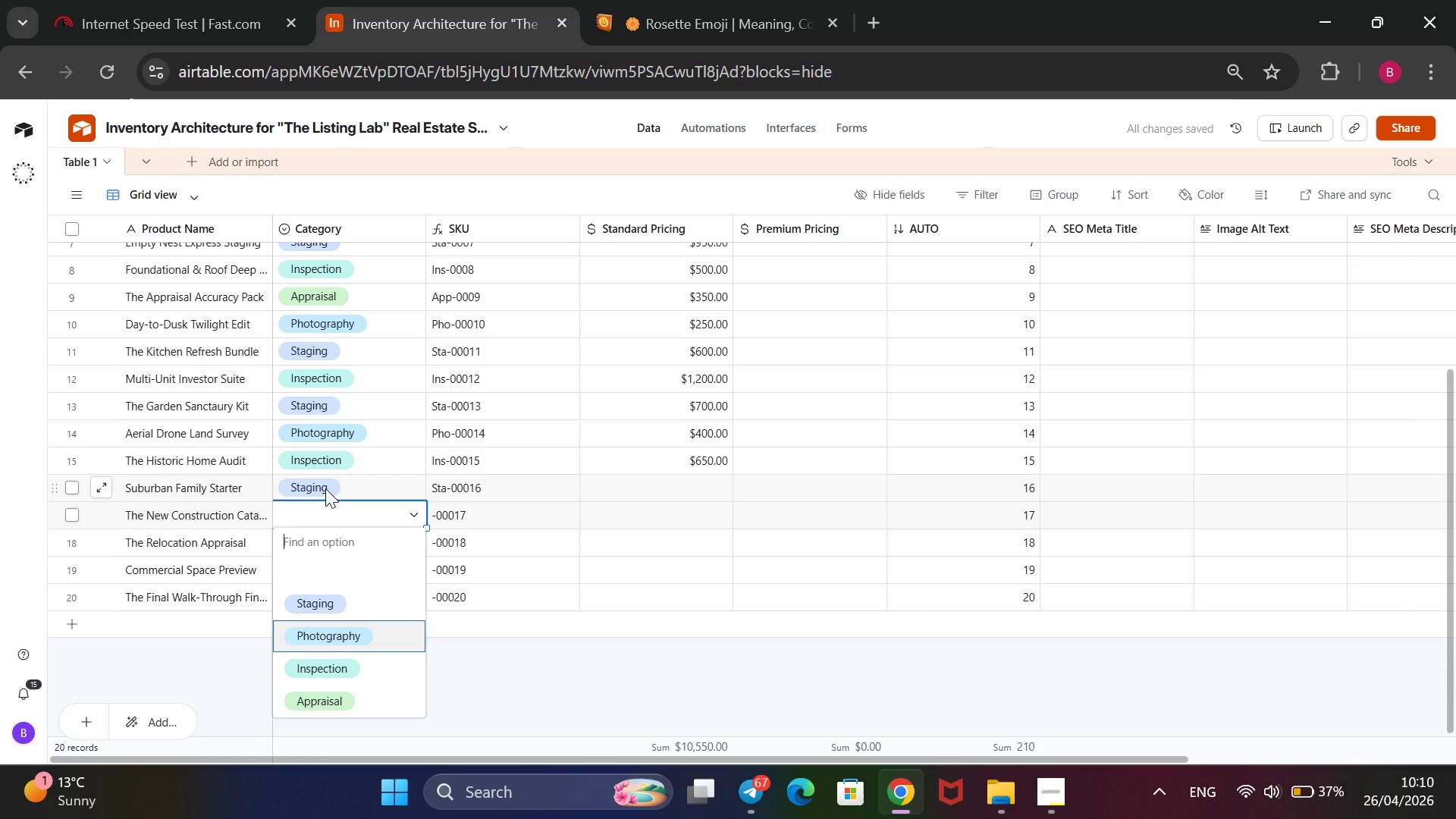 
key(Enter)
 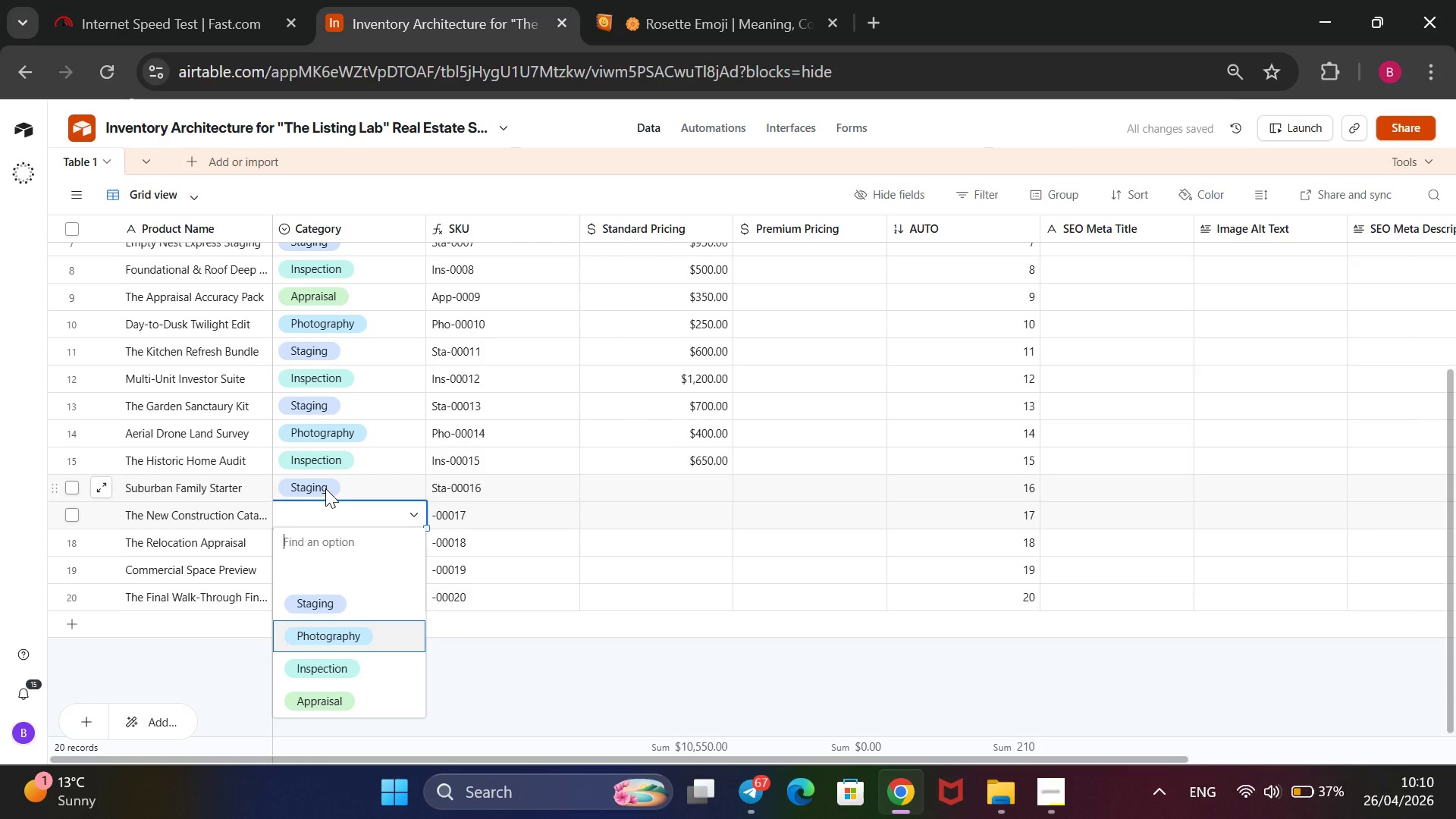 
key(ArrowDown)
 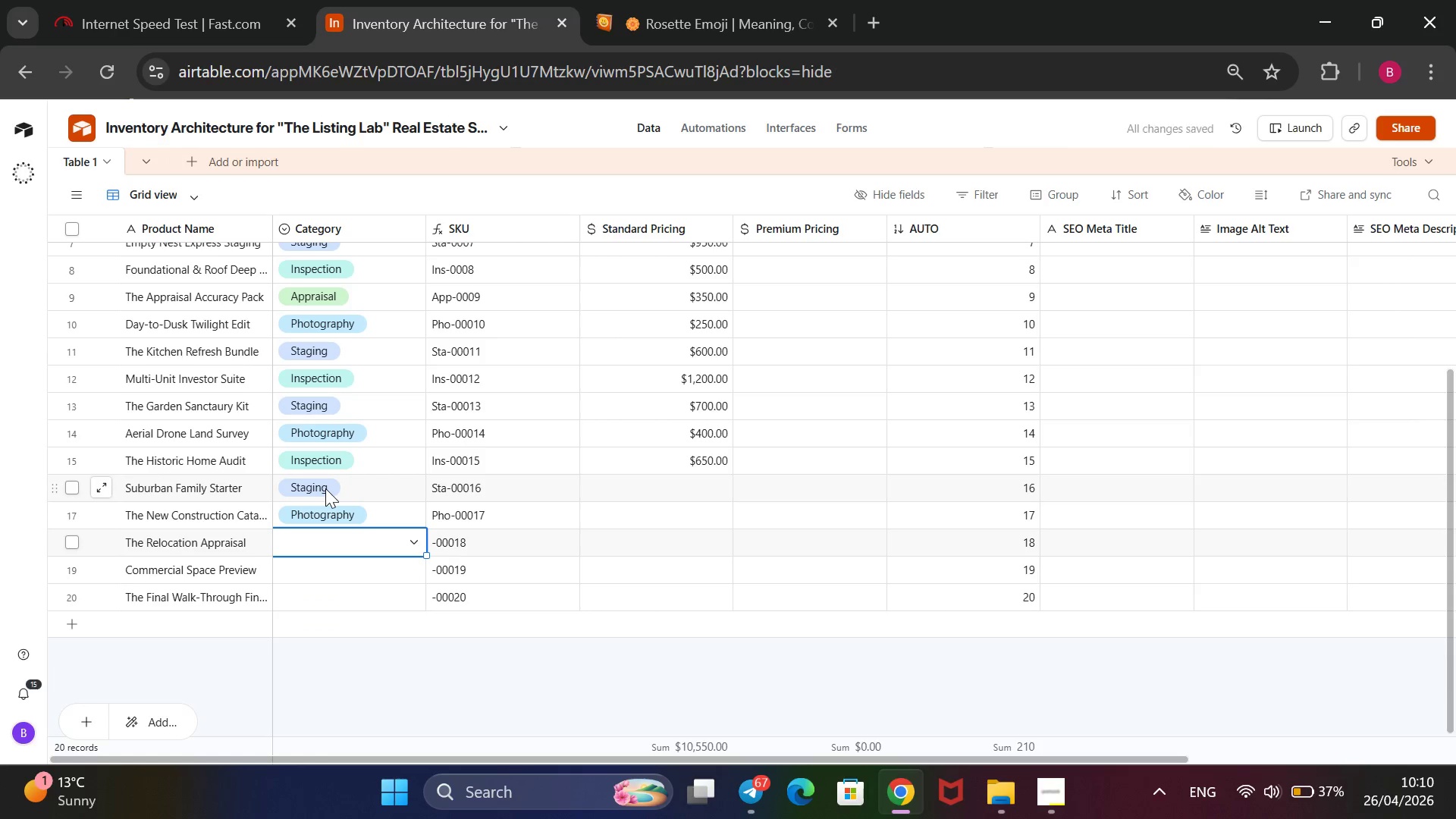 
key(Enter)
 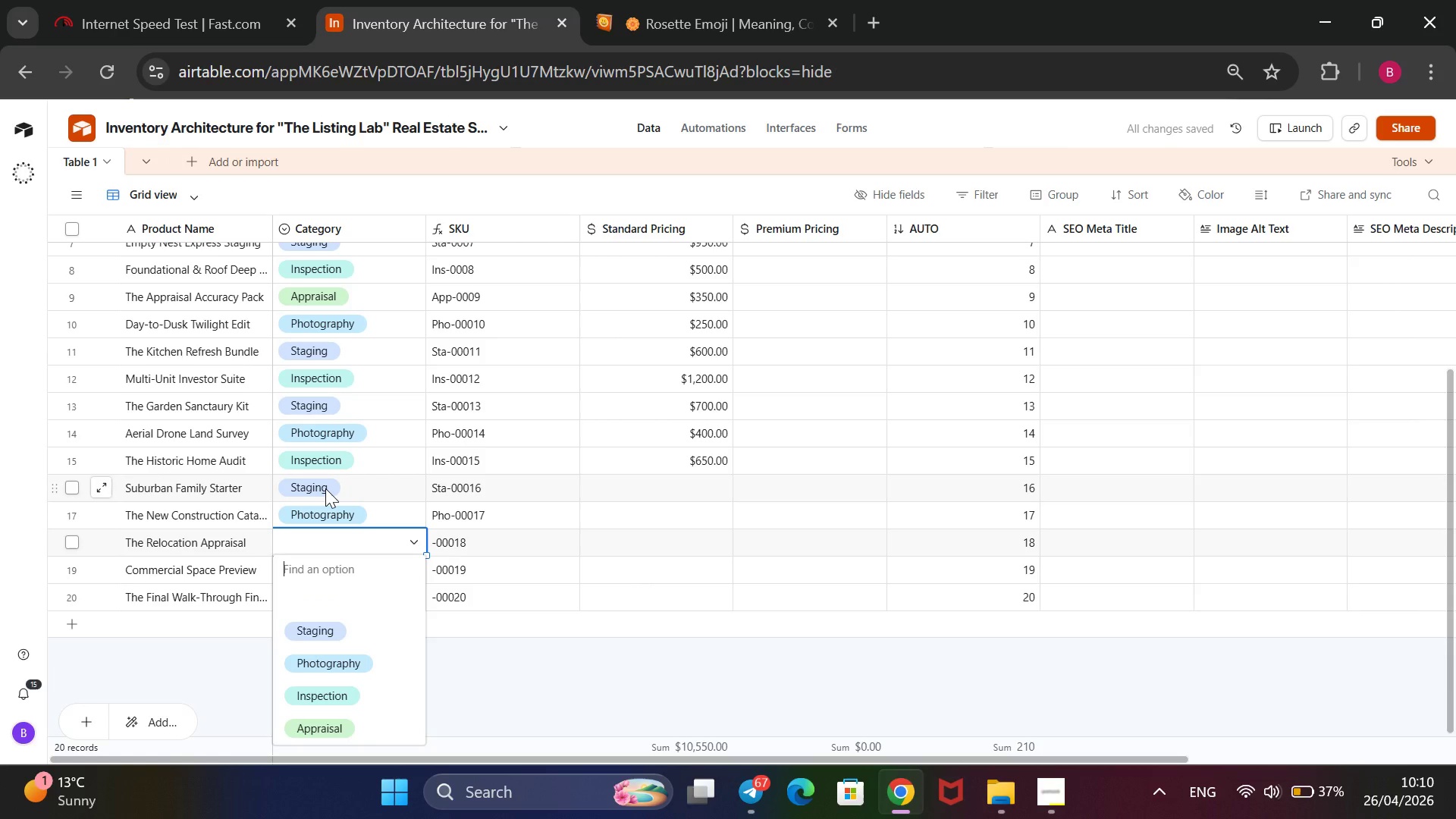 
key(ArrowDown)
 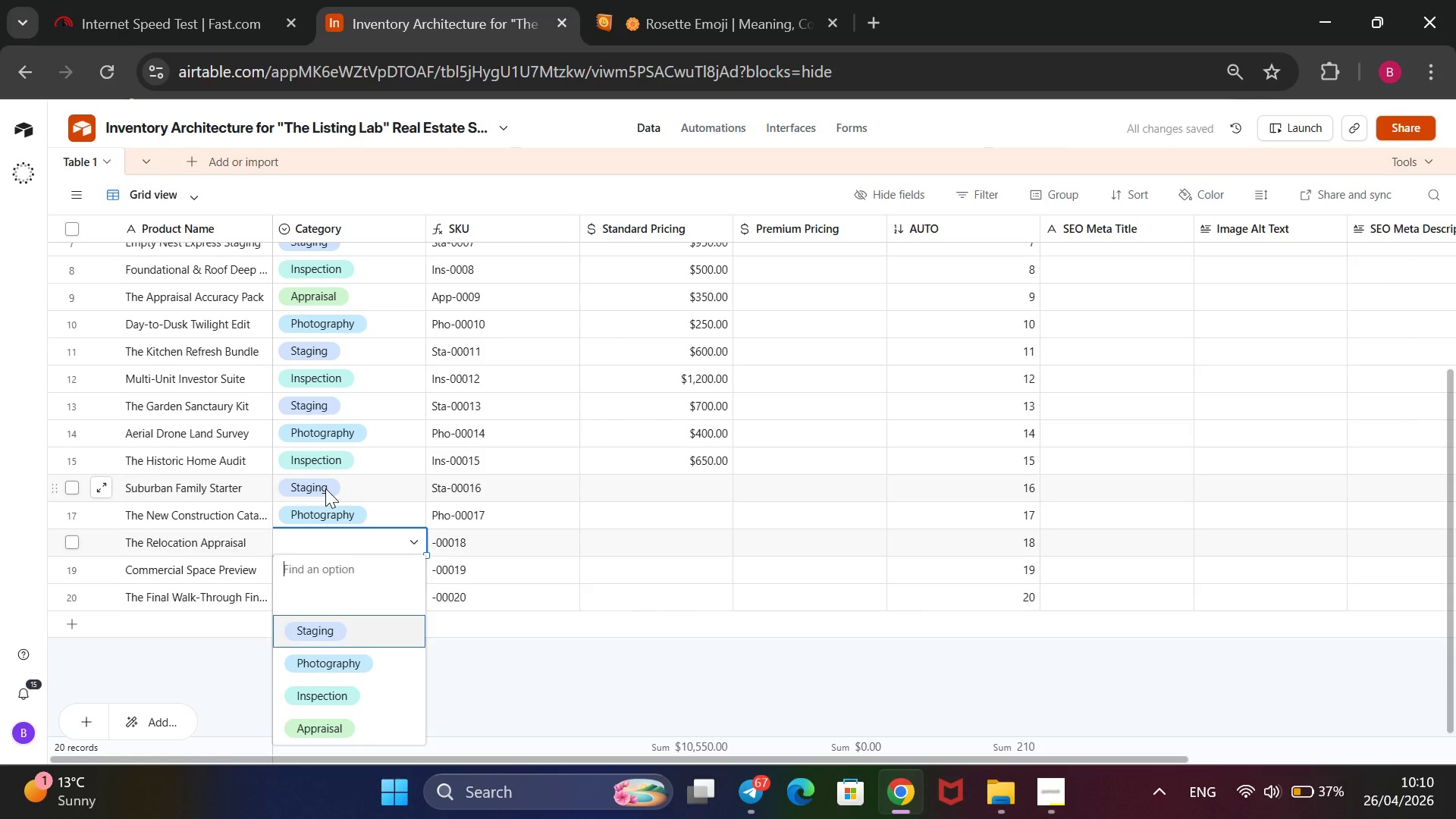 
key(ArrowDown)
 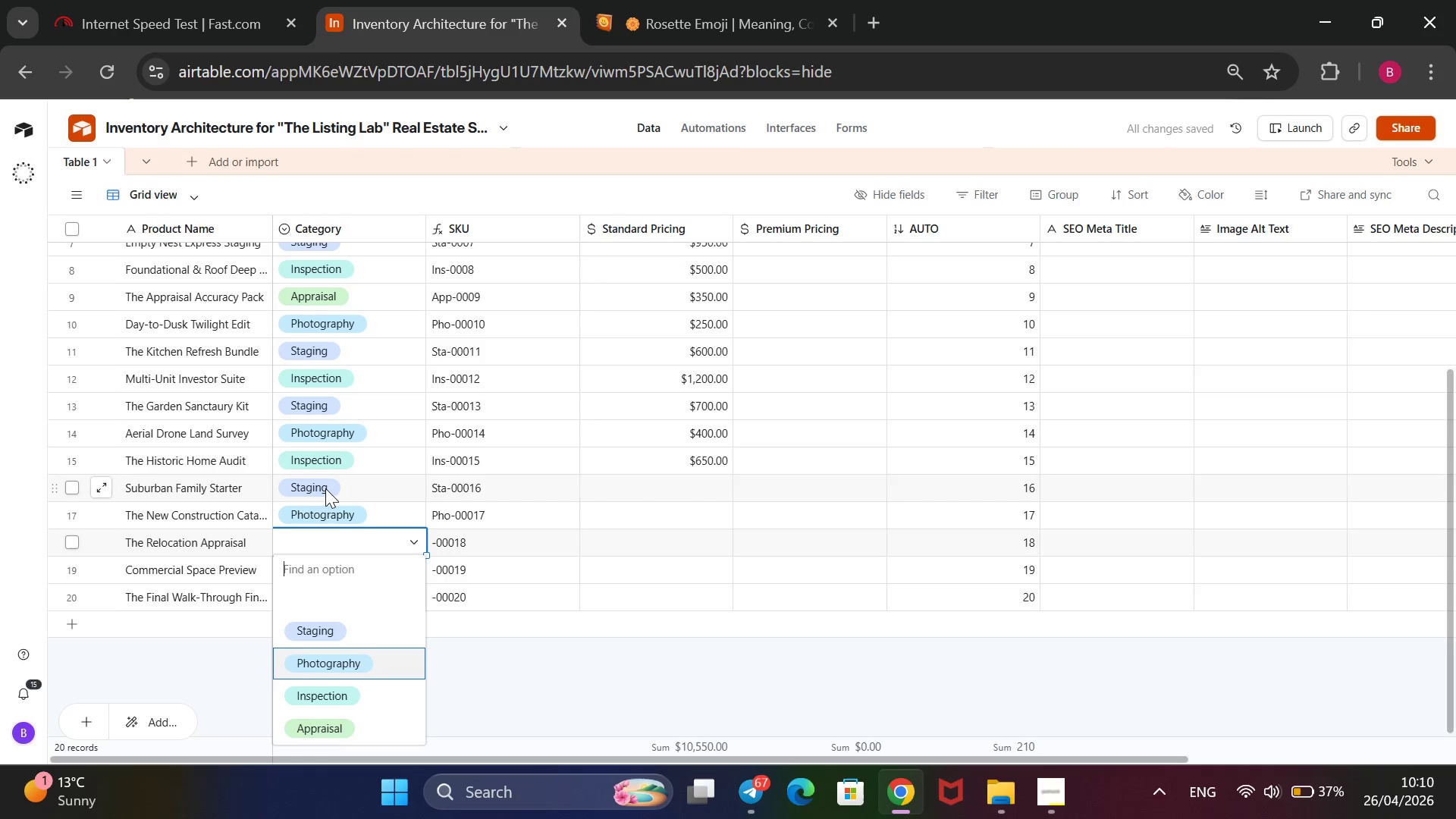 
key(ArrowDown)
 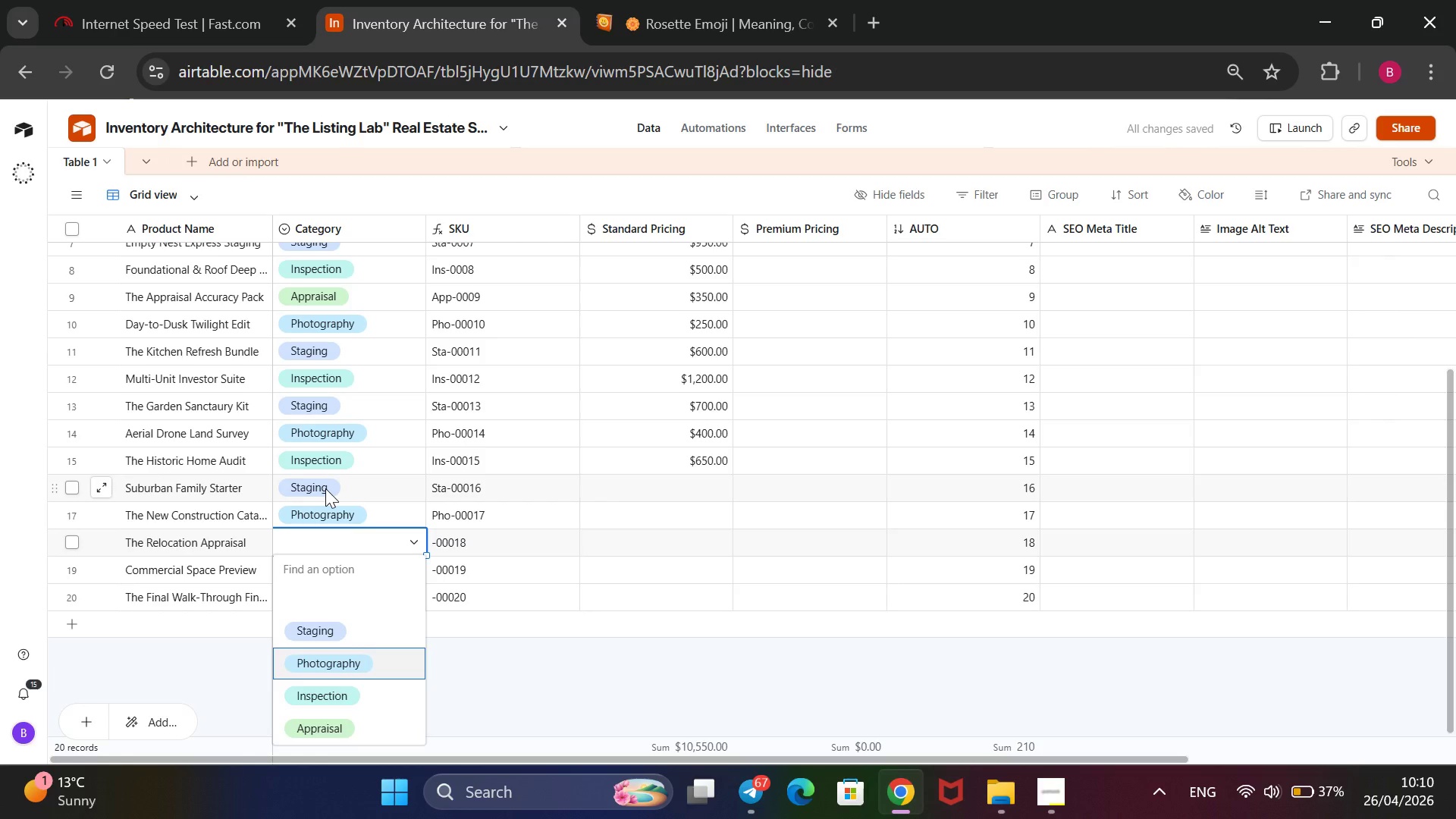 
key(ArrowDown)
 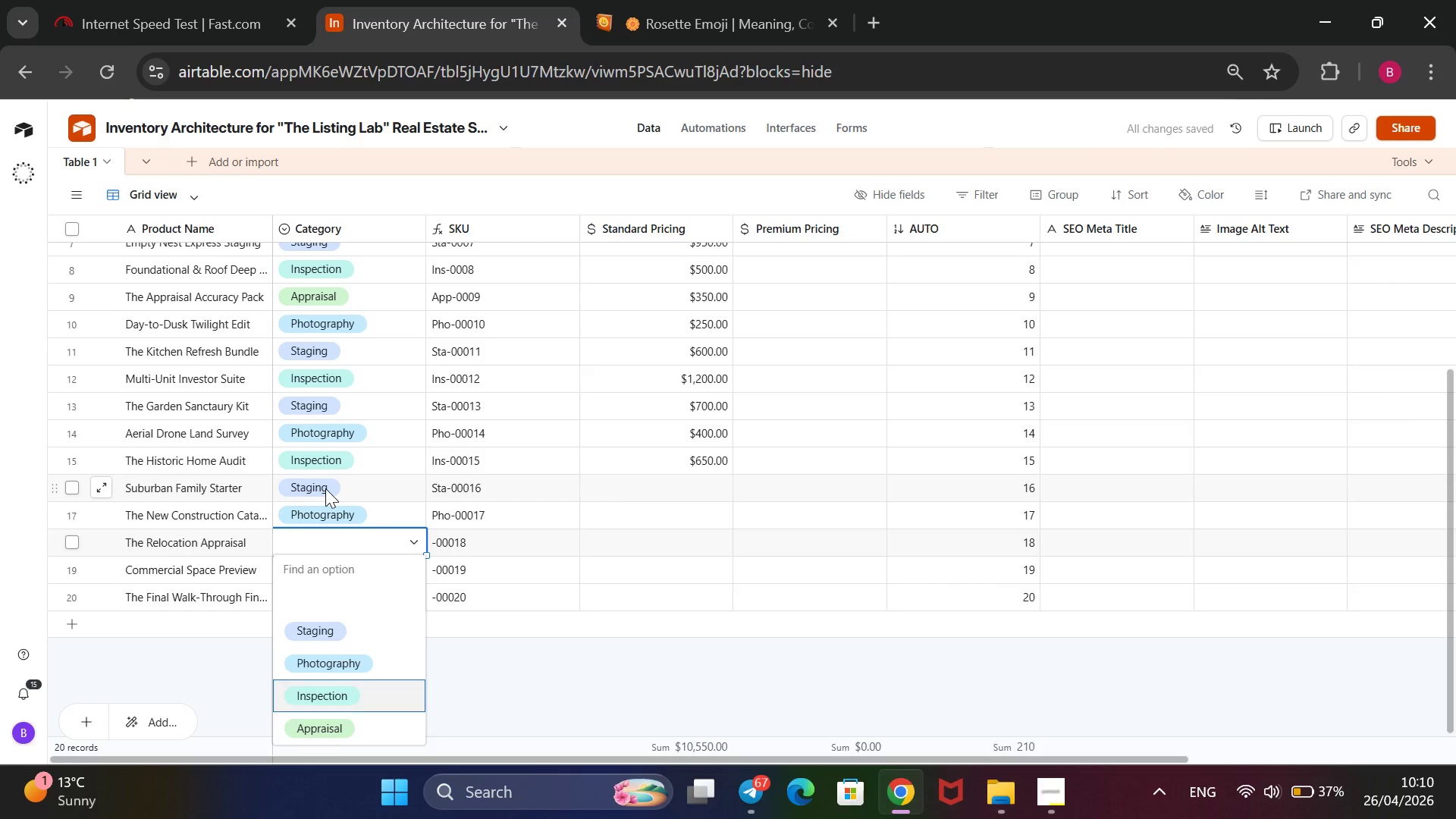 
key(ArrowDown)
 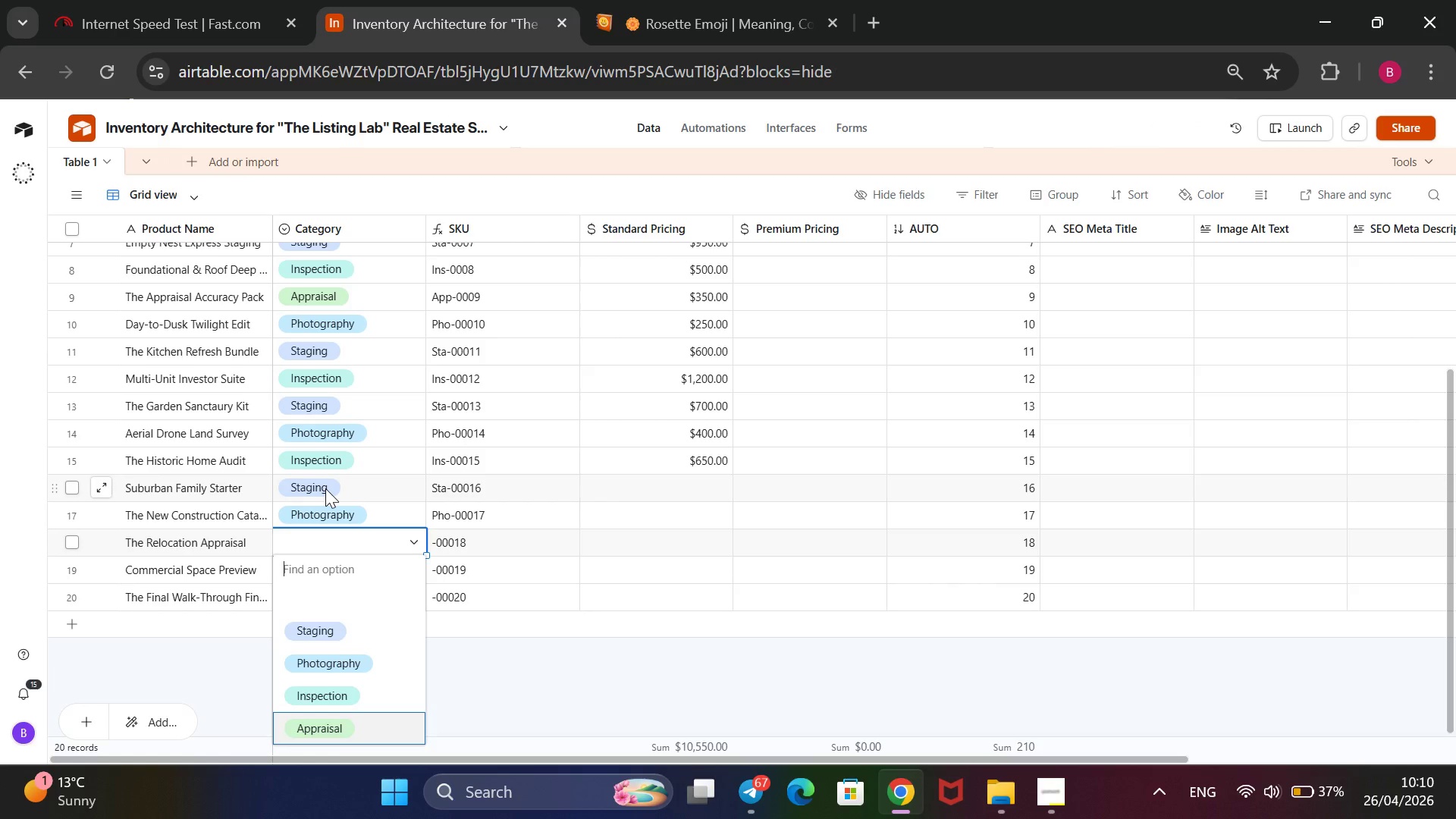 
key(Enter)
 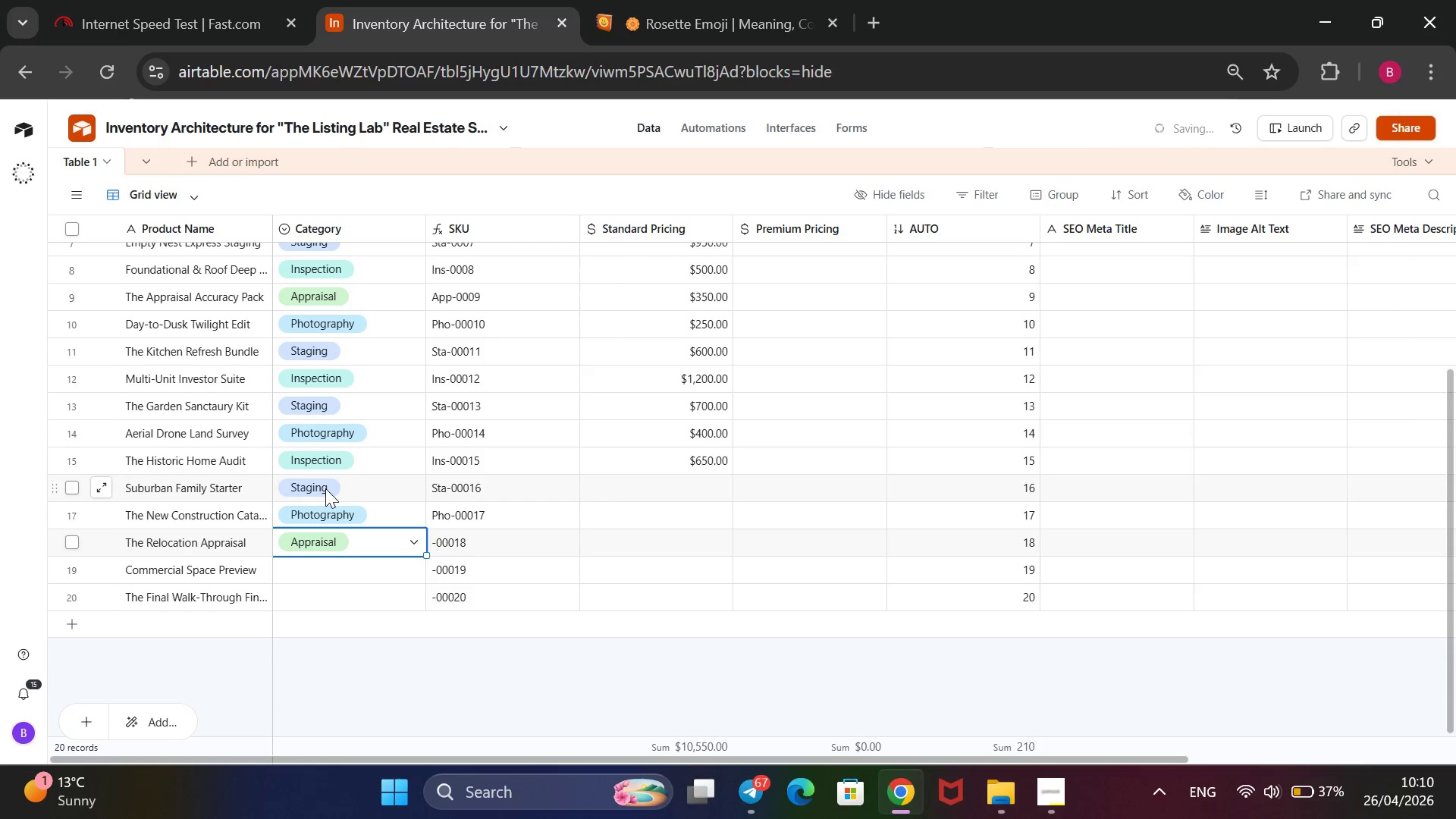 
key(ArrowDown)
 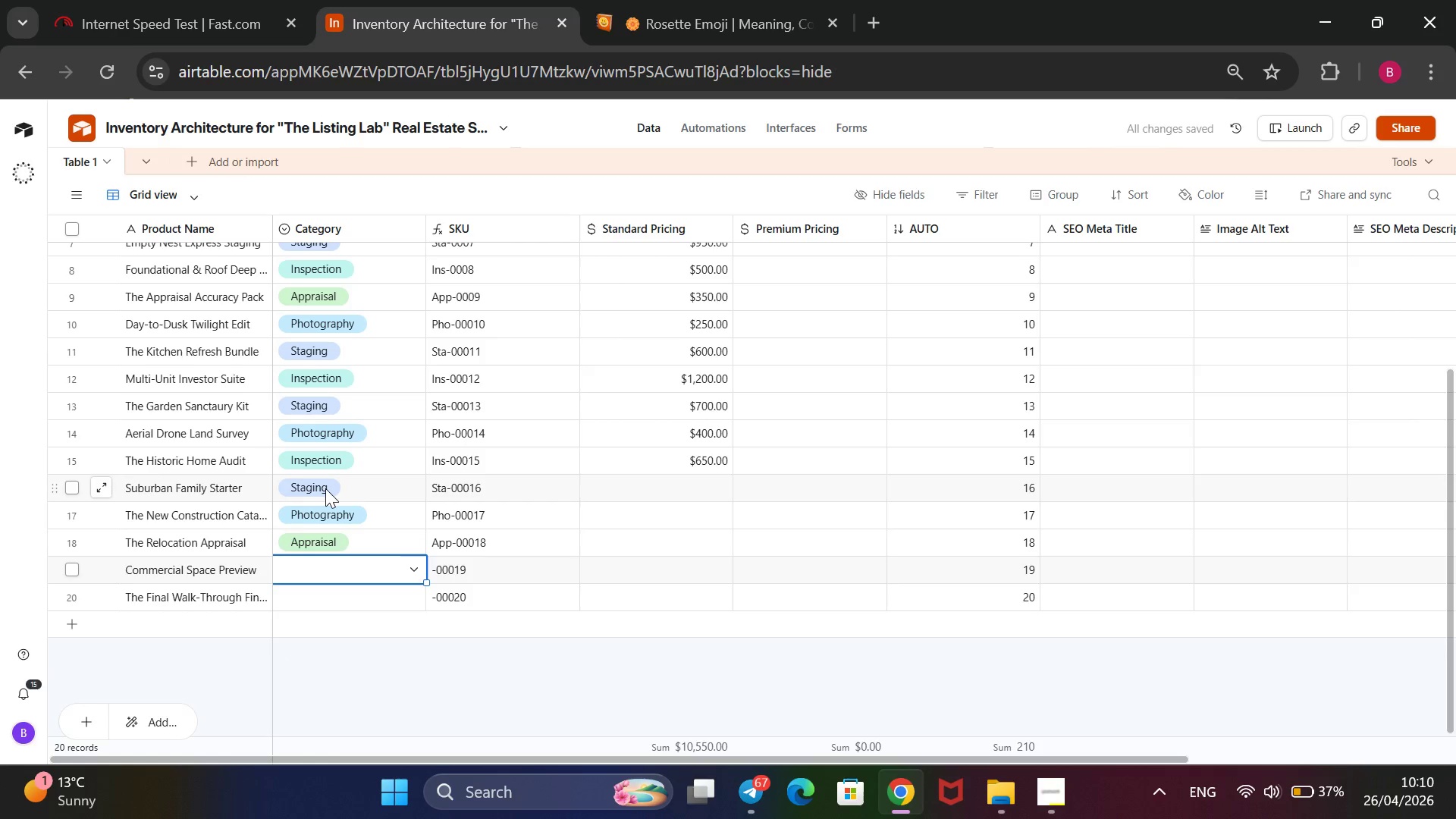 
key(Enter)
 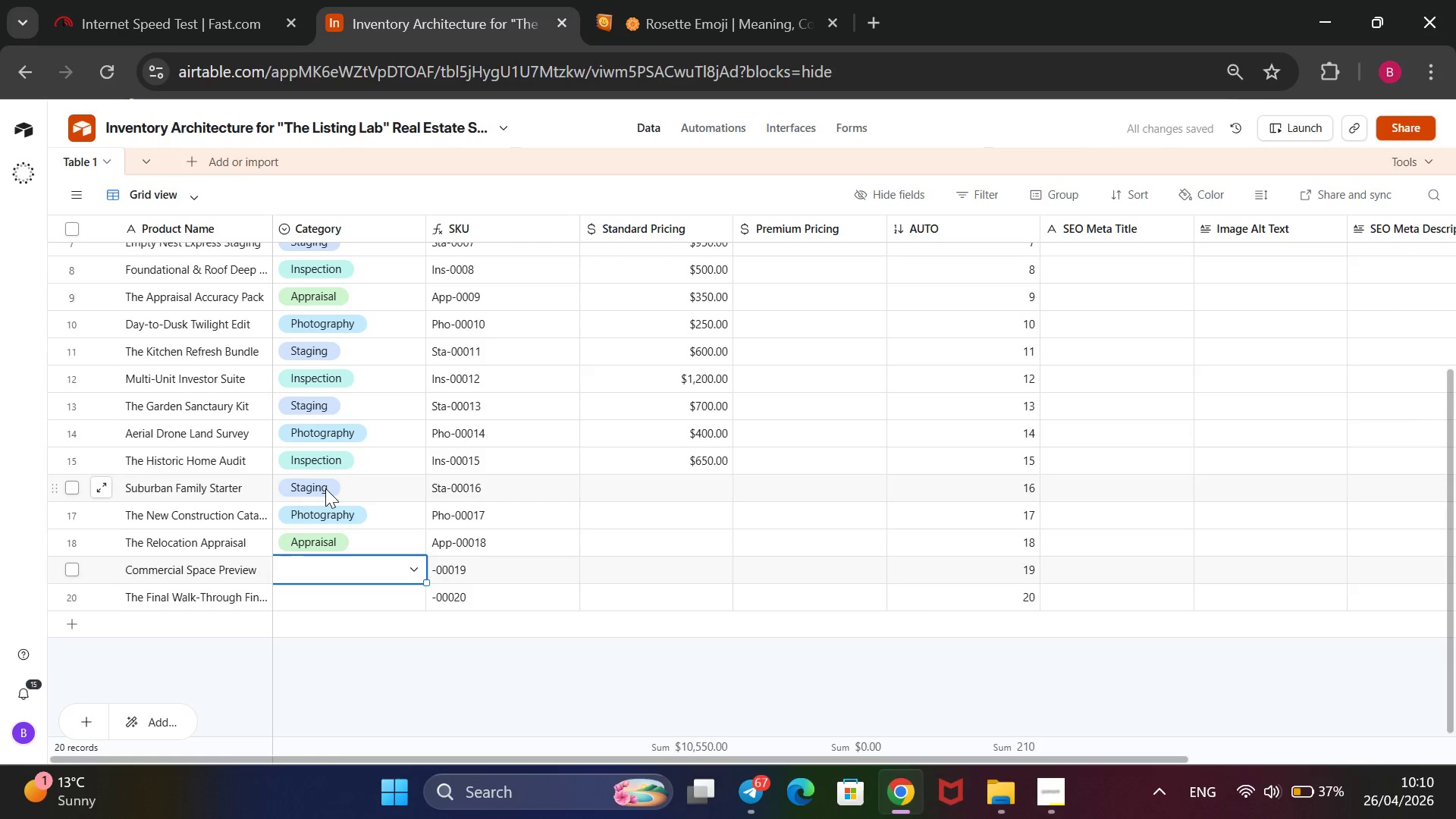 
key(ArrowDown)
 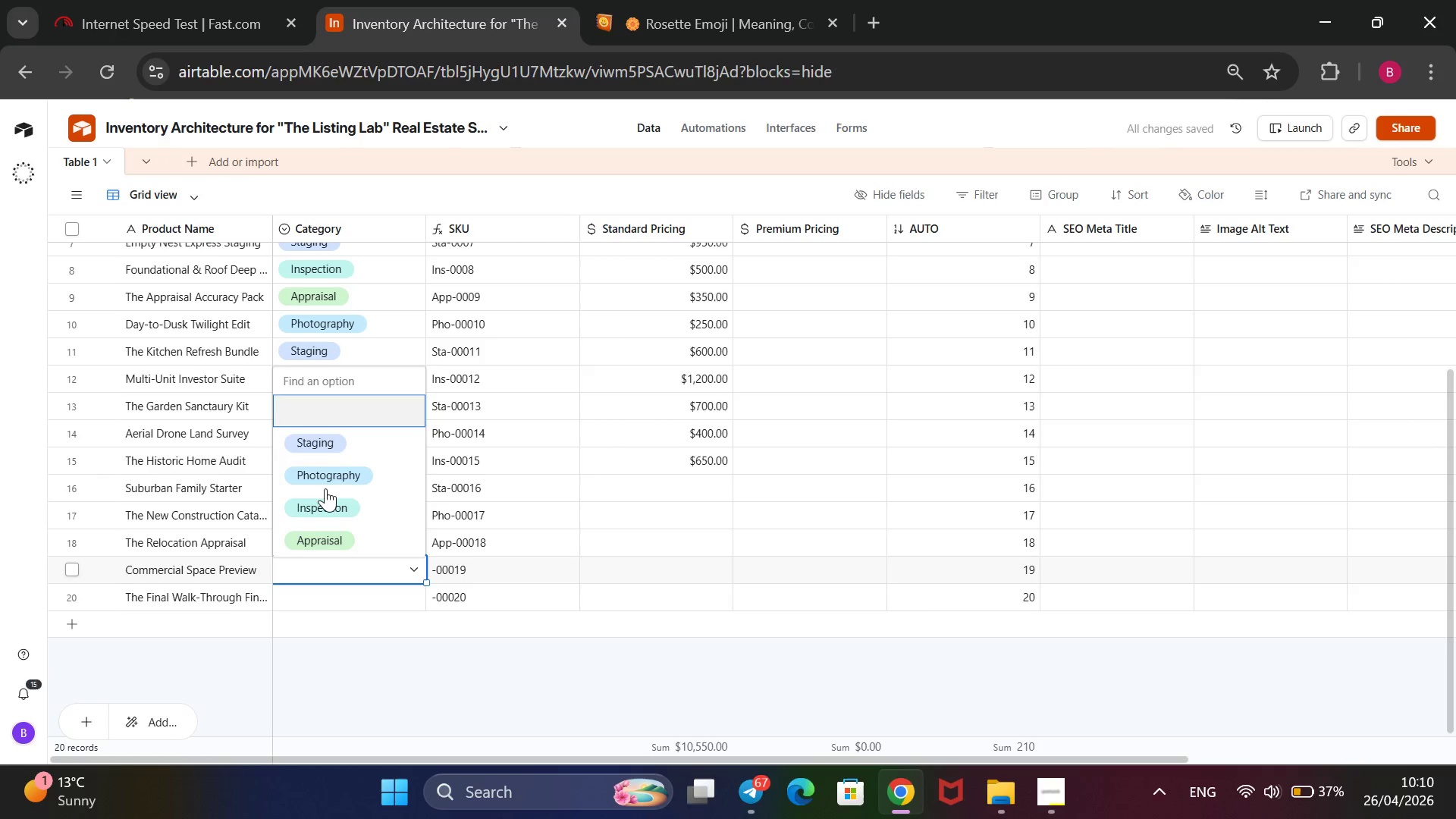 
key(ArrowDown)
 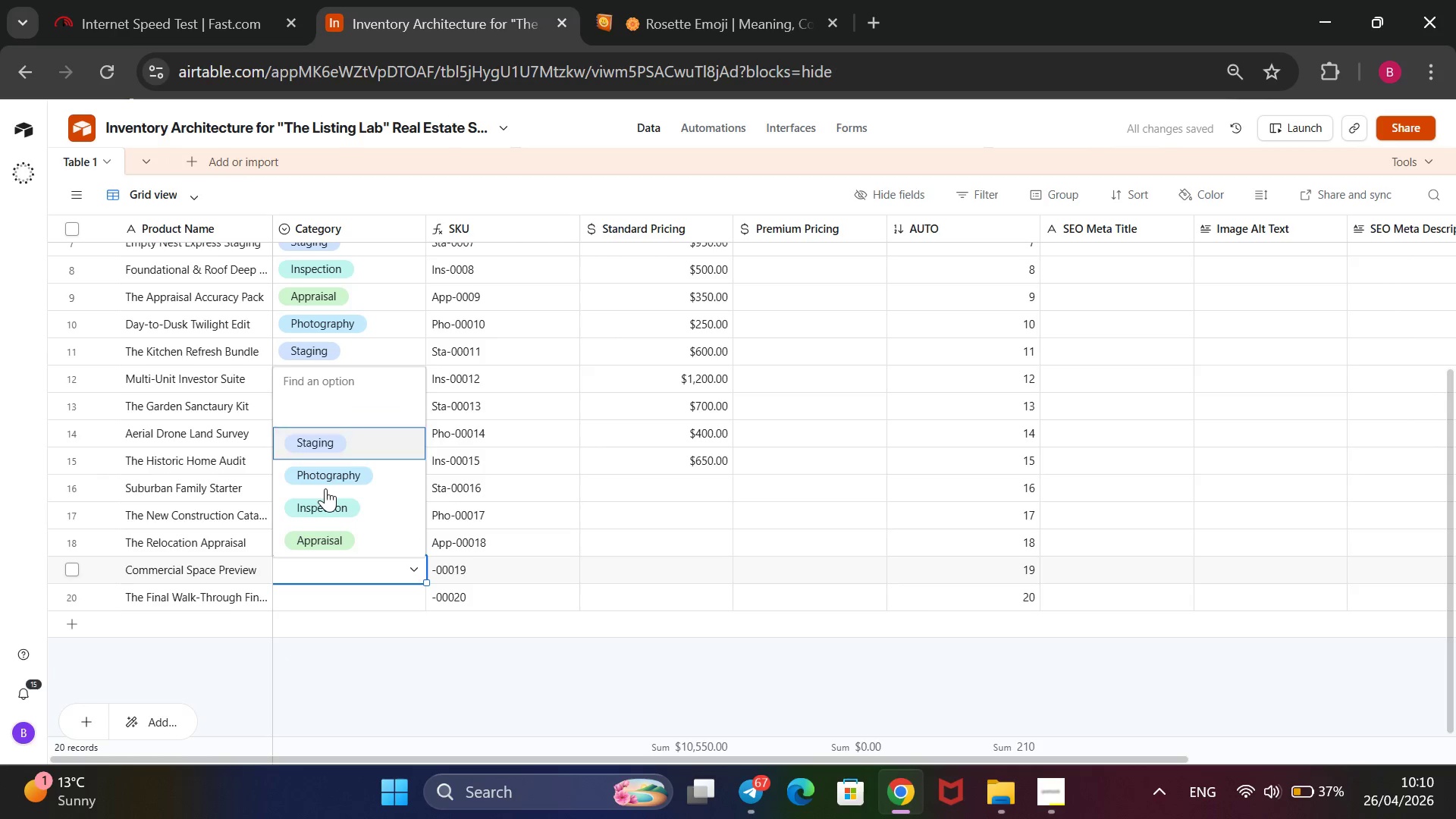 
key(ArrowDown)
 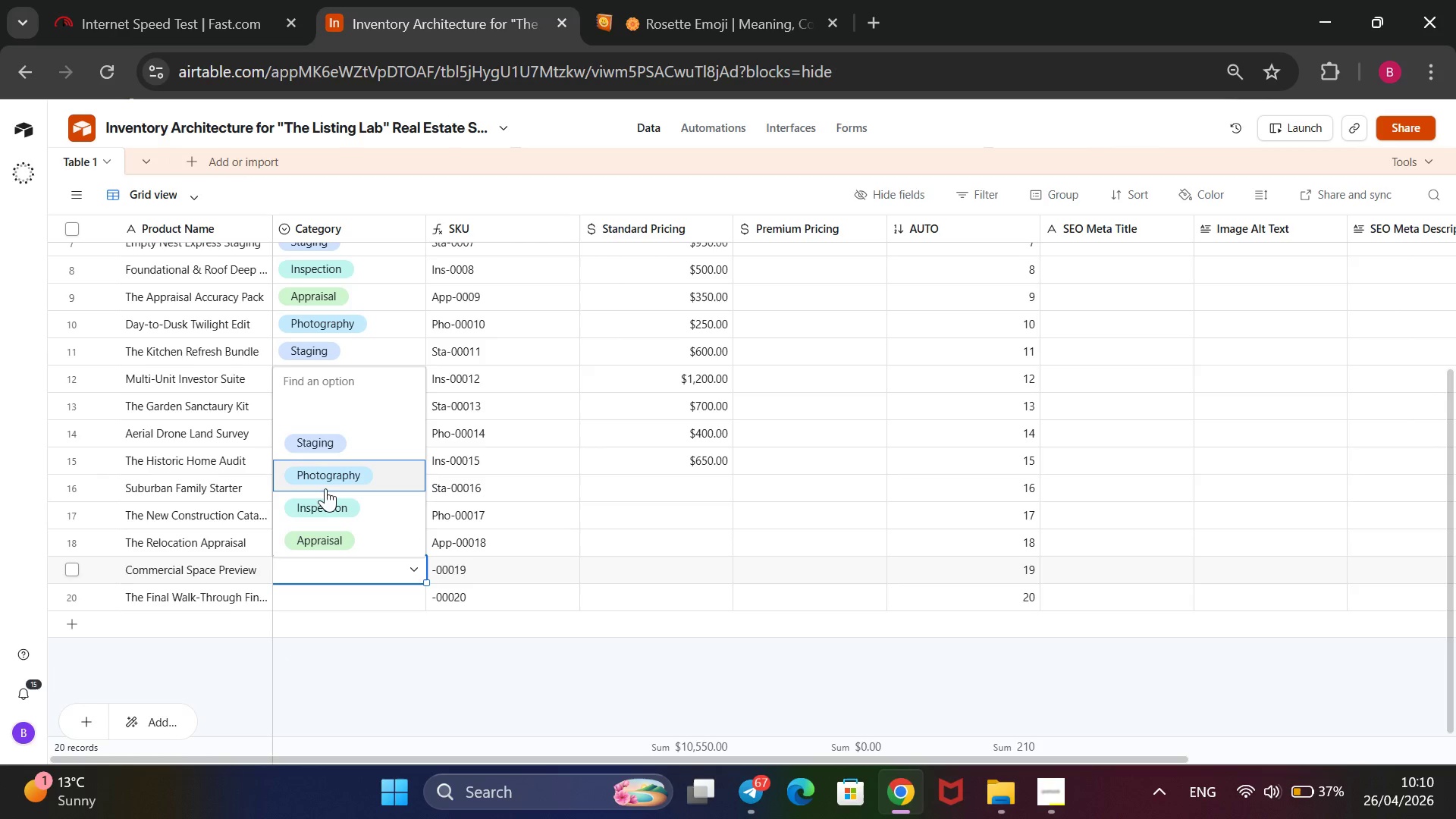 
key(Enter)
 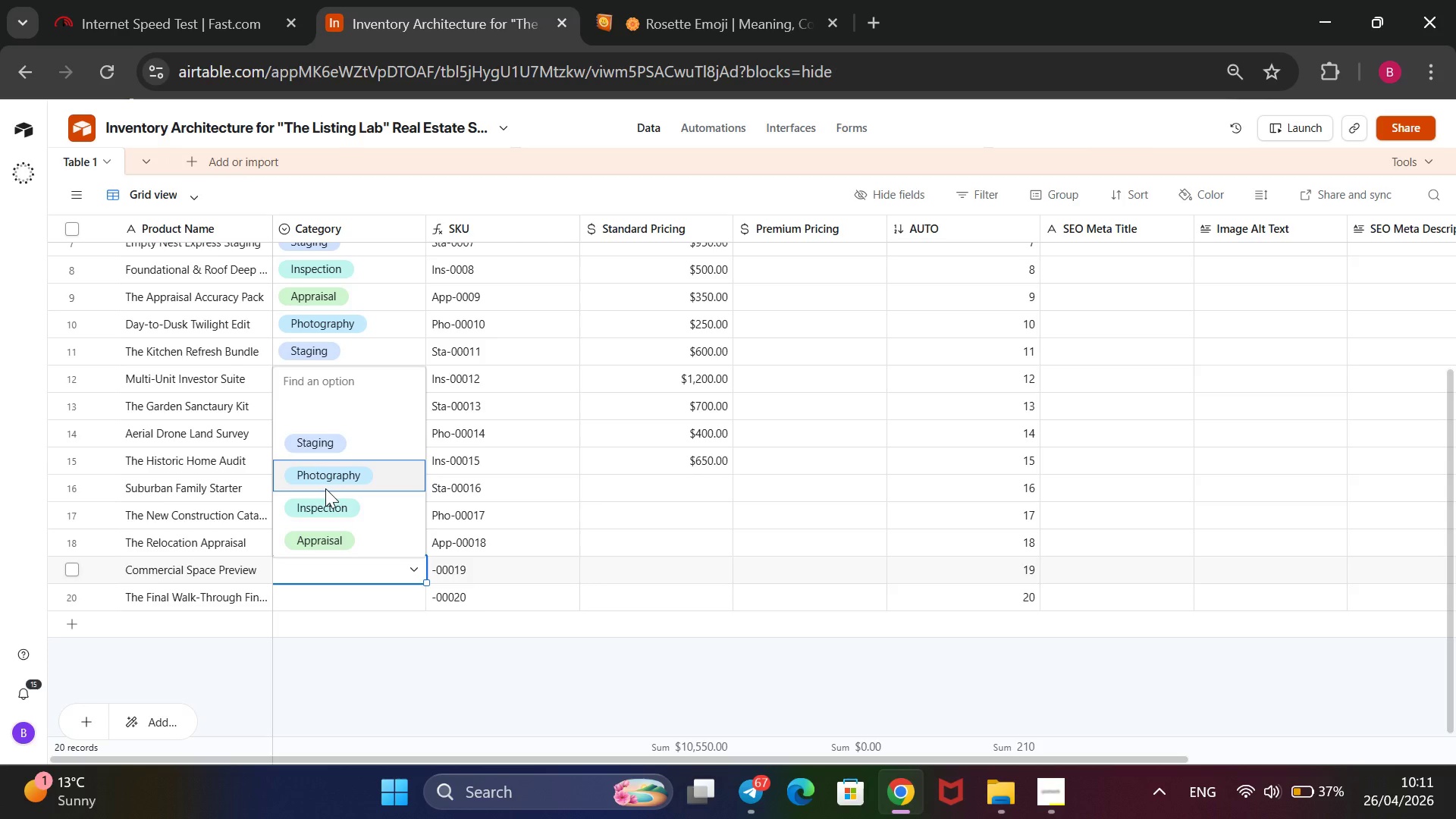 
key(ArrowDown)
 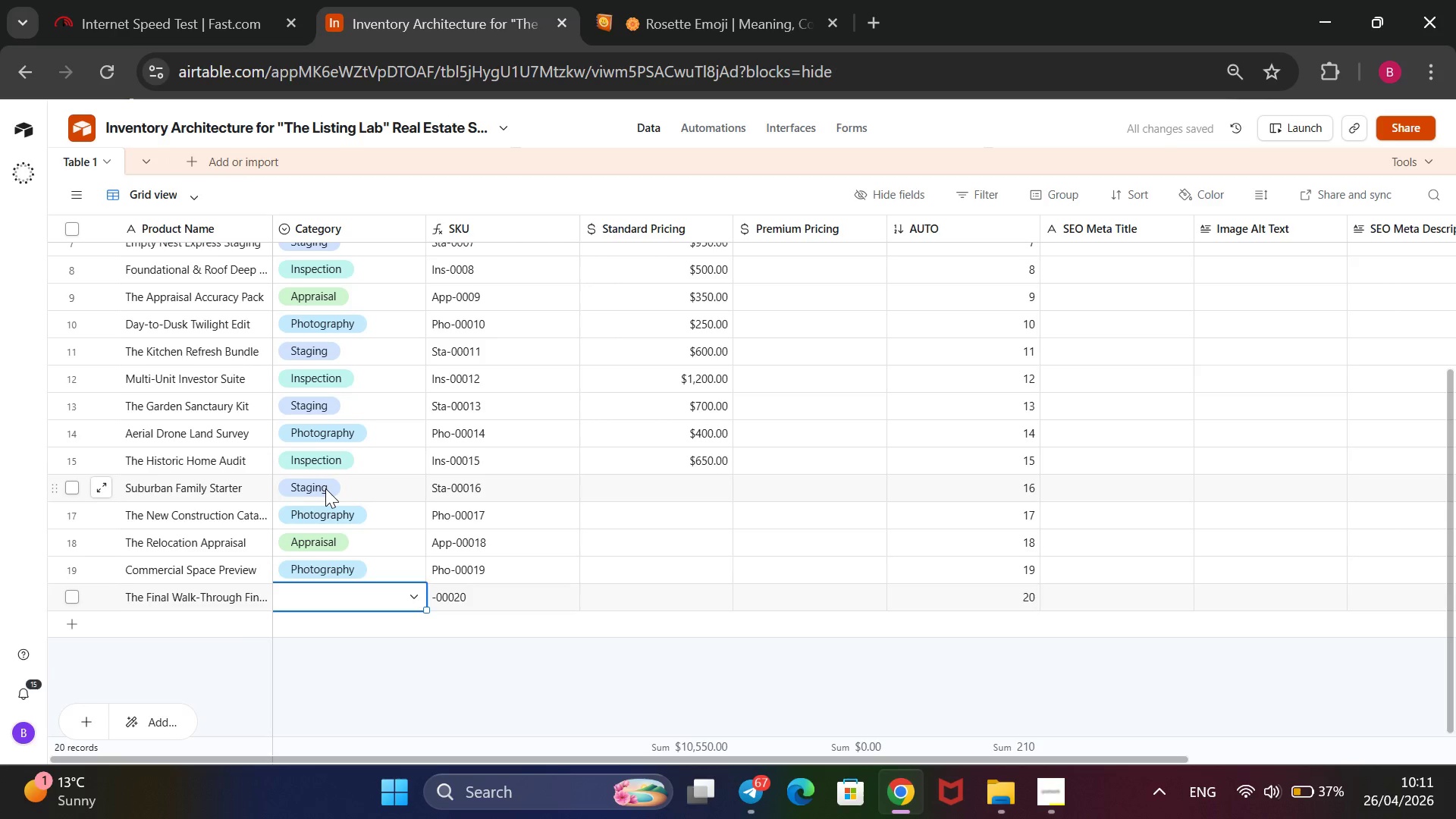 
key(Enter)
 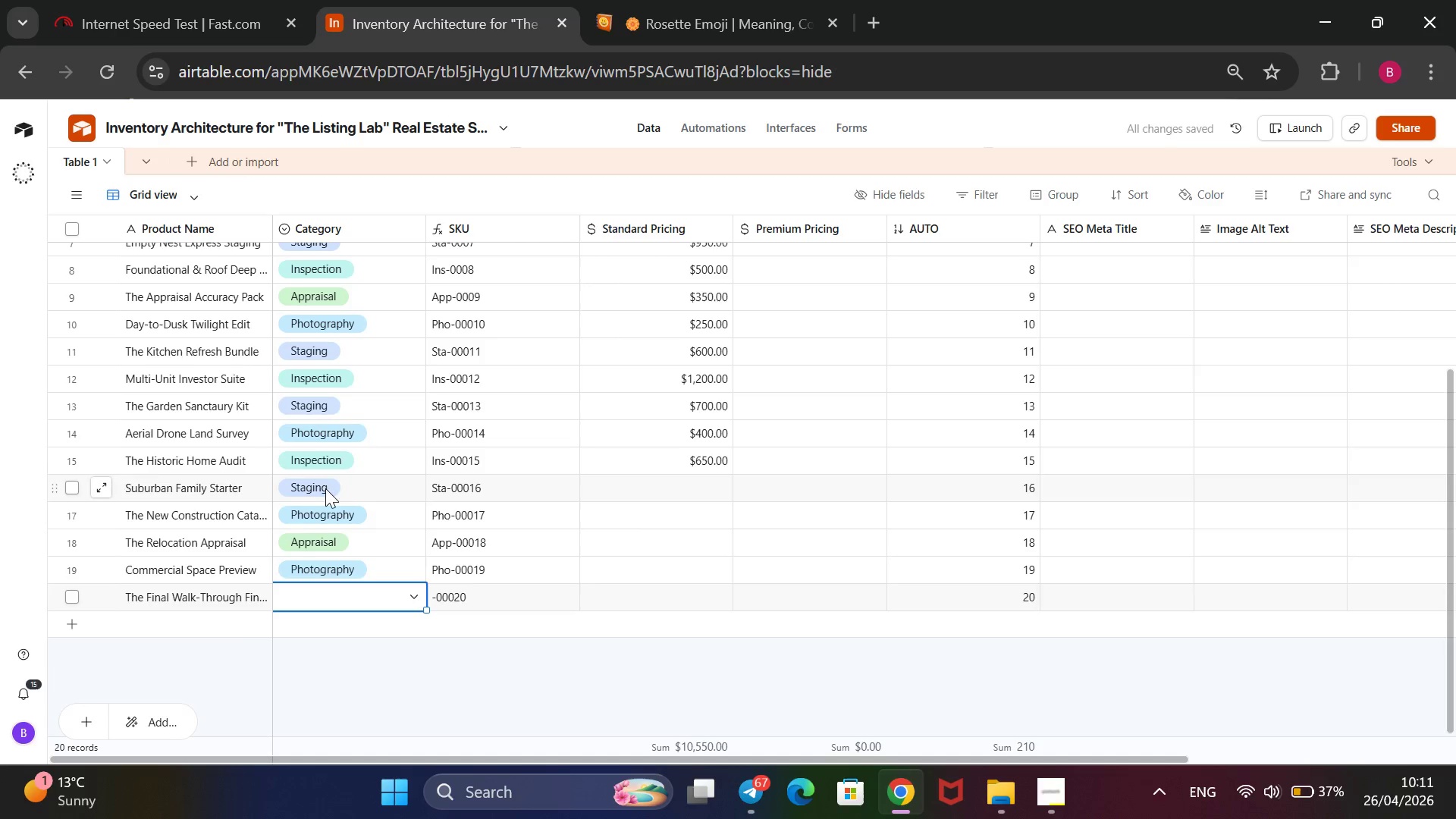 
key(ArrowDown)
 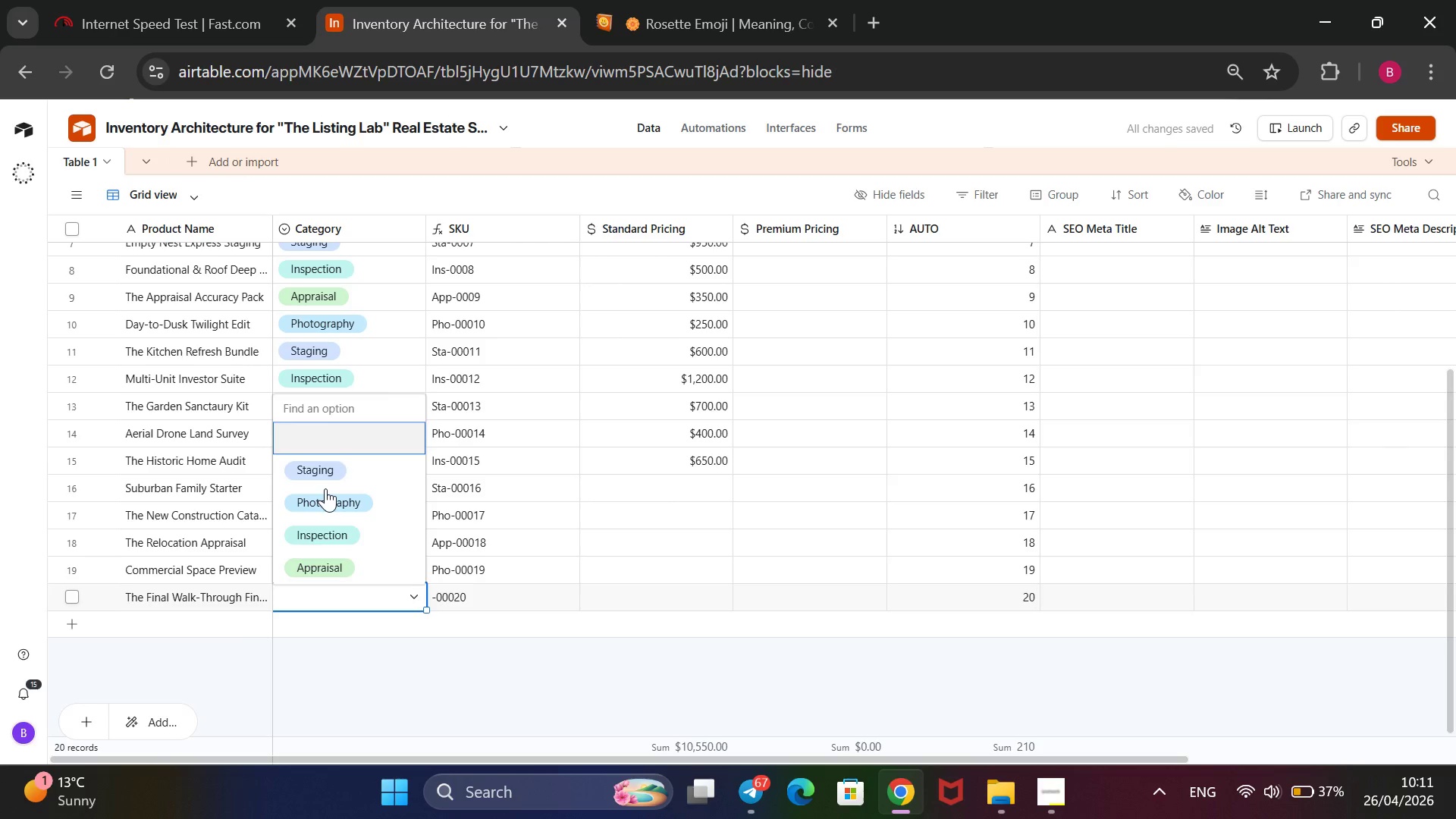 
key(ArrowDown)
 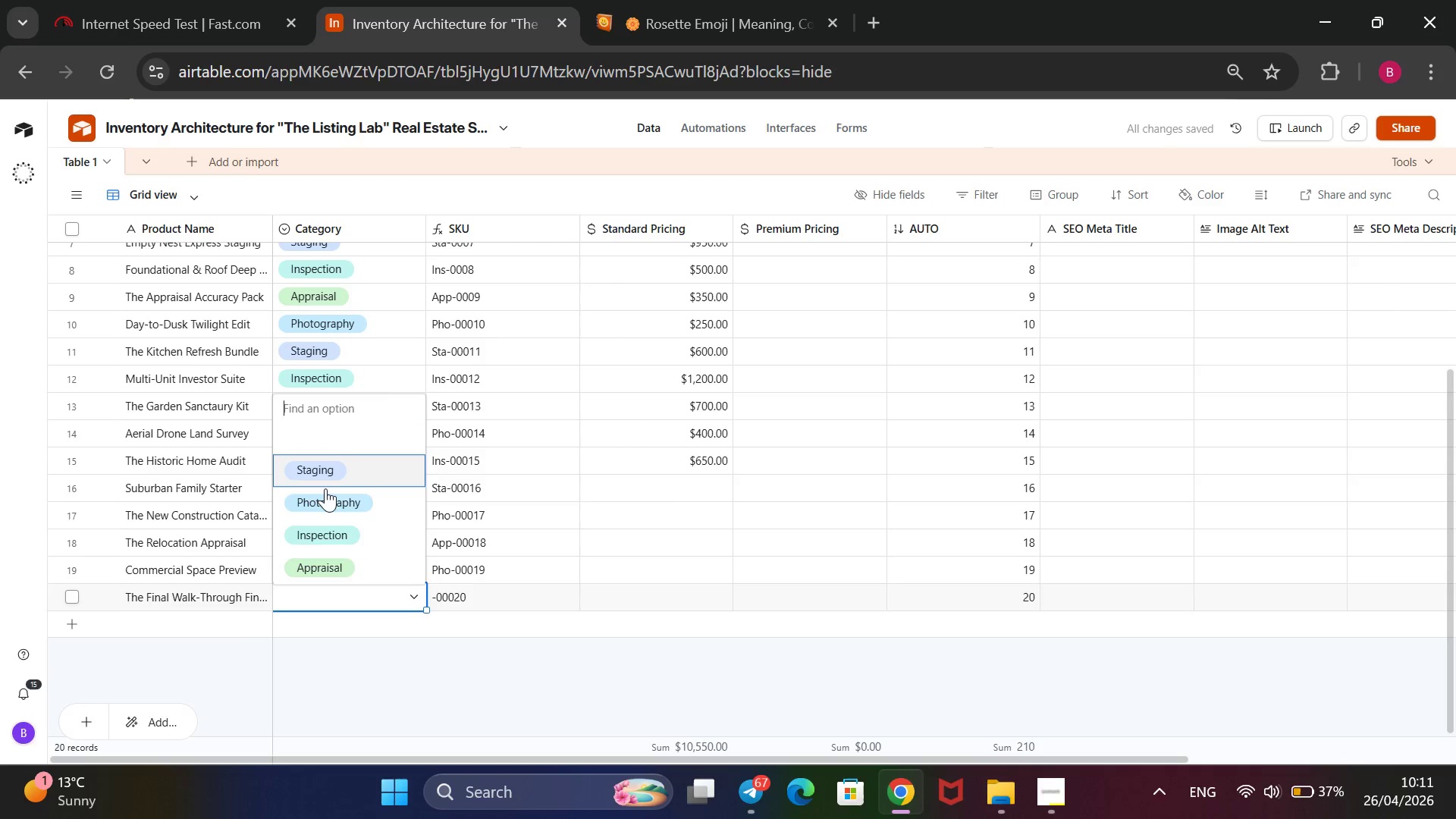 
key(Enter)
 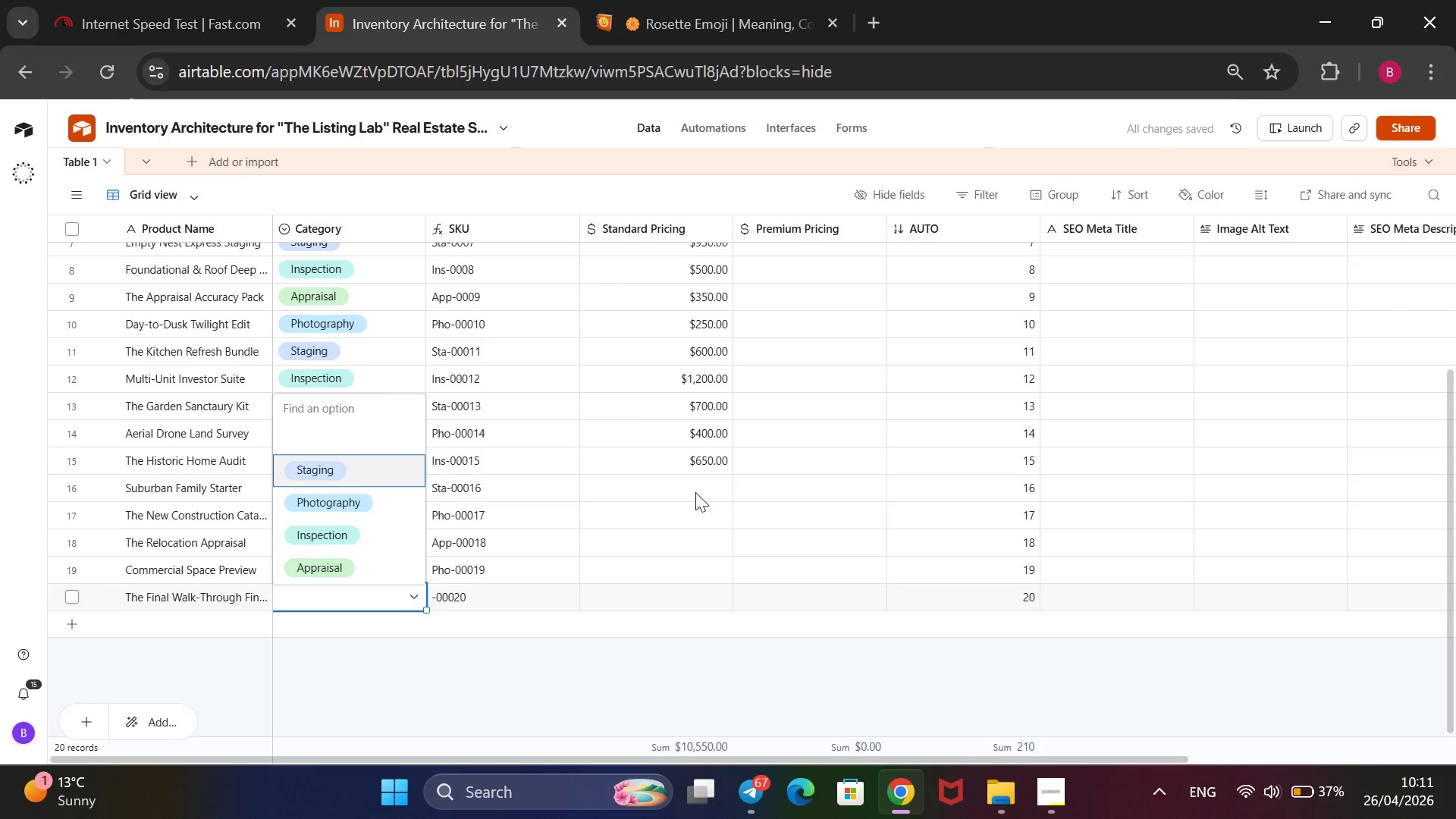 
left_click([695, 484])
 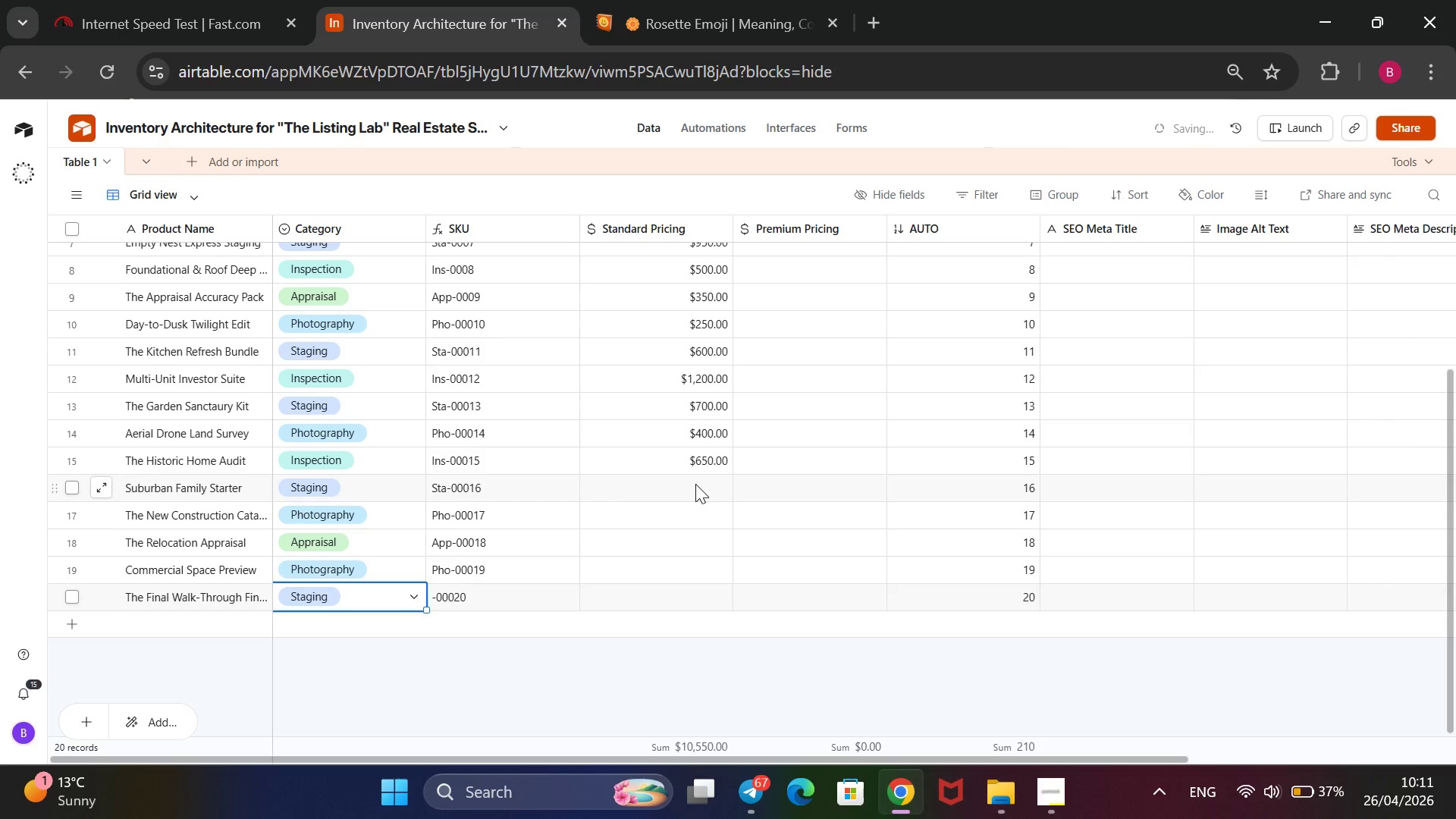 
left_click([695, 484])
 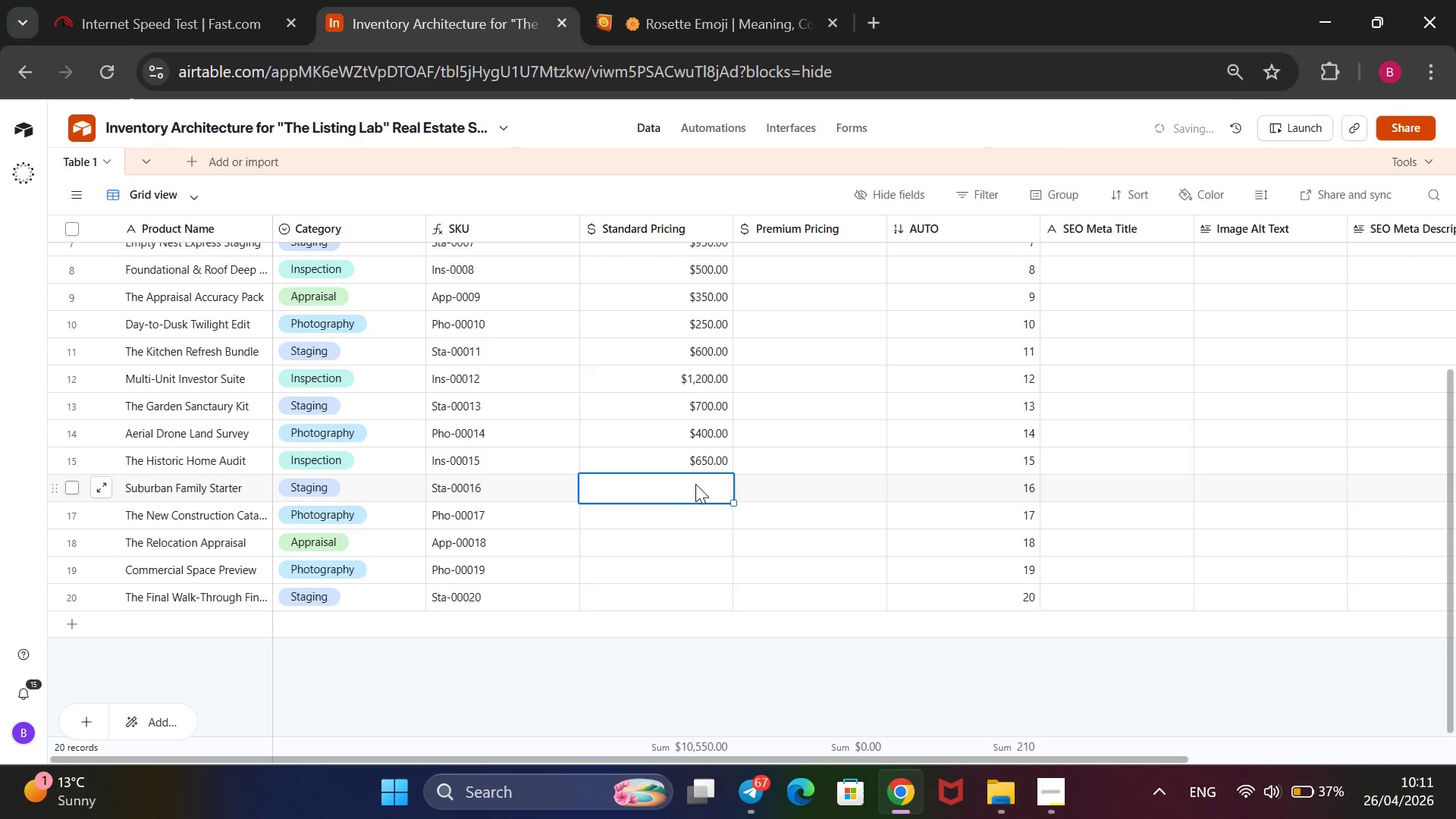 
type(1100)
 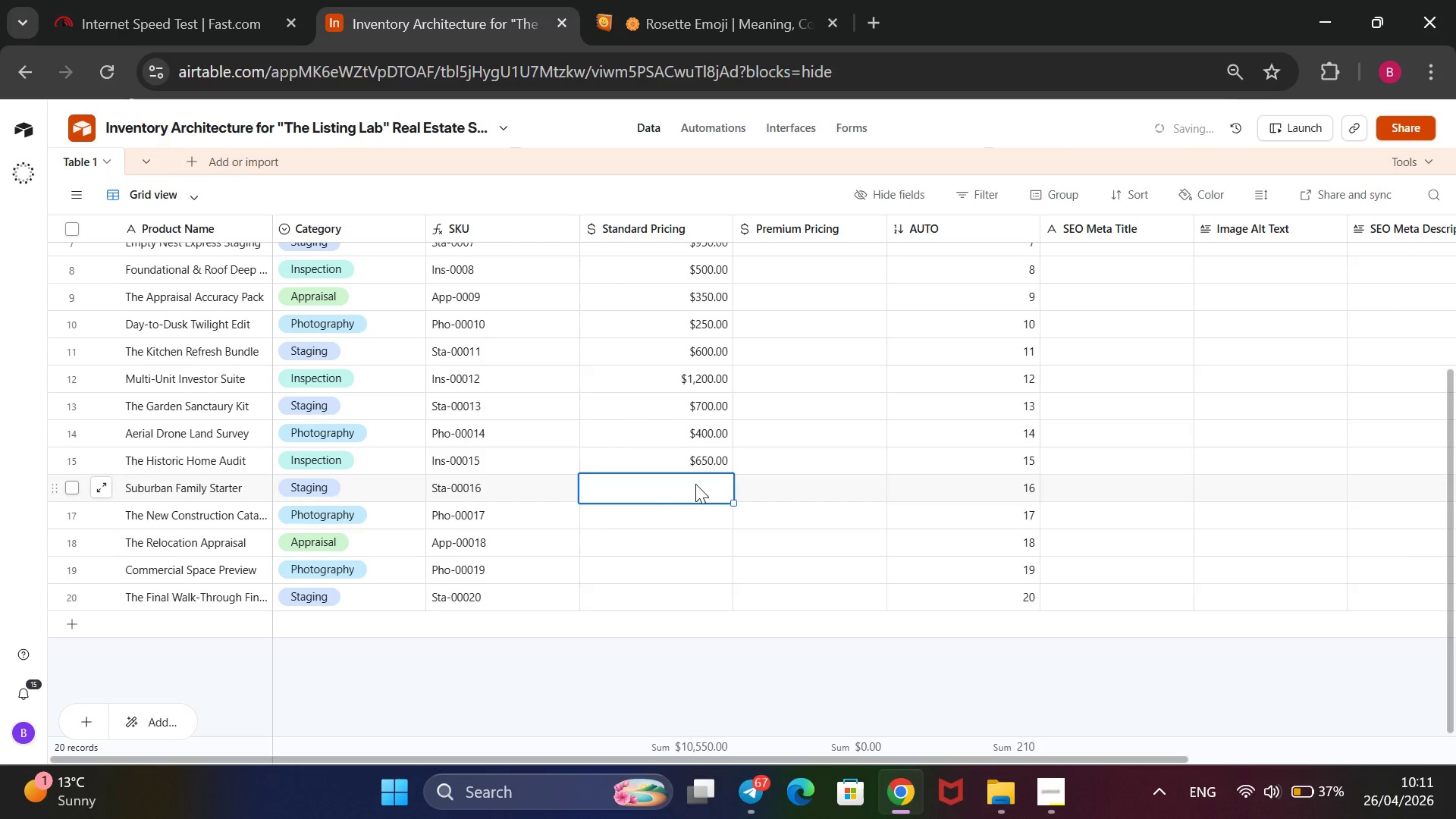 
key(Enter)
 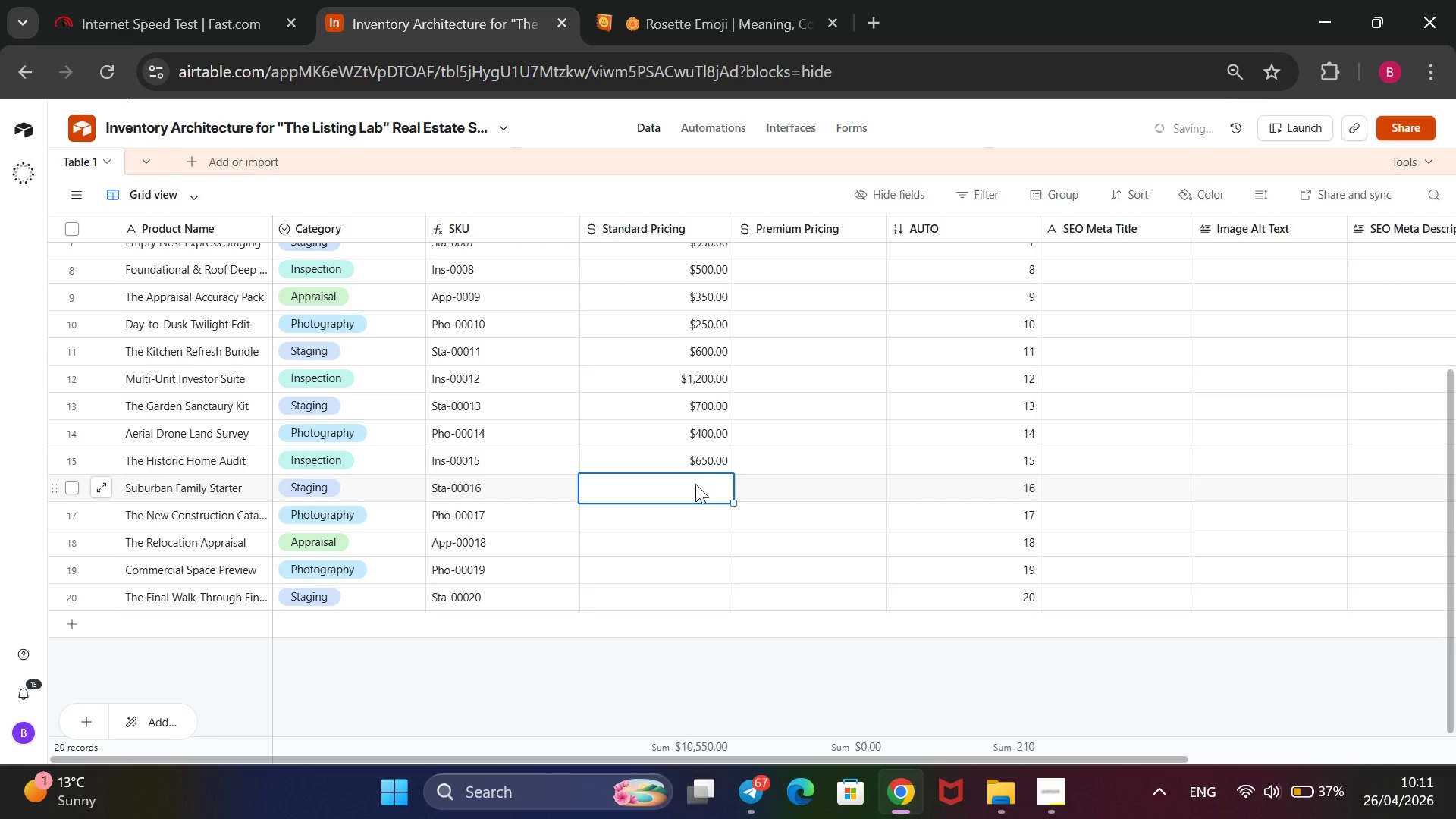 
type(850)
 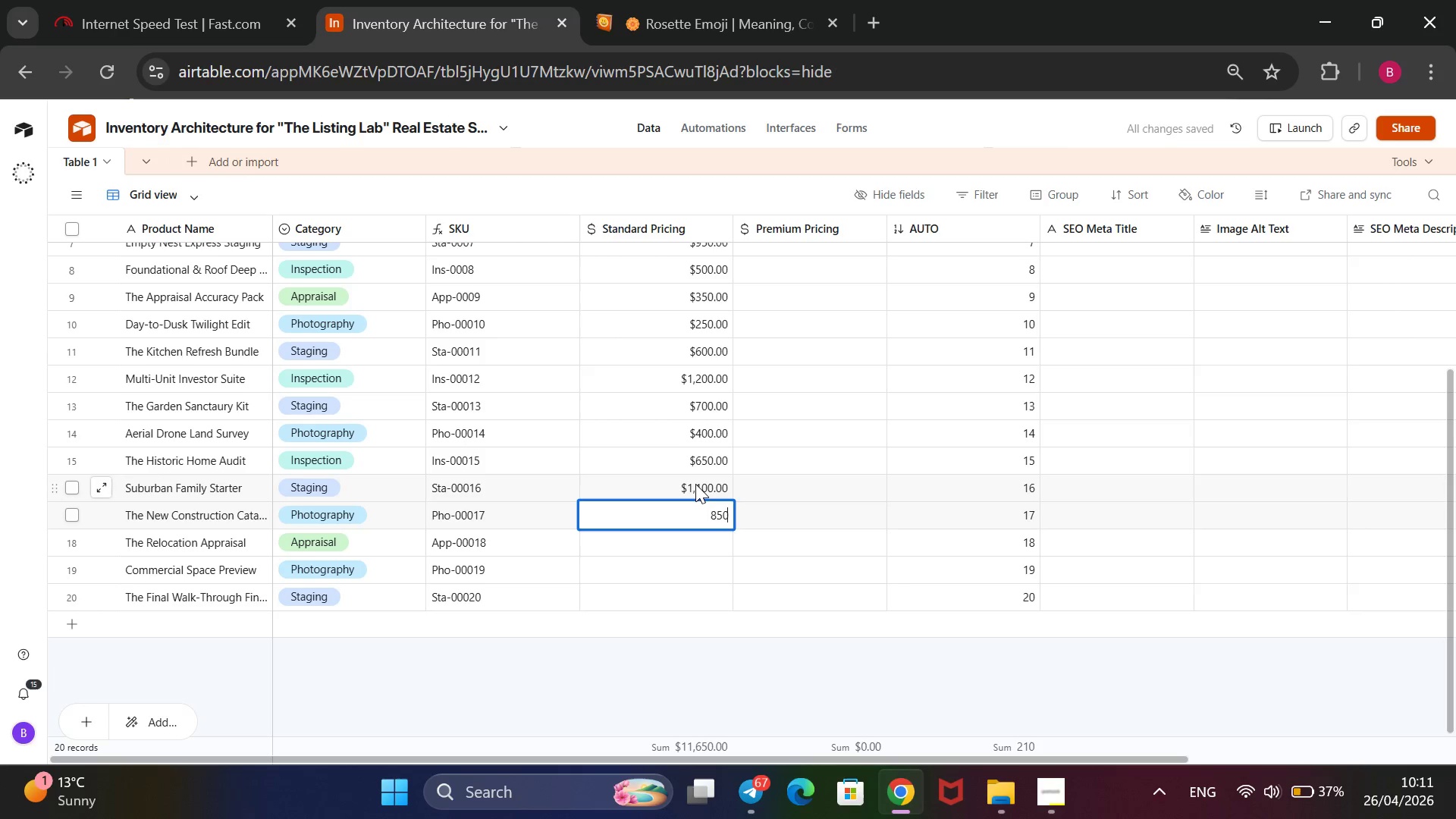 
key(Enter)
 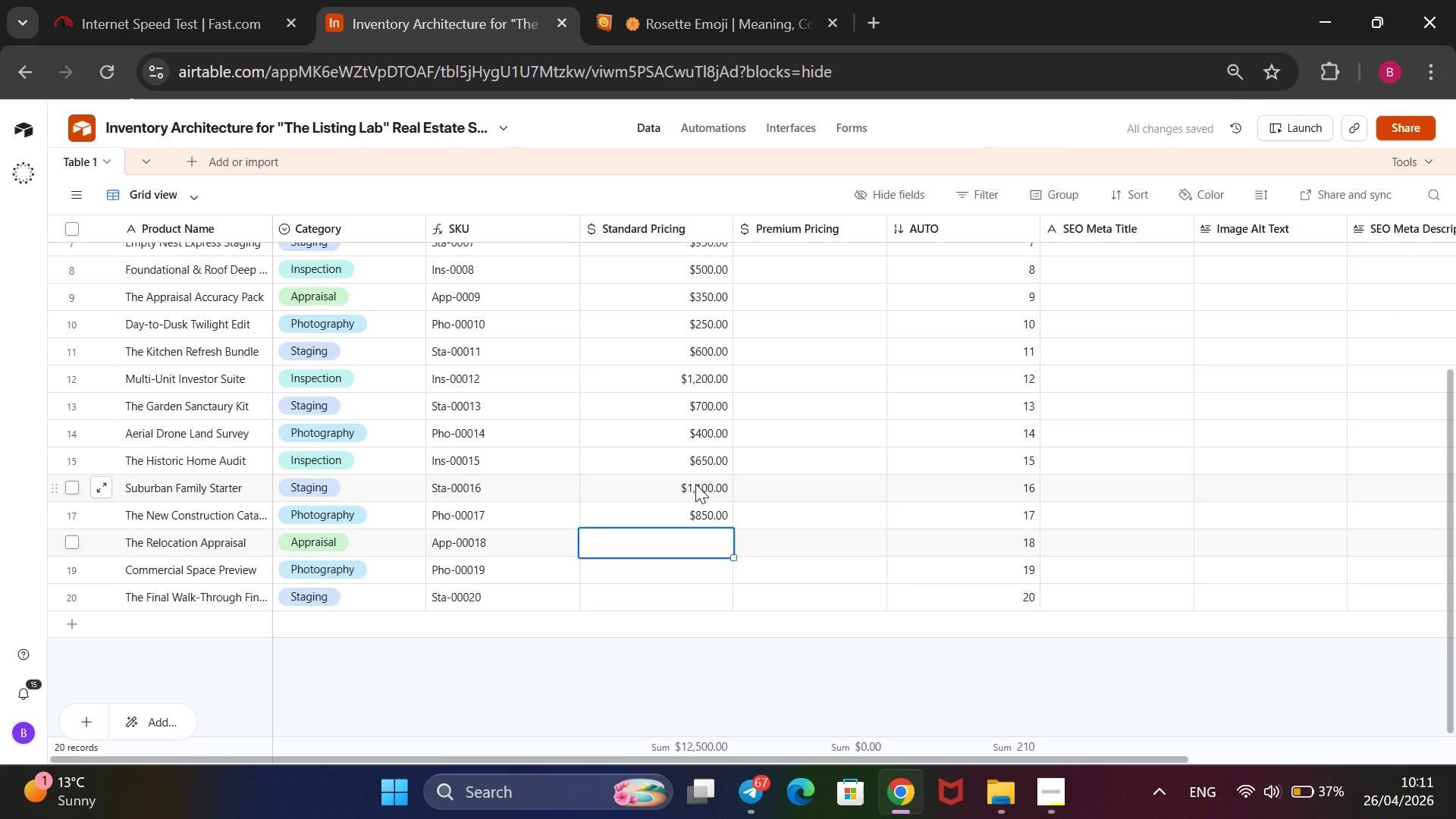 
type(450)
 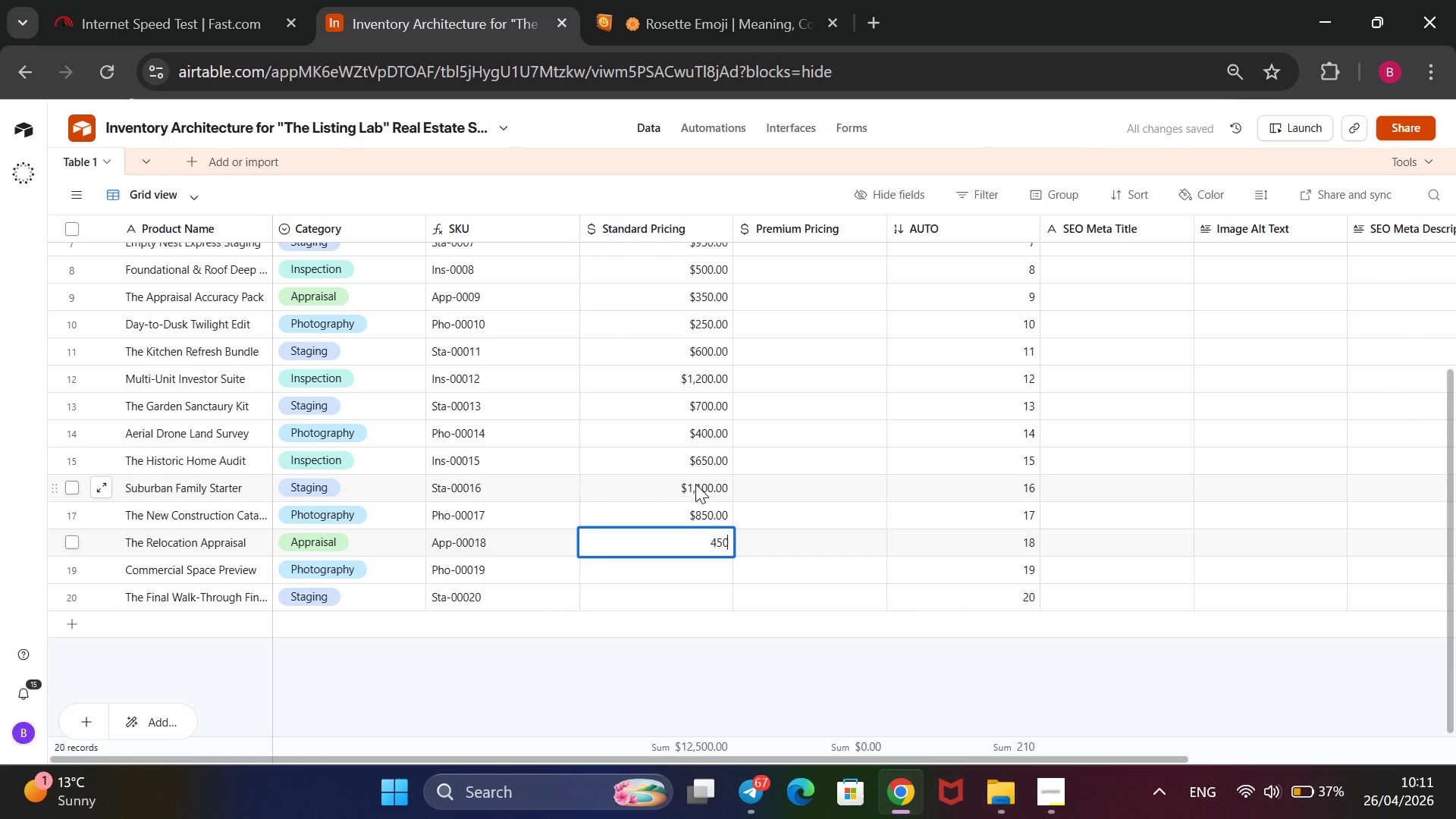 
key(Enter)
 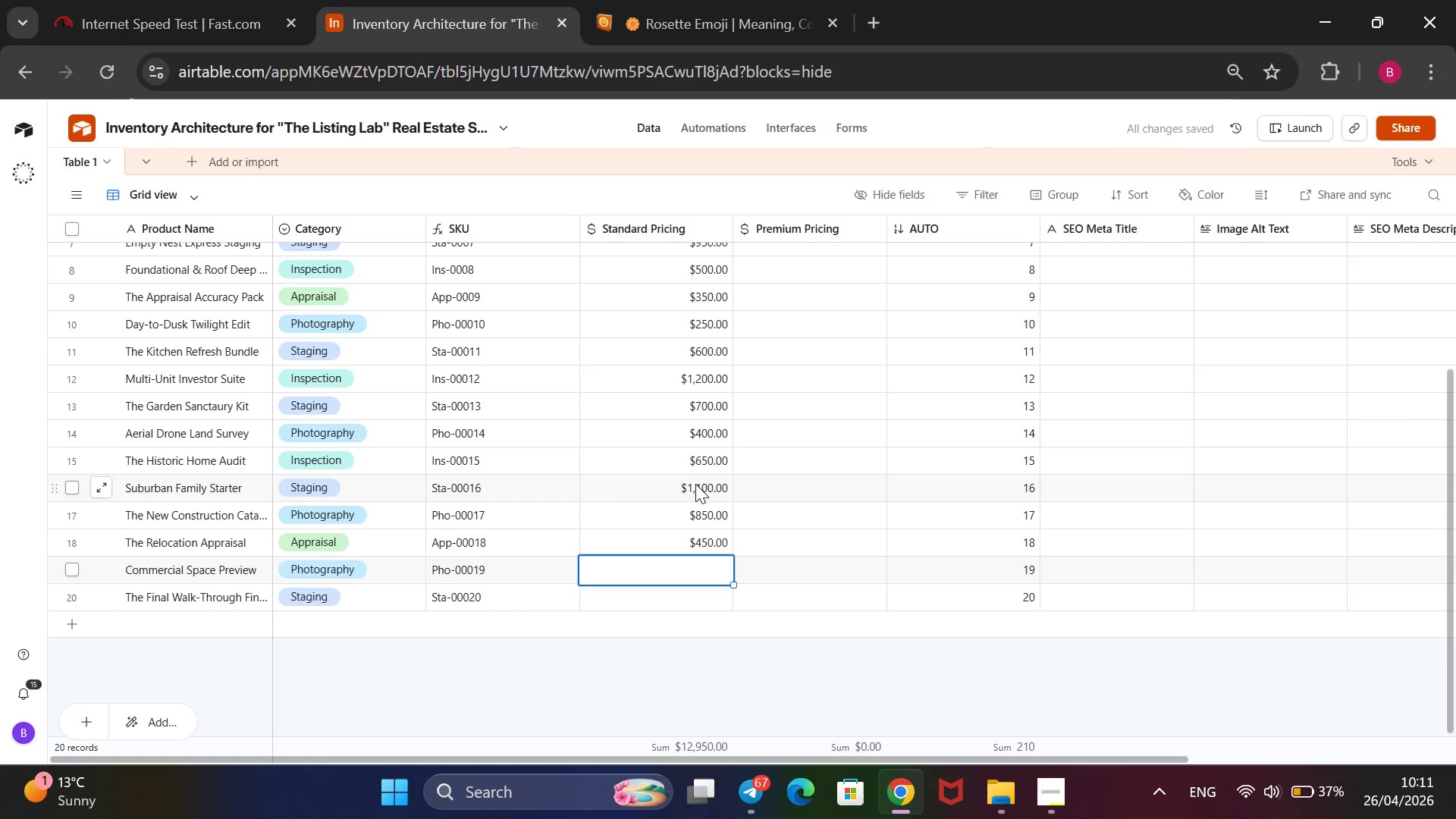 
type(900)
 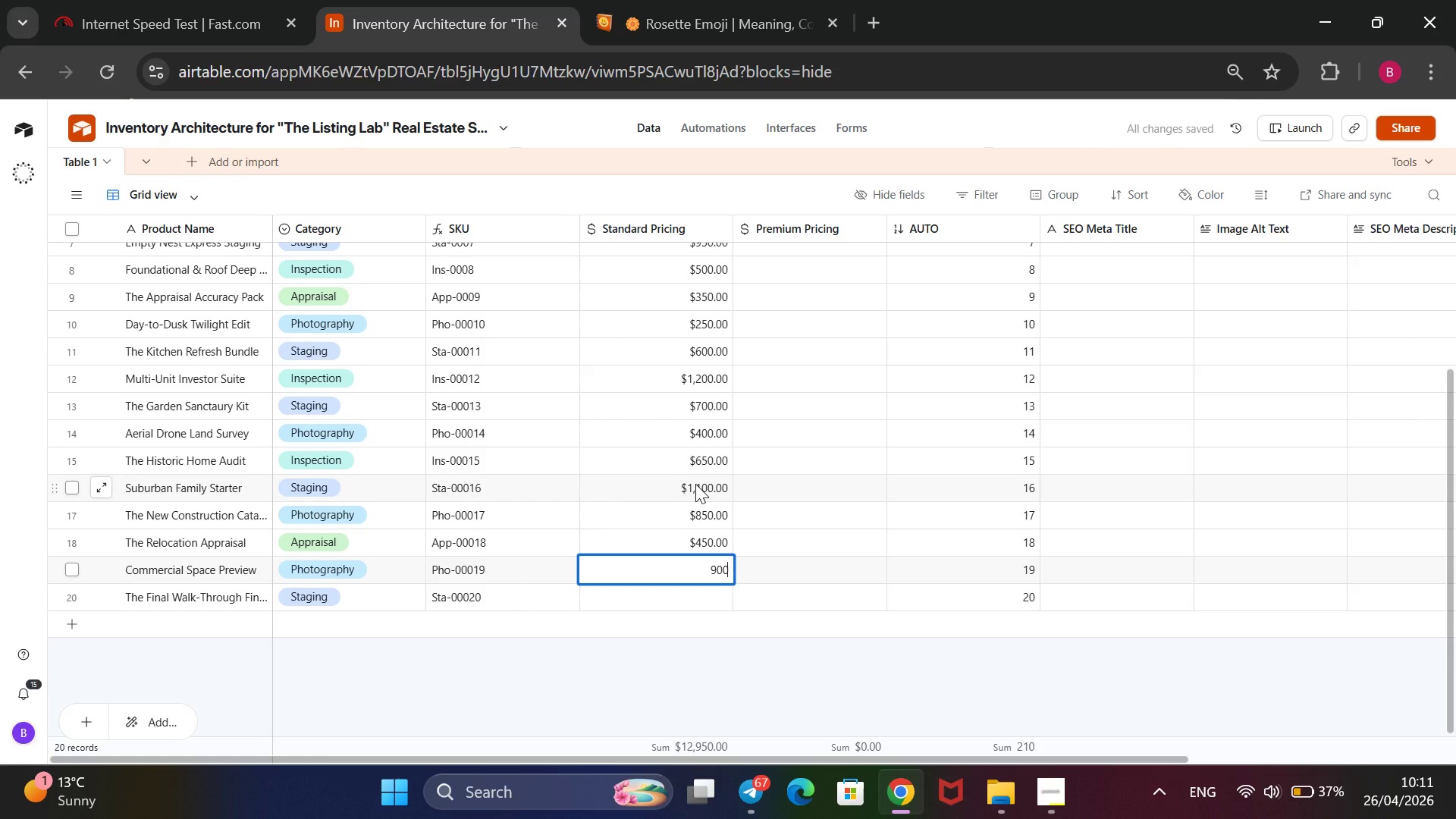 
key(Enter)
 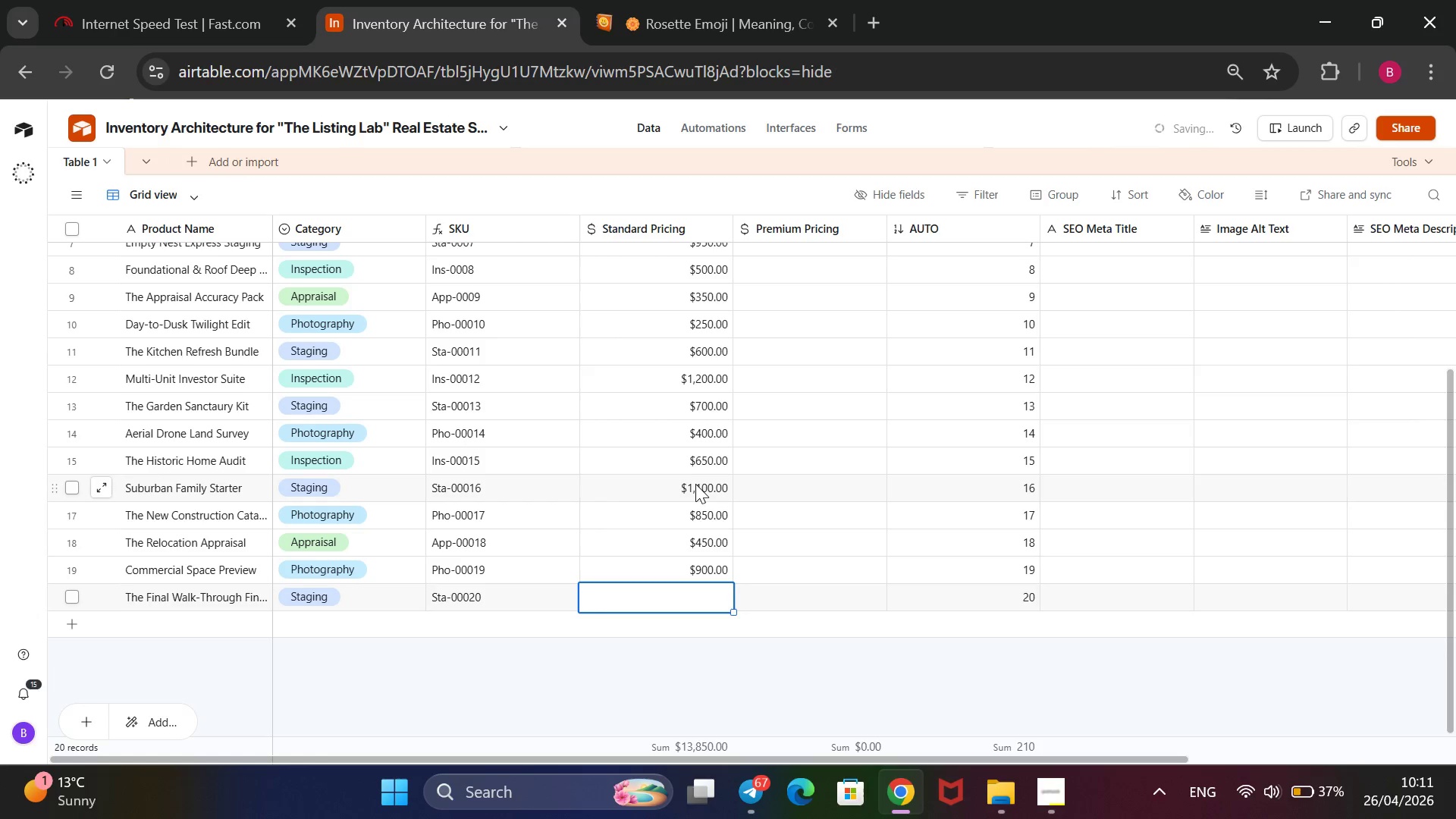 
type(300)
 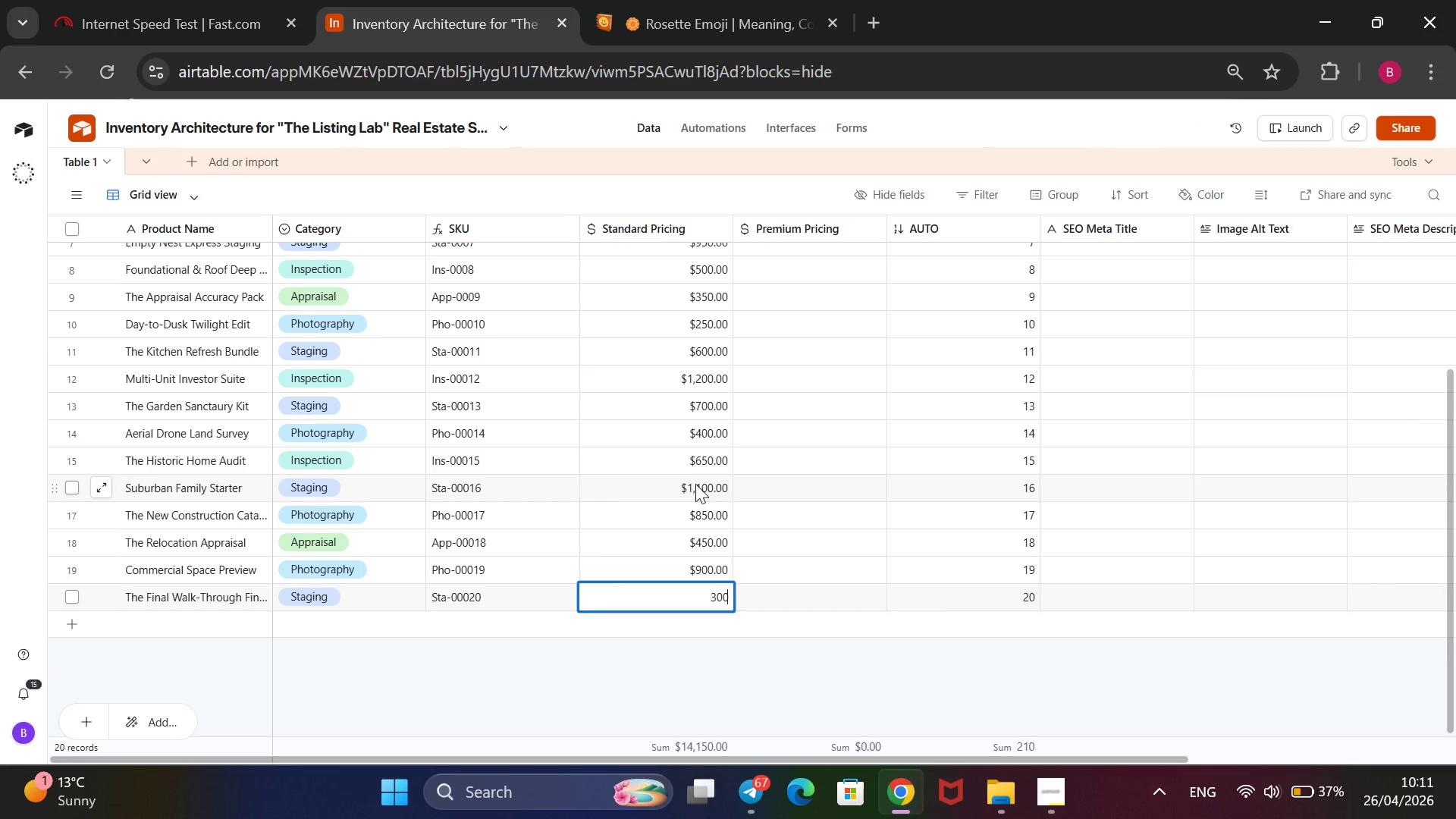 
wait(15.81)
 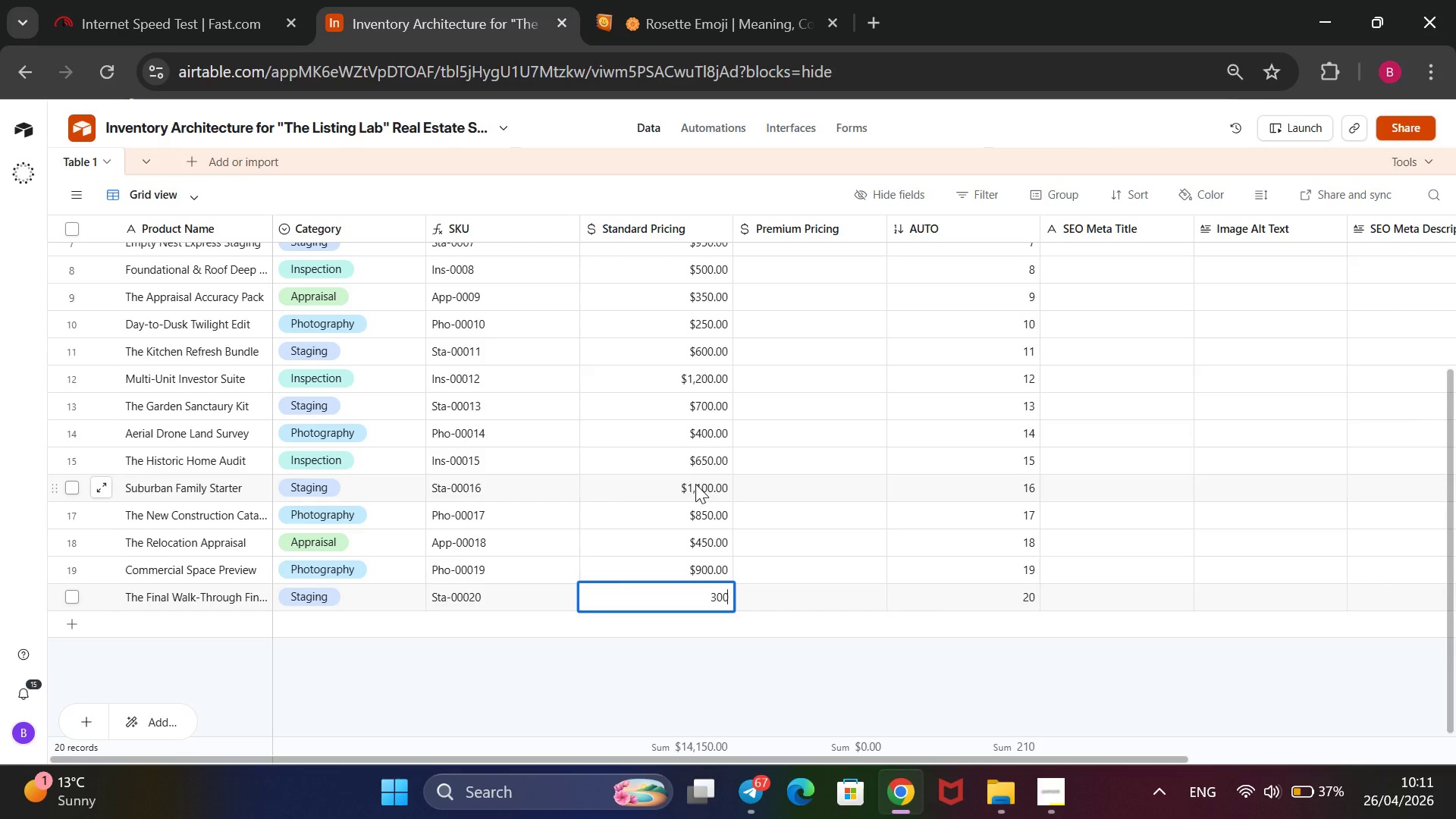 
left_click([813, 587])
 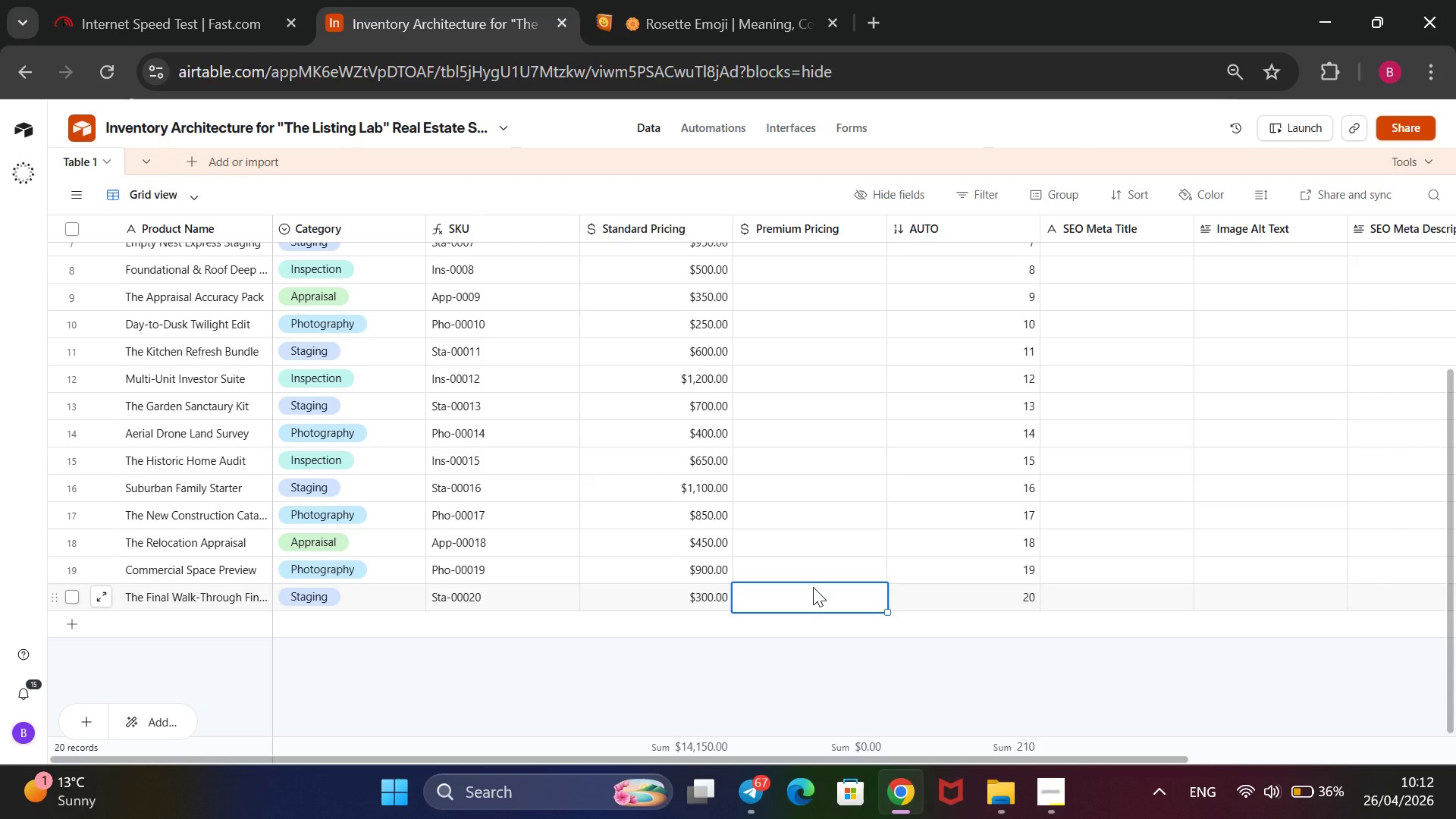 
wait(75.62)
 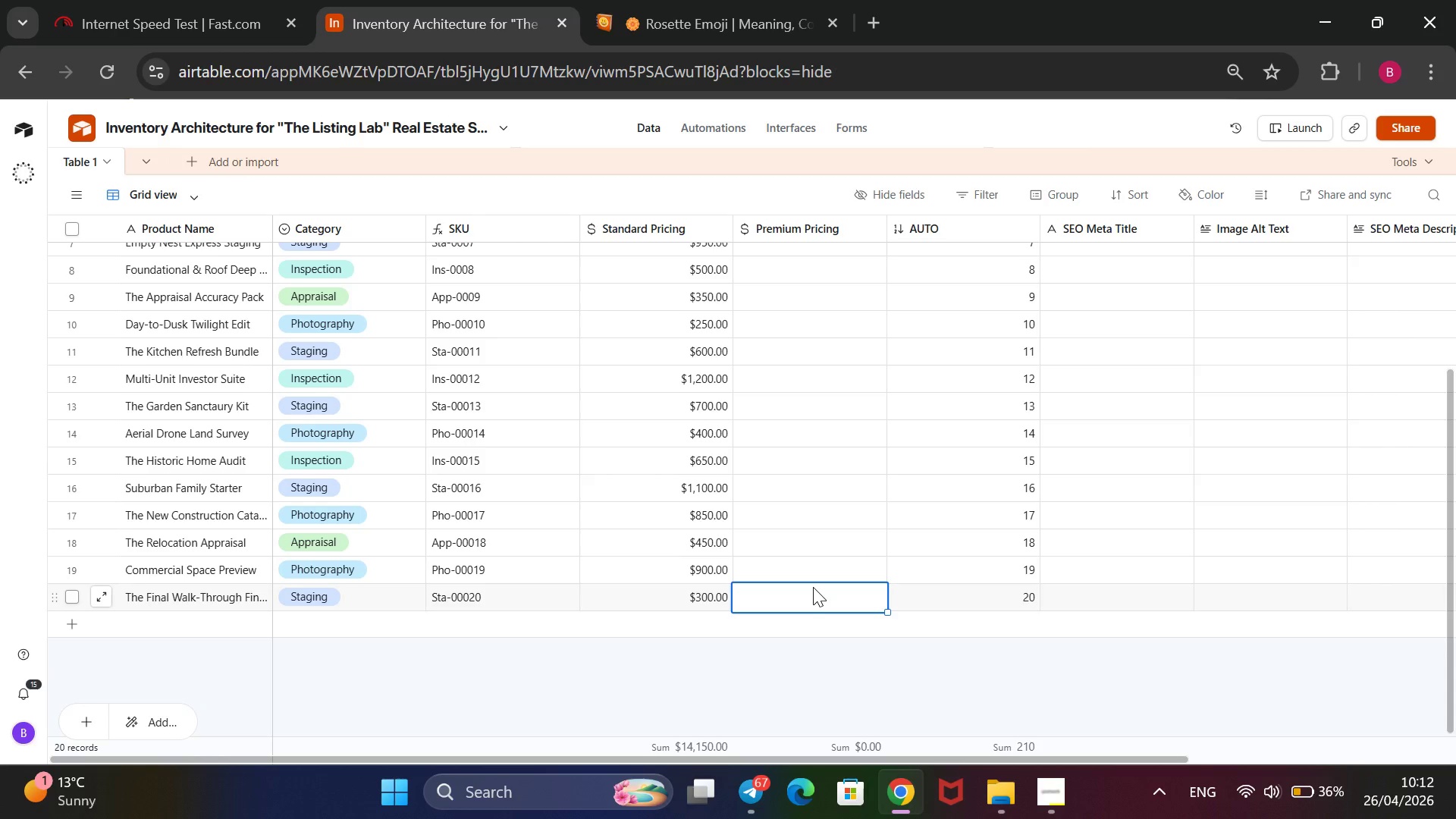 
hold_key(key=ArrowUp, duration=0.53)
 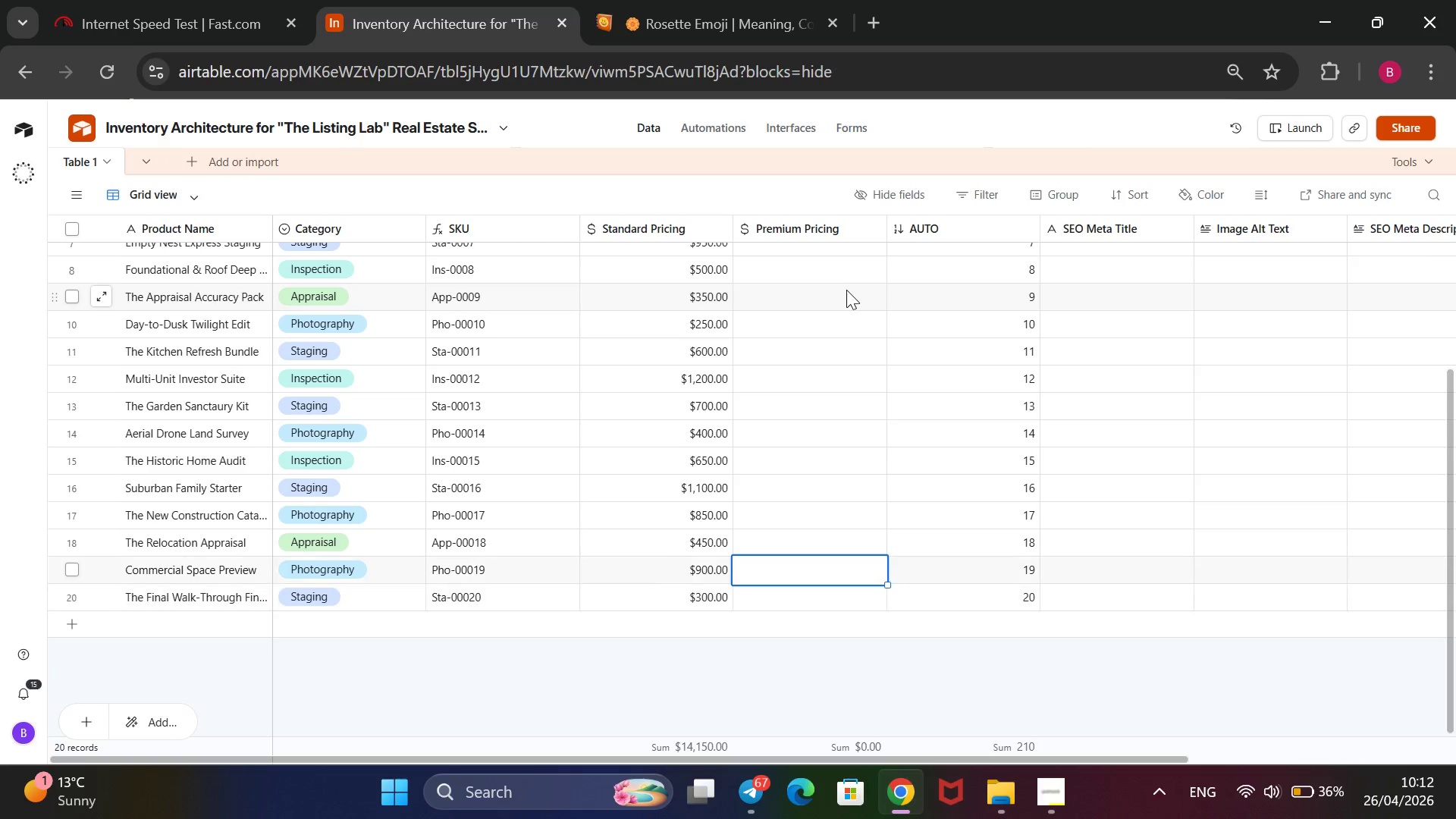 
key(ArrowUp)
 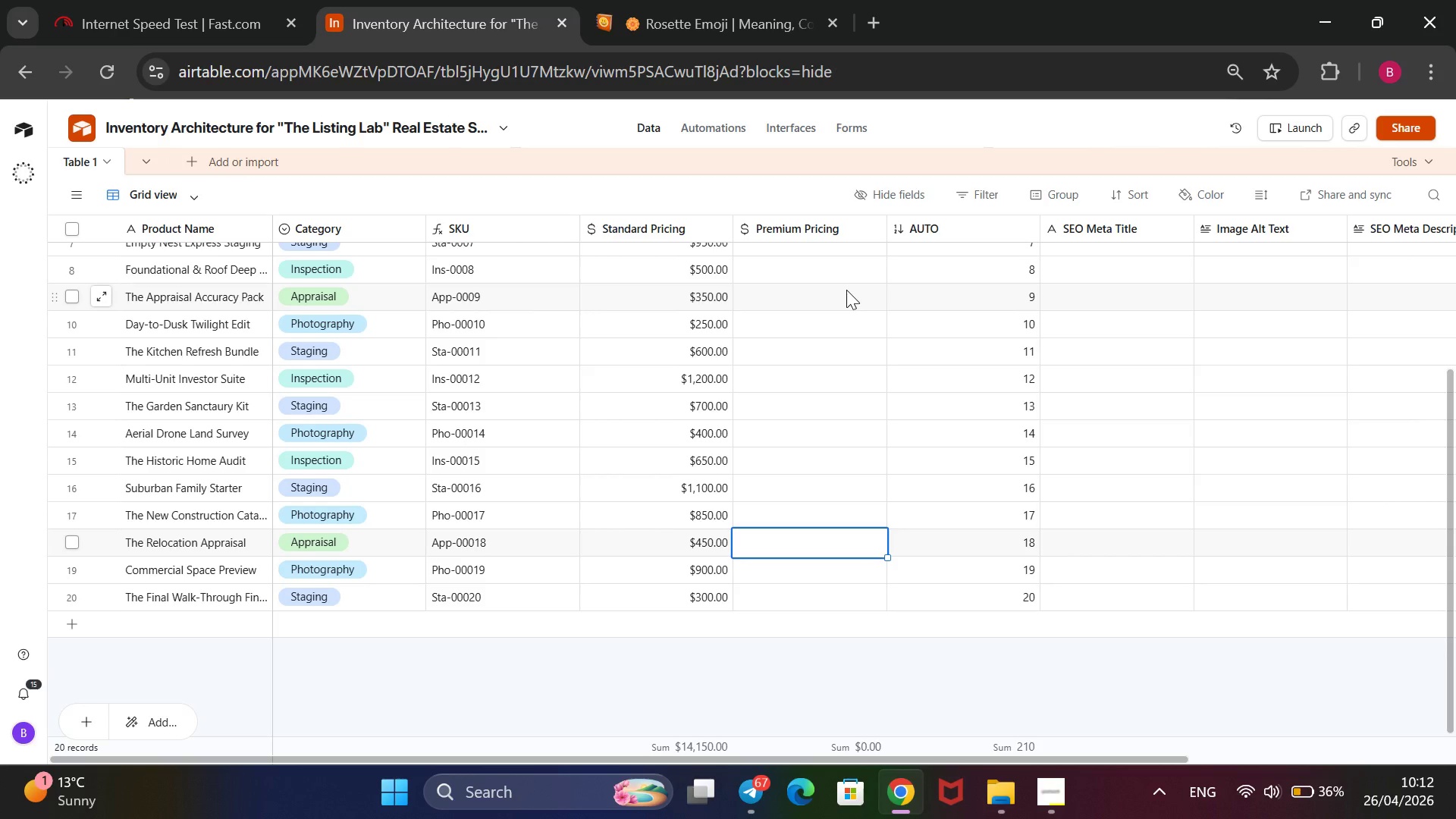 
key(ArrowUp)
 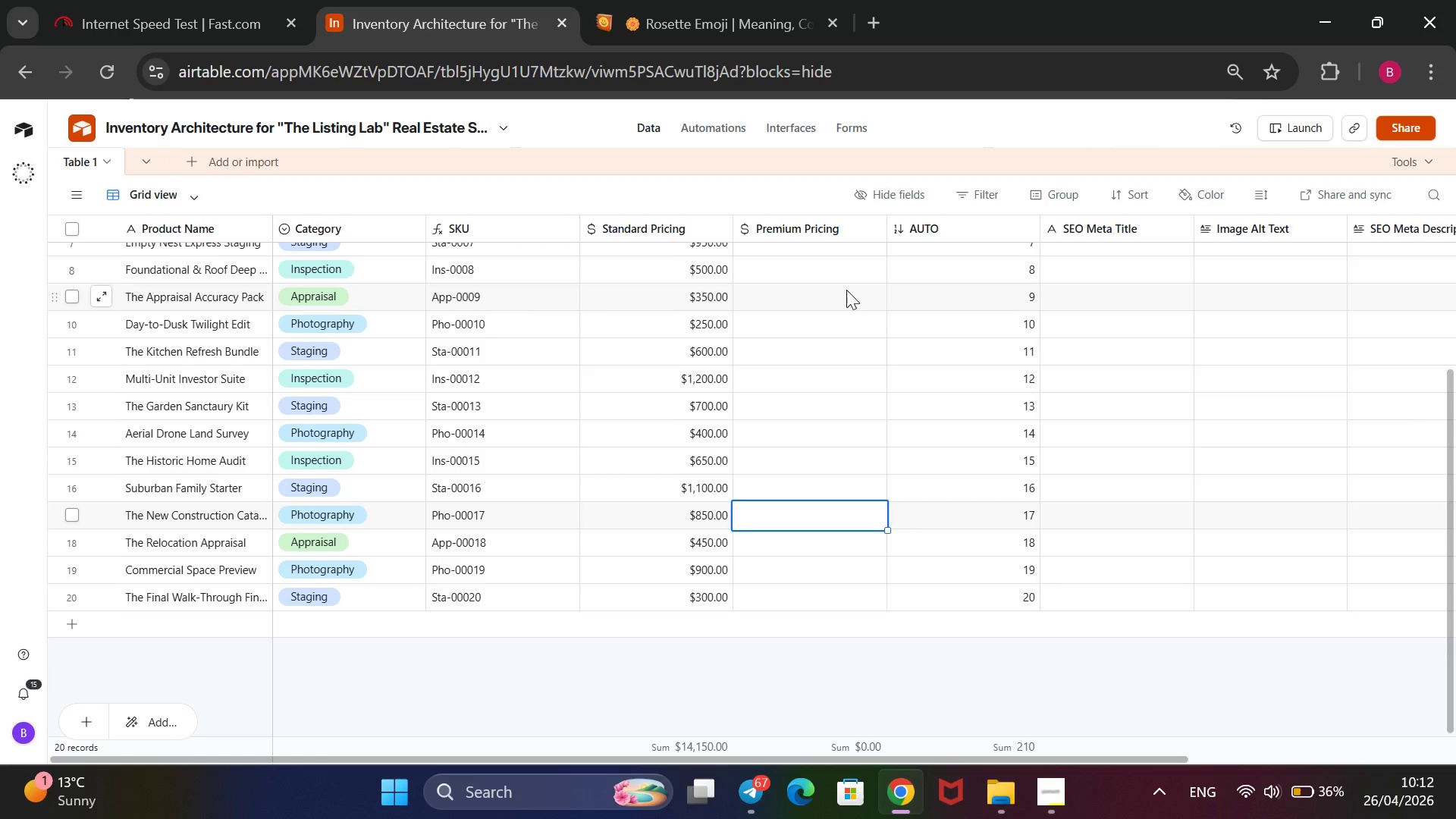 
key(ArrowUp)
 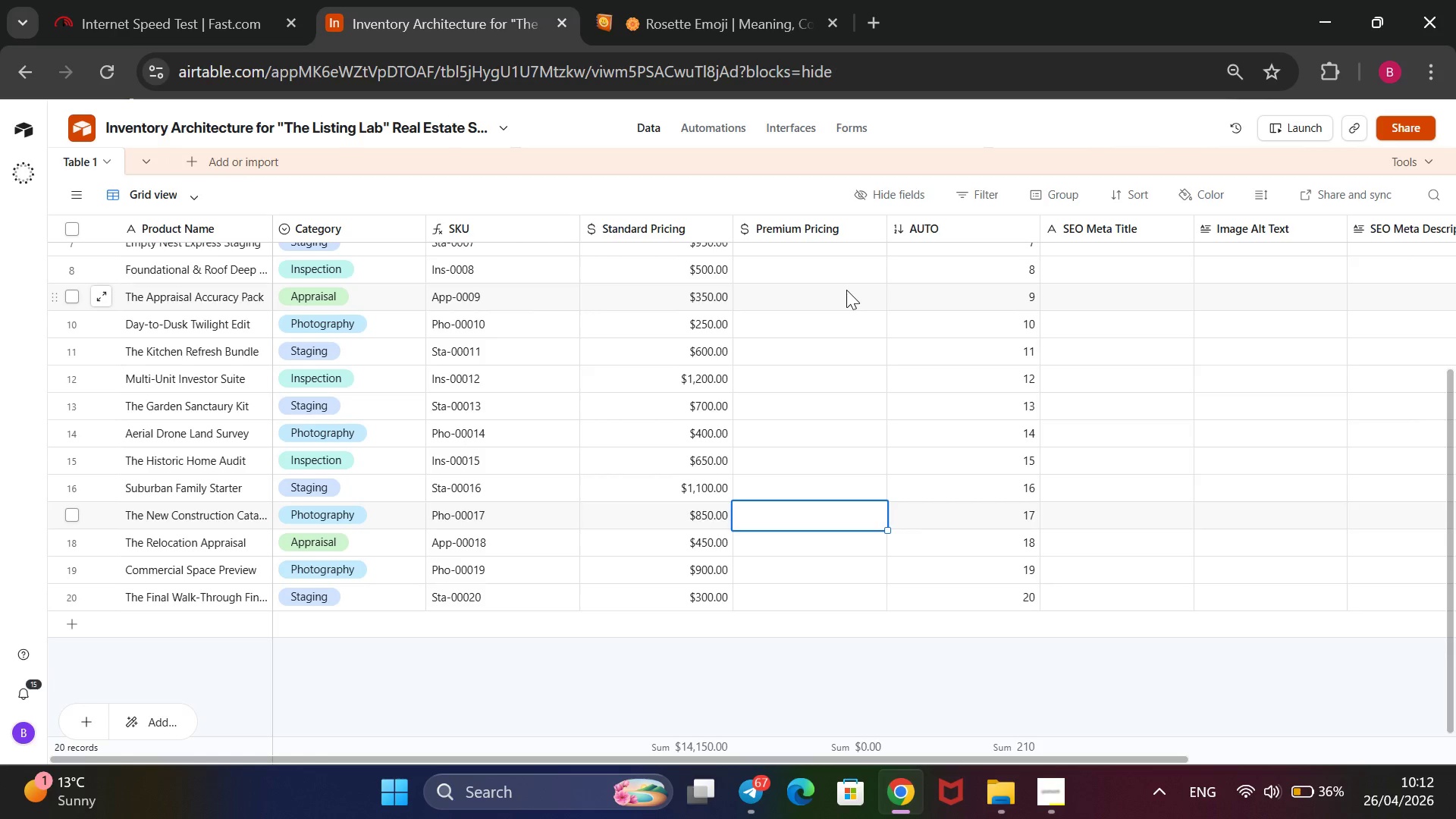 
key(ArrowUp)
 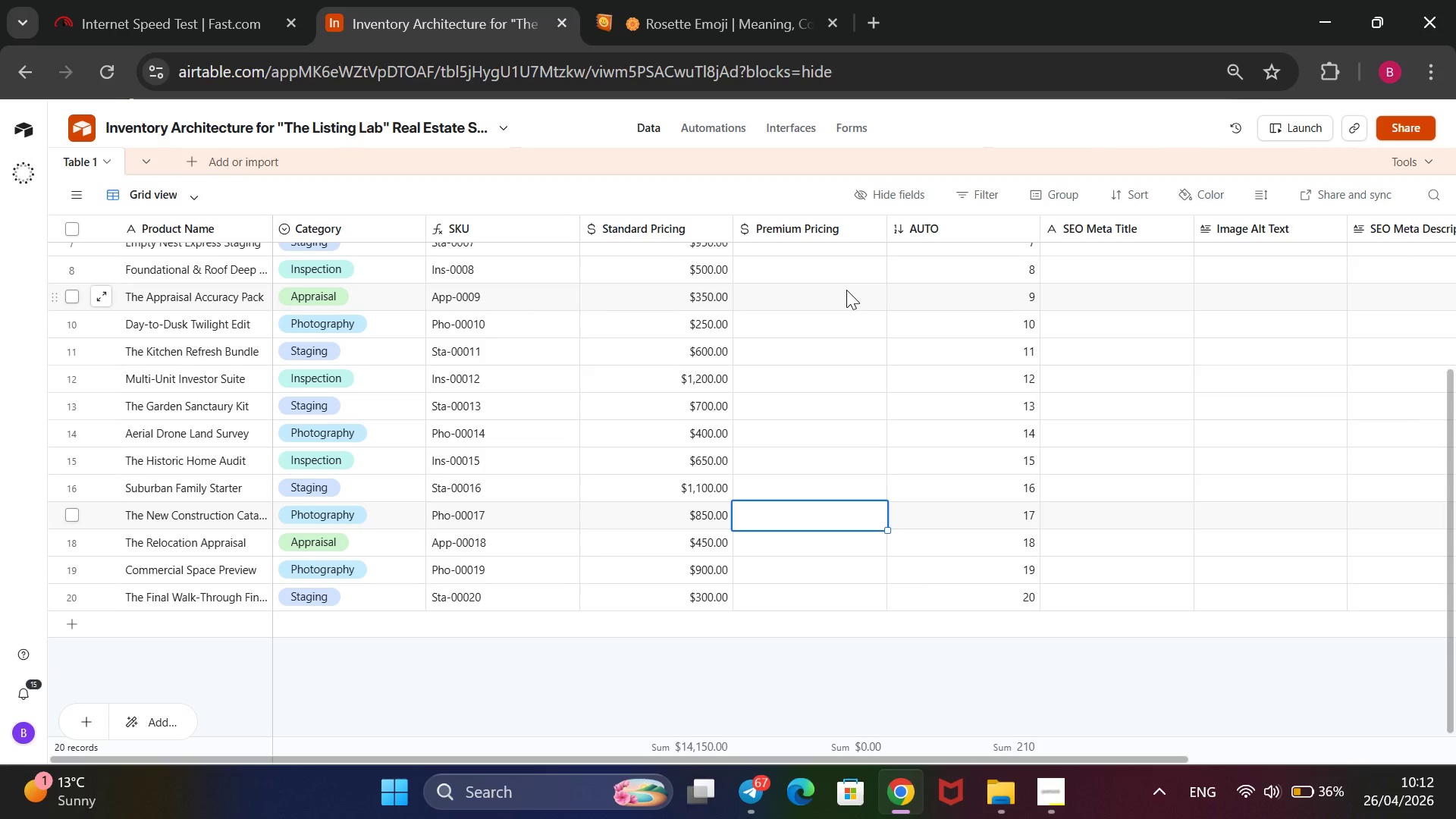 
key(ArrowUp)
 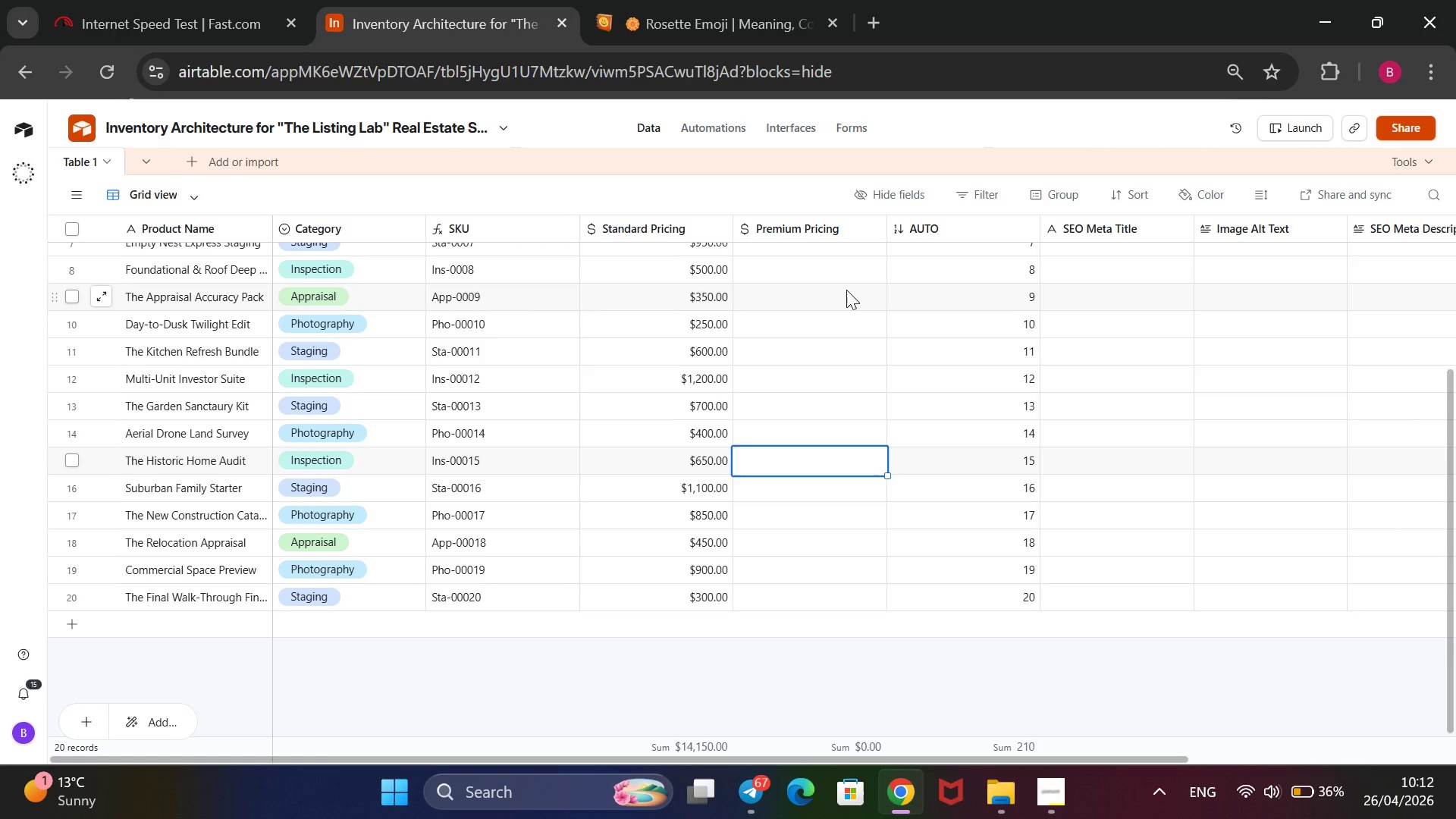 
key(ArrowUp)
 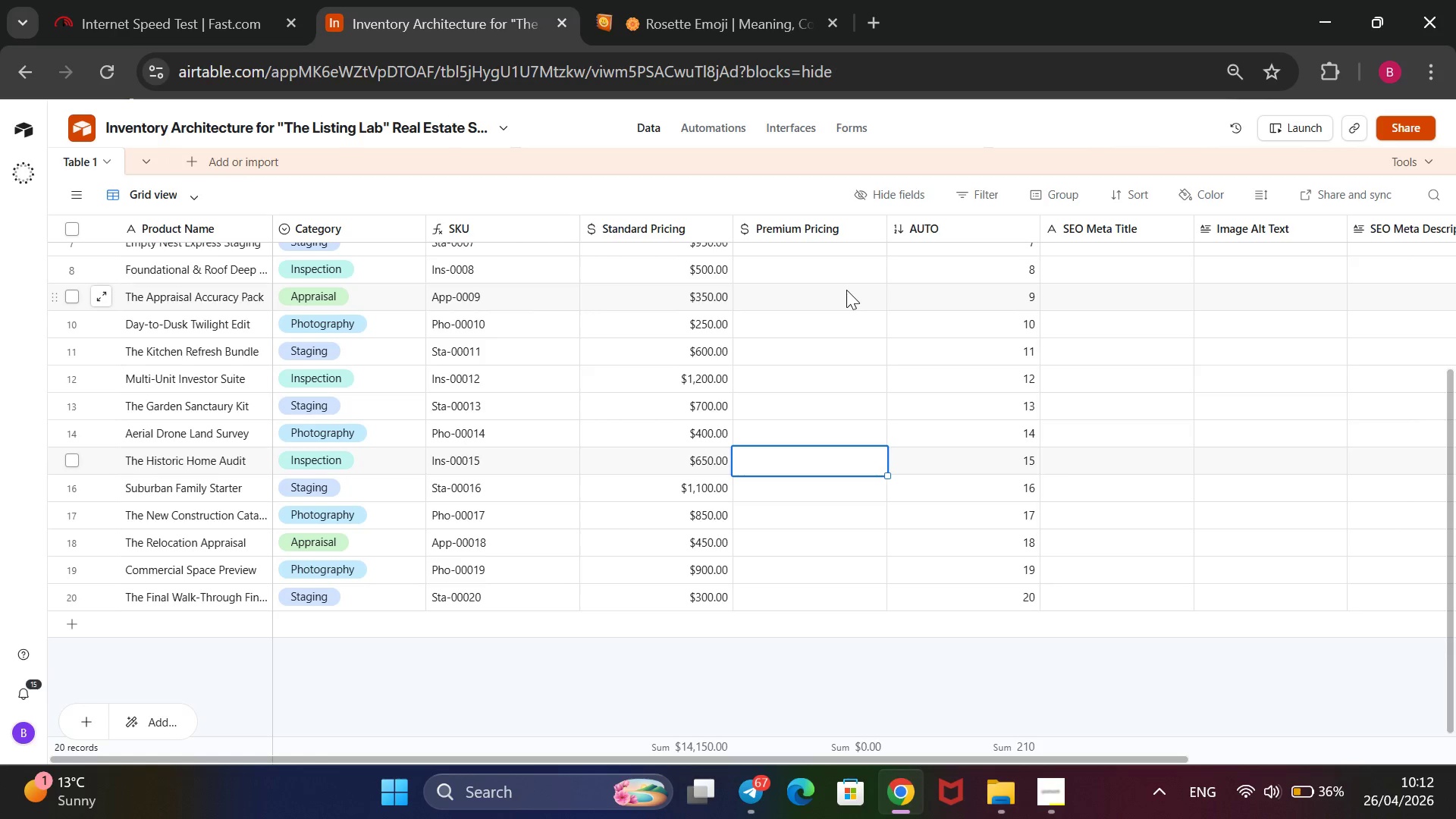 
key(ArrowUp)
 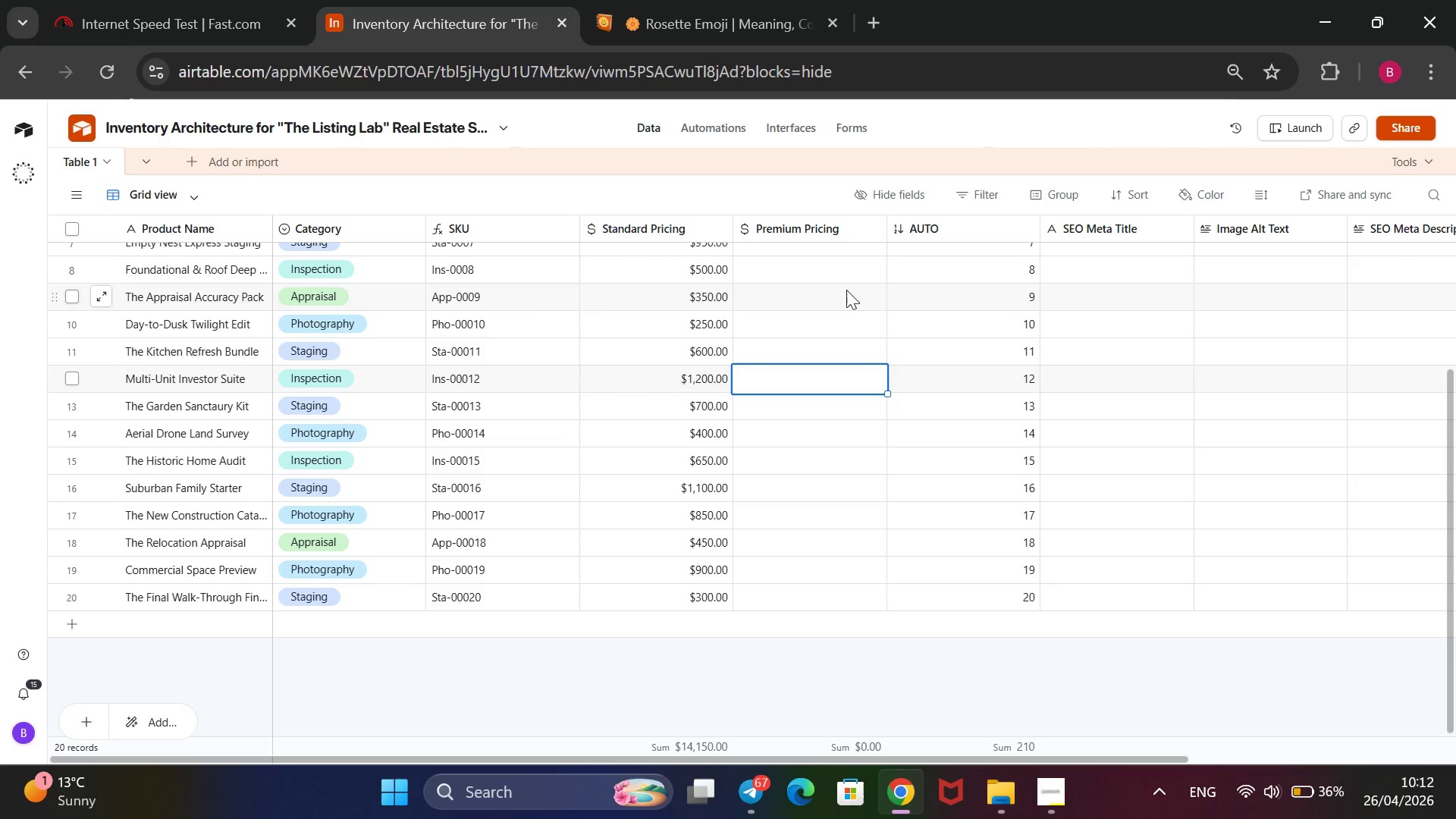 
hold_key(key=ArrowUp, duration=0.8)
 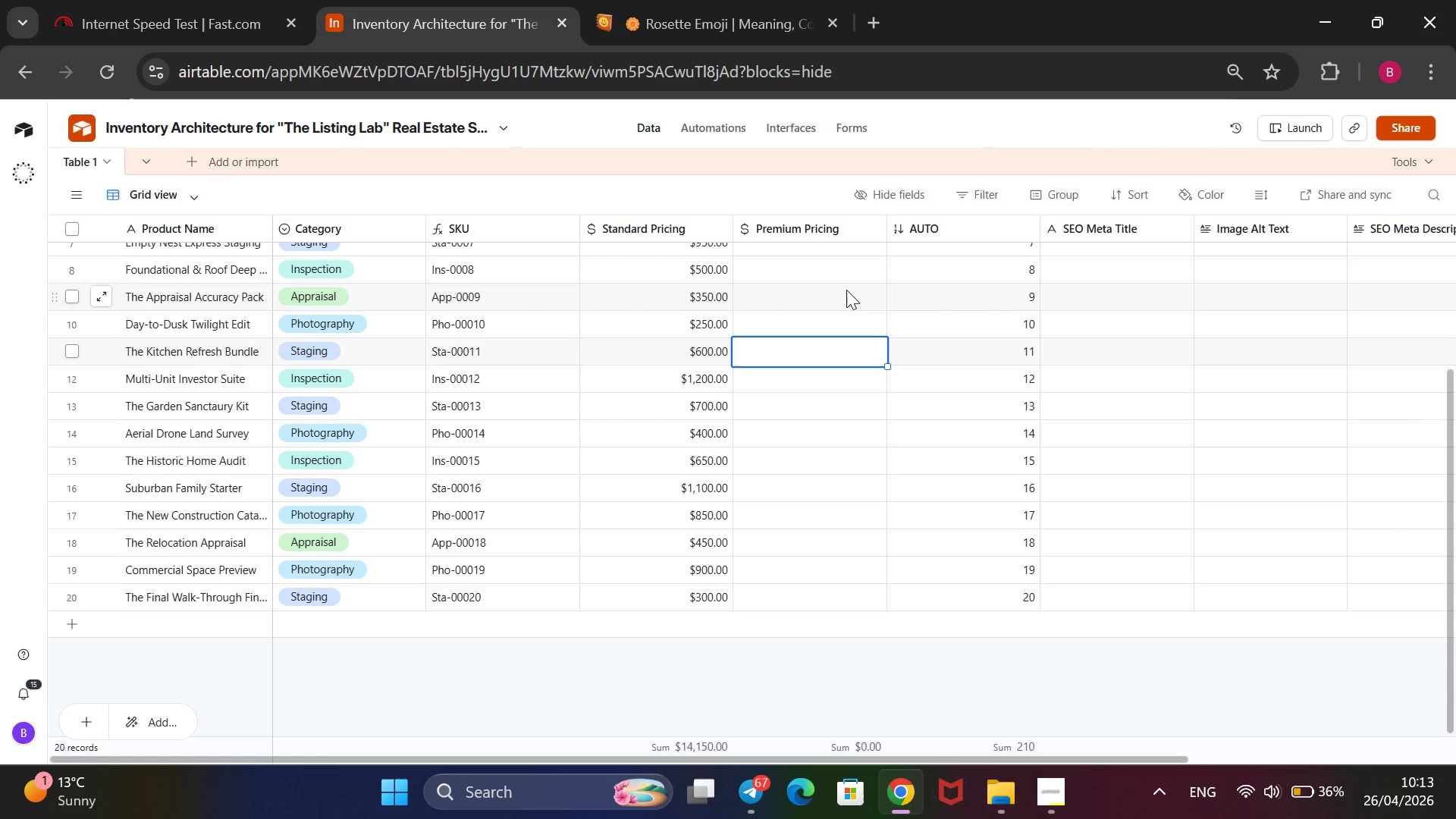 
key(ArrowUp)
 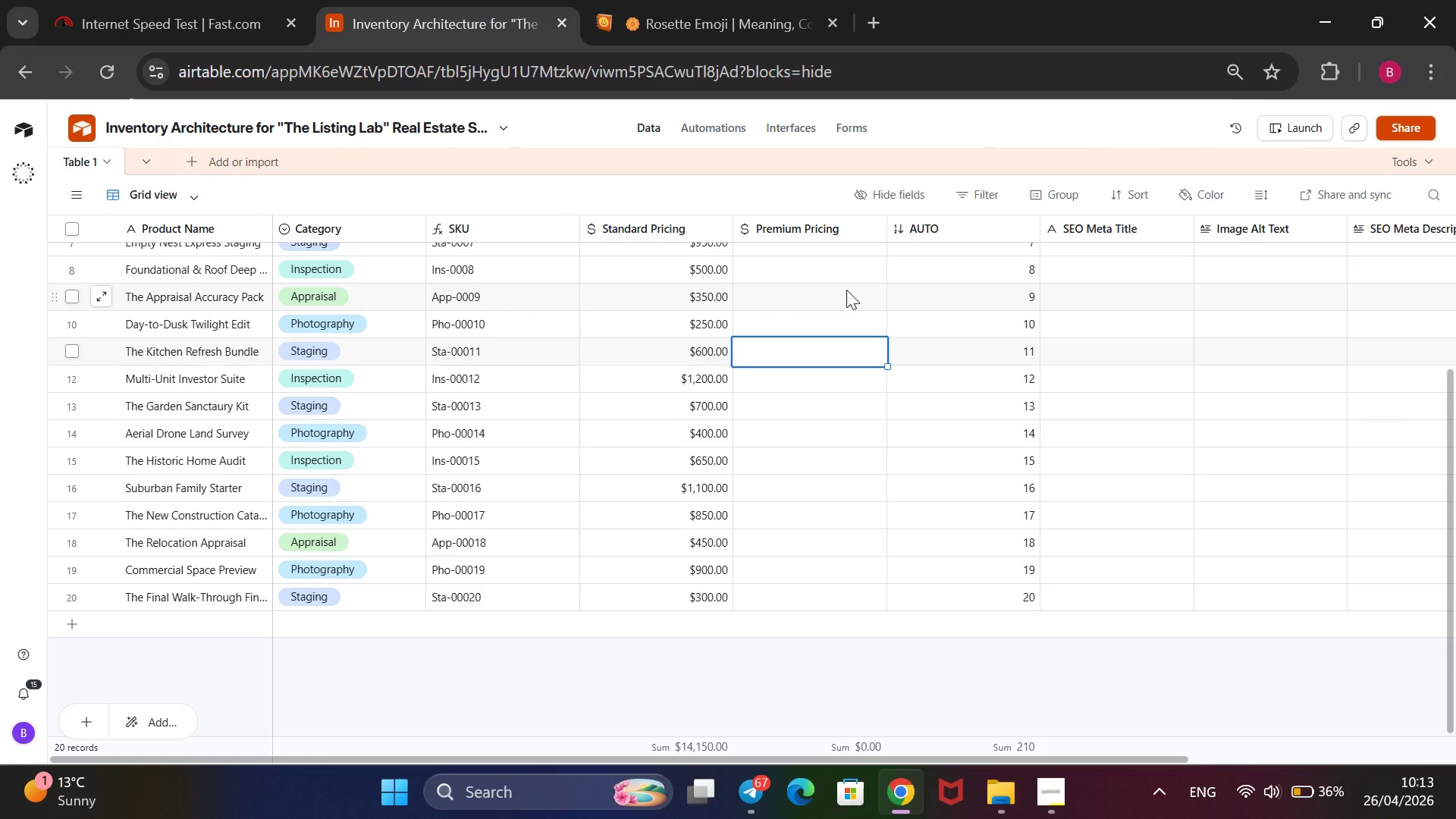 
key(ArrowUp)
 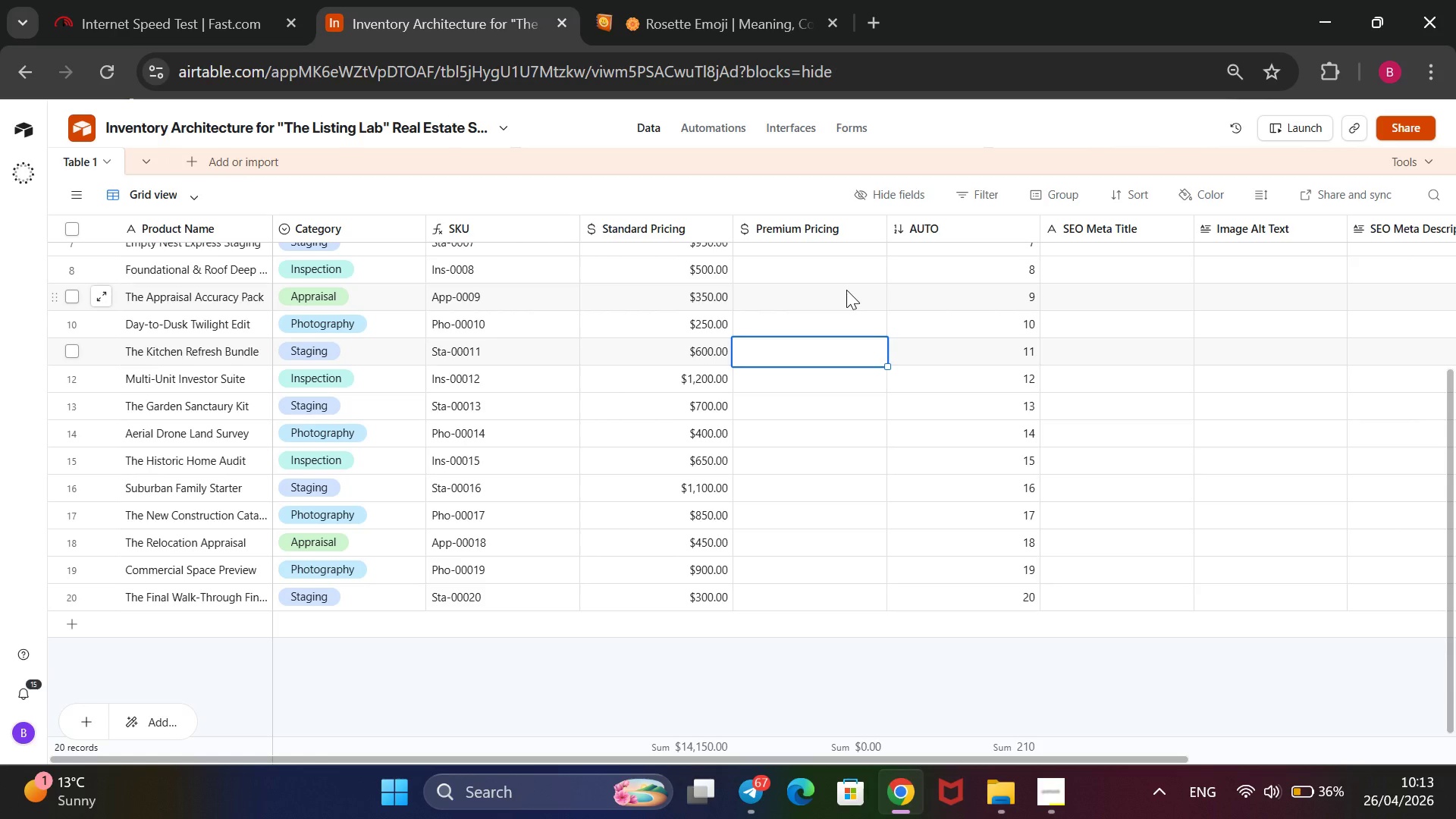 
key(ArrowUp)
 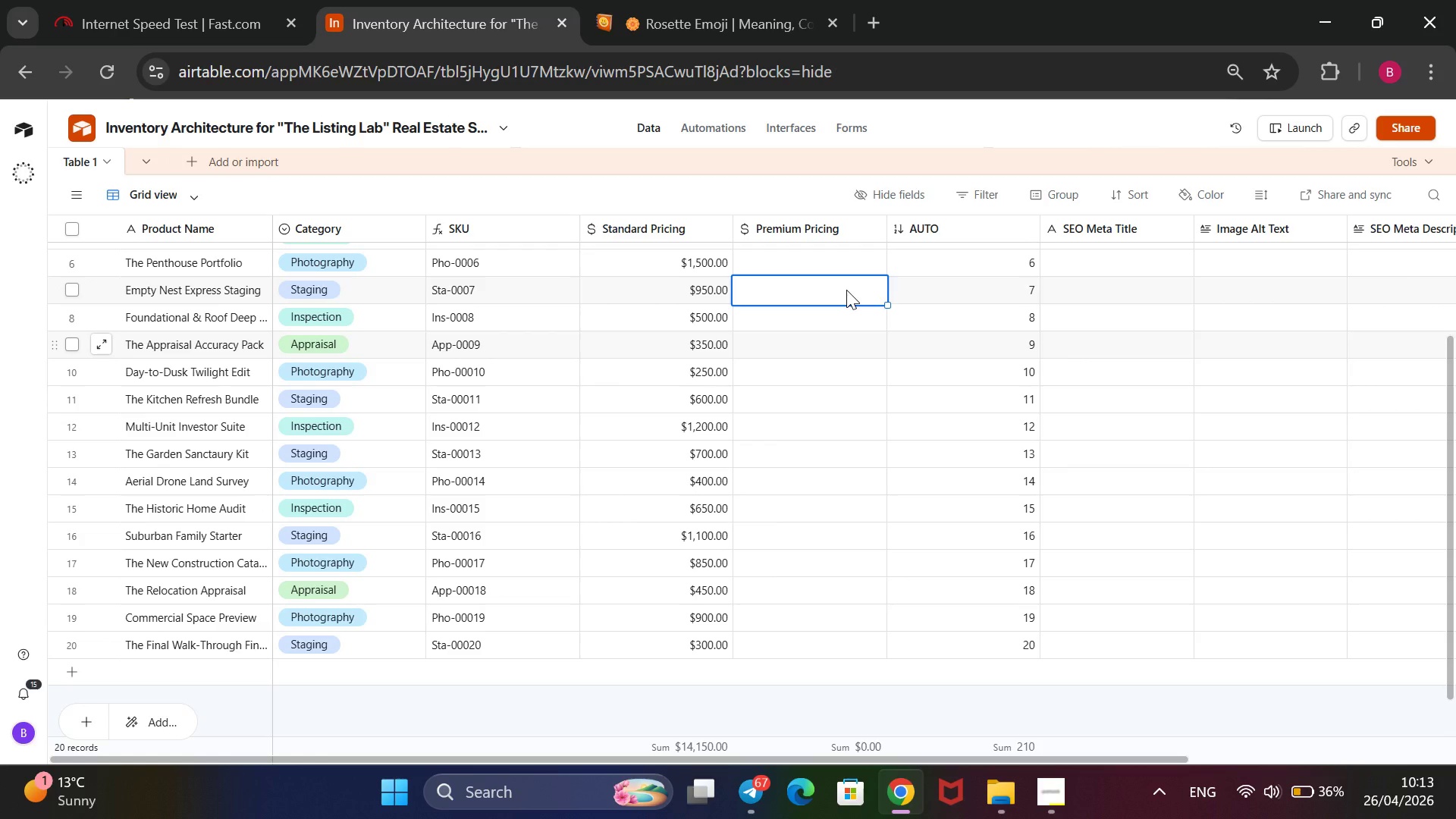 
key(ArrowUp)
 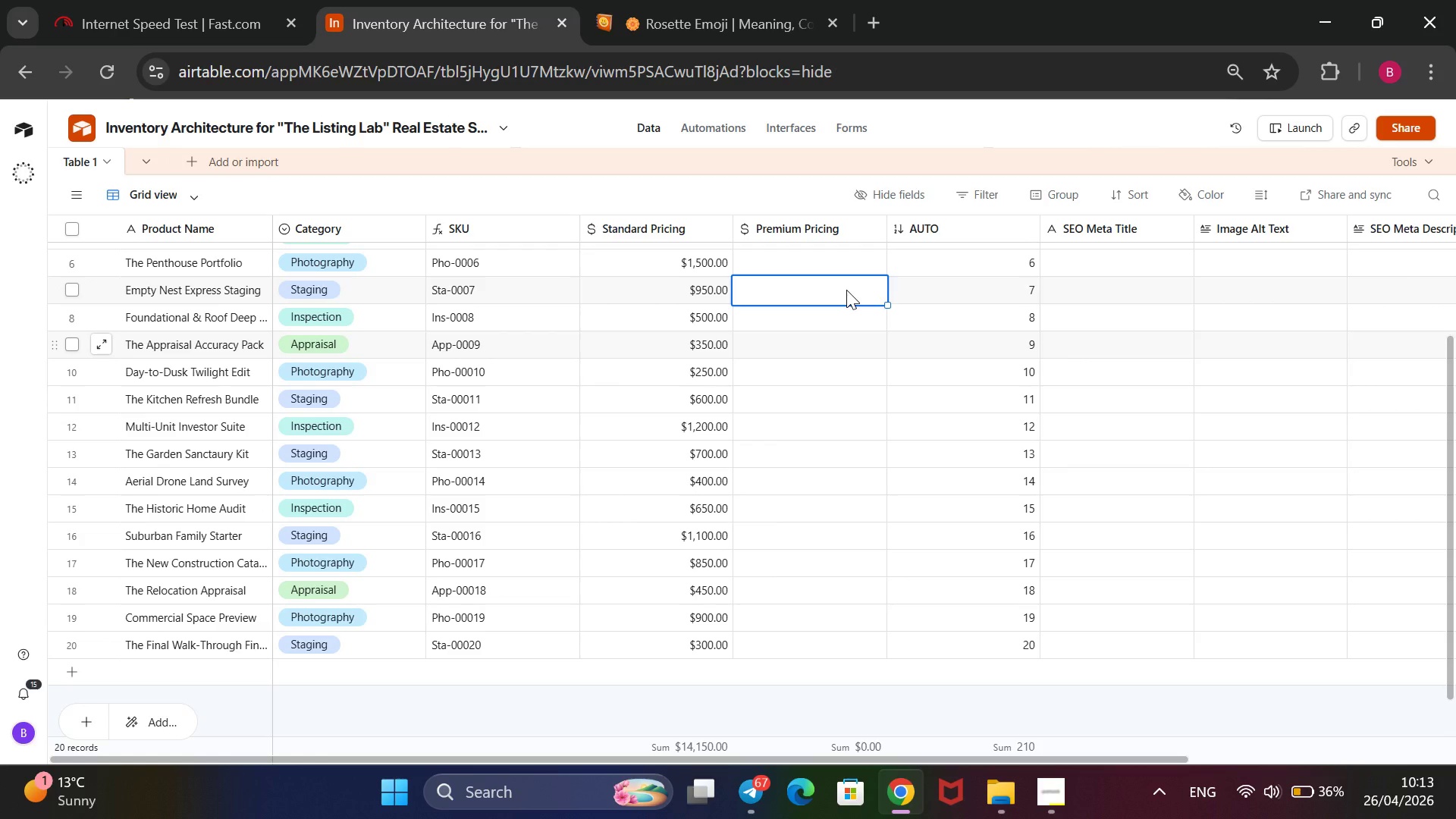 
key(ArrowUp)
 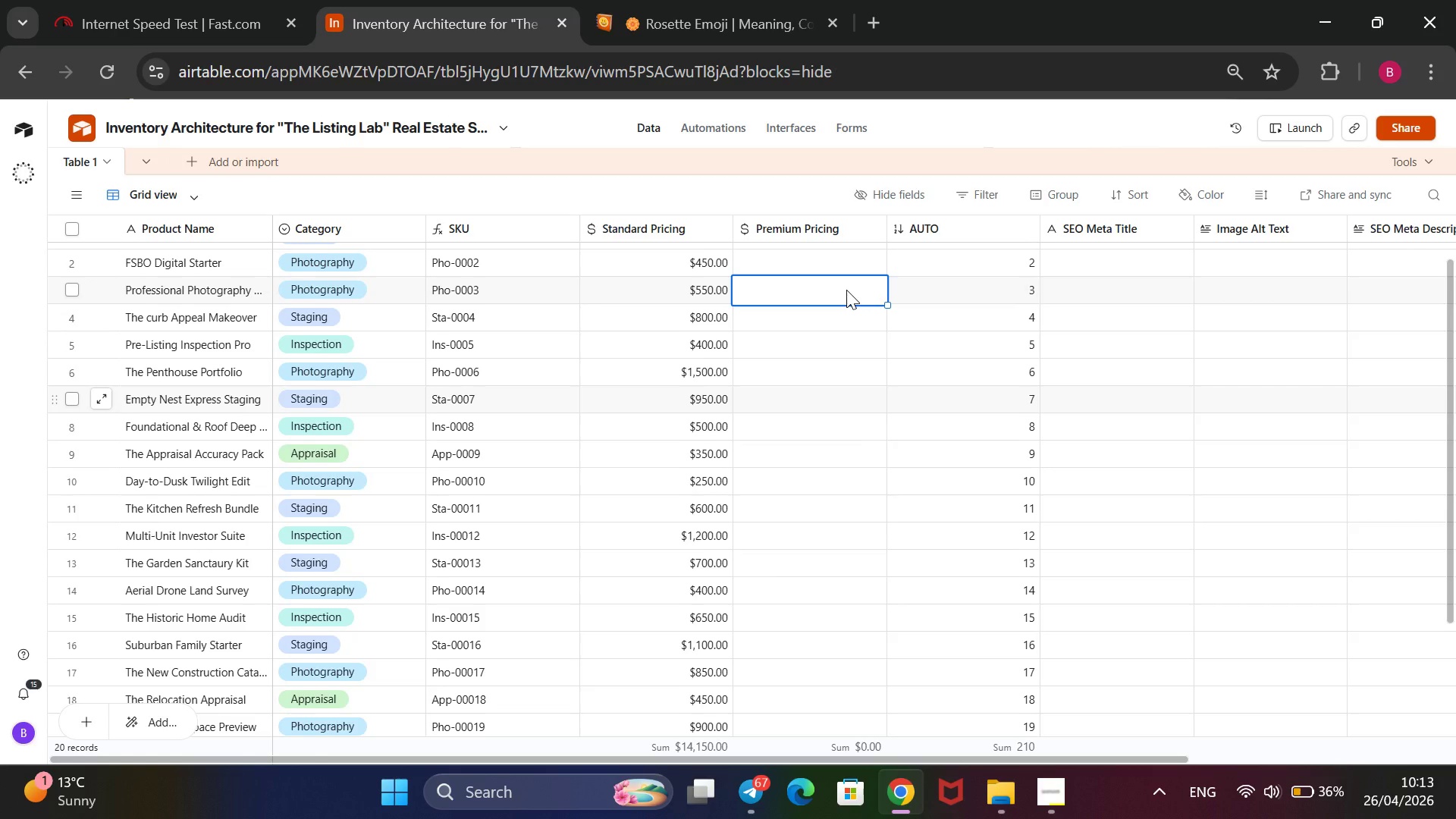 
key(ArrowUp)
 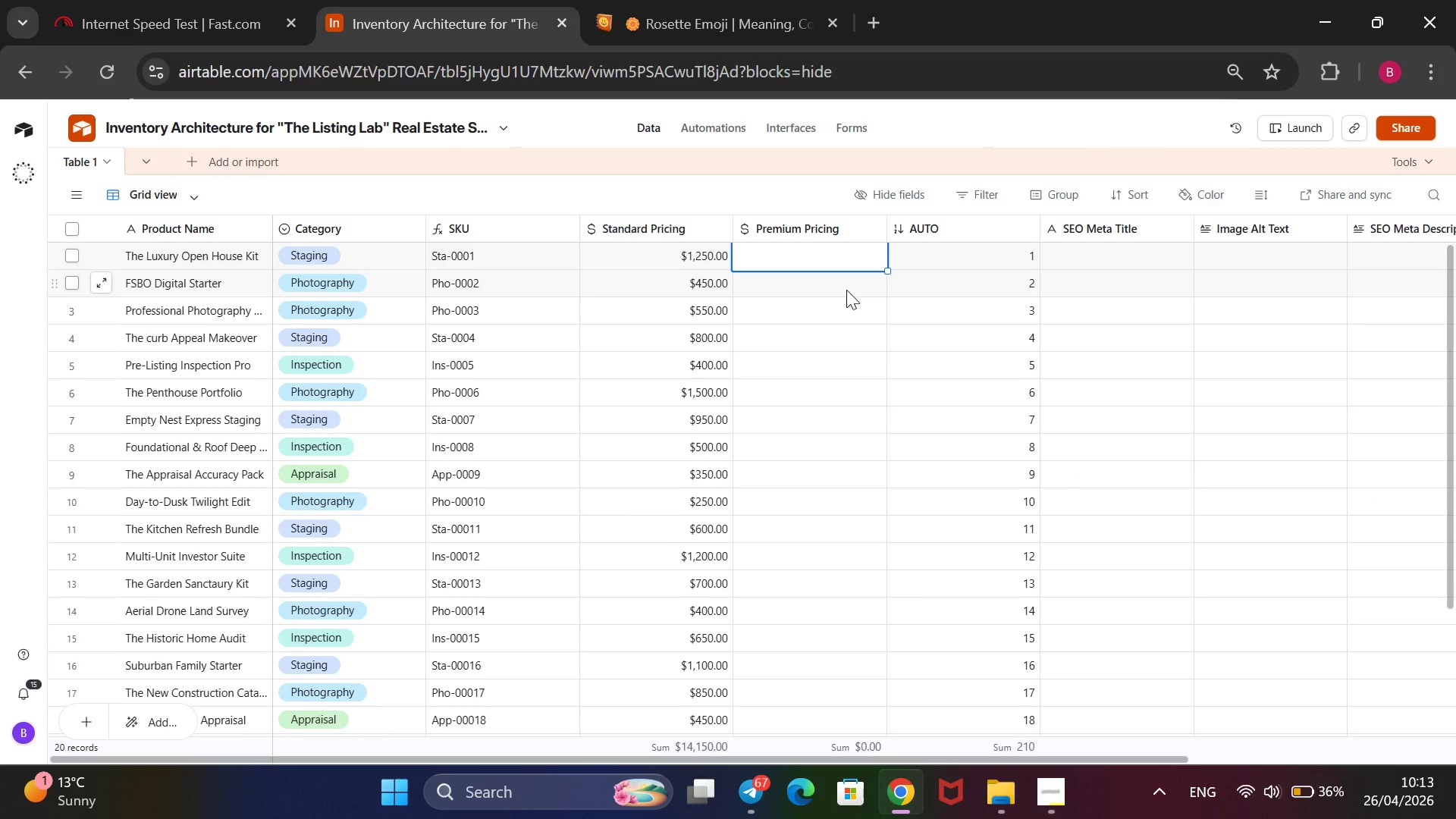 
wait(6.36)
 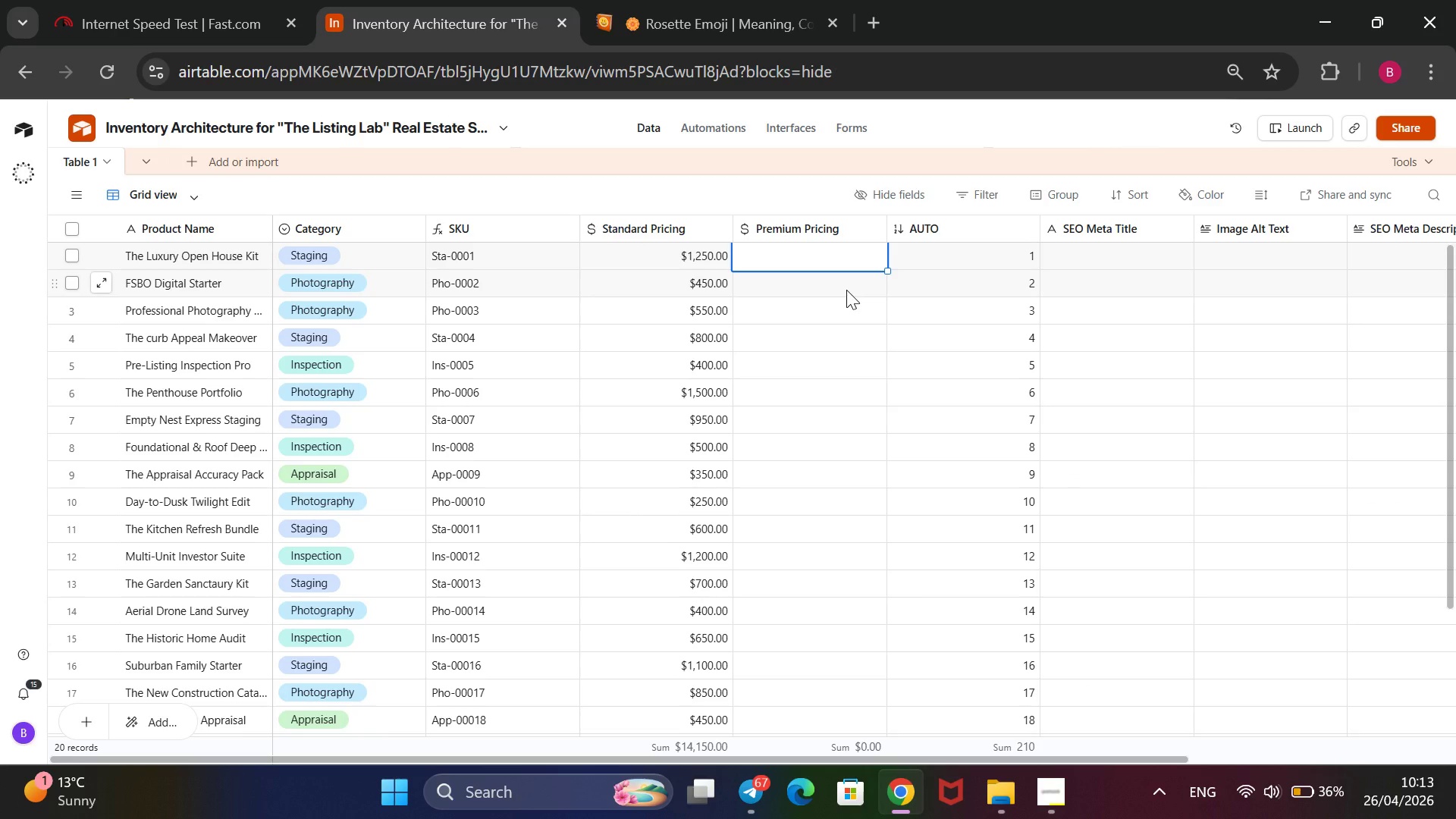 
type(2100)
 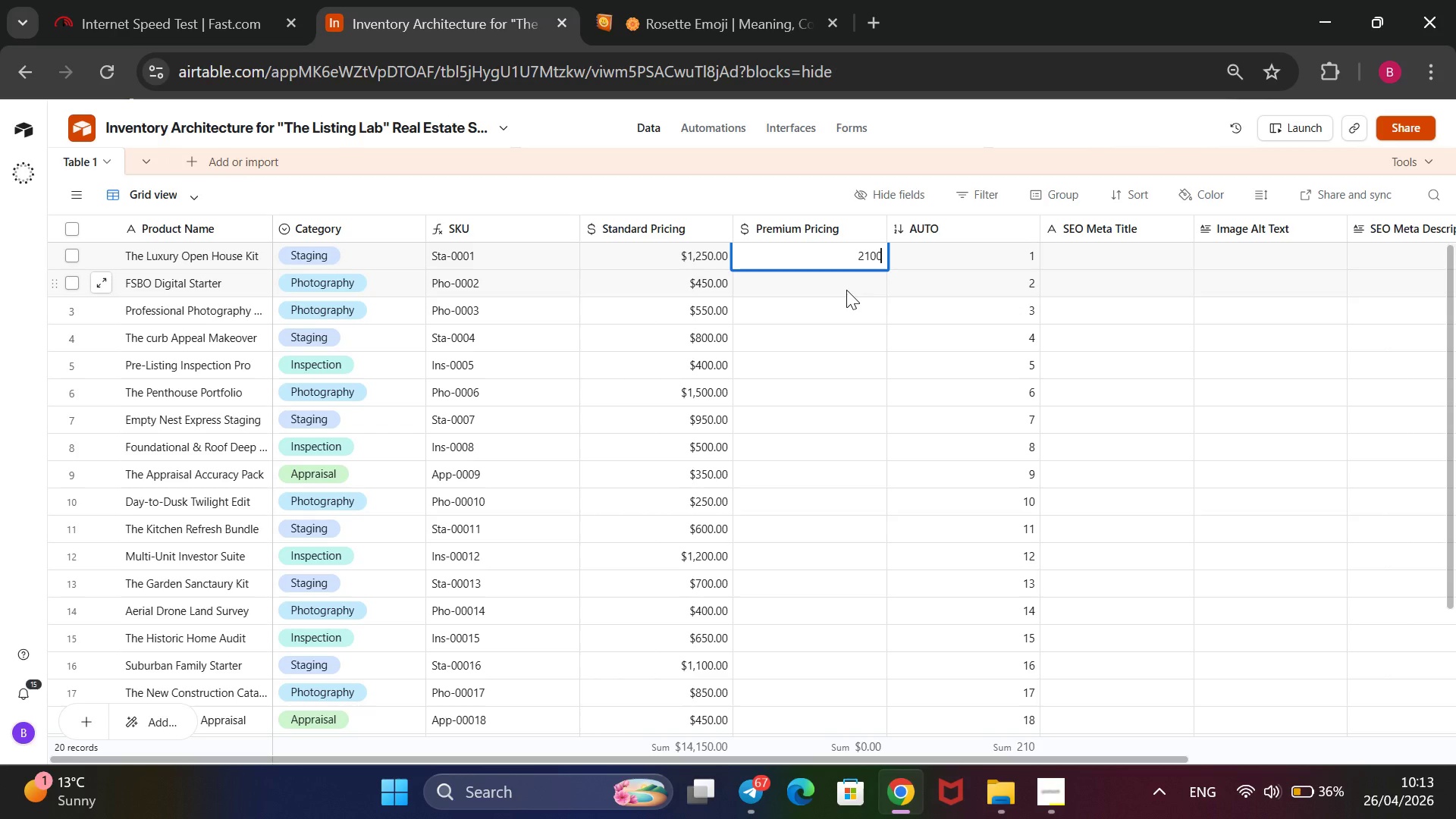 
key(Enter)
 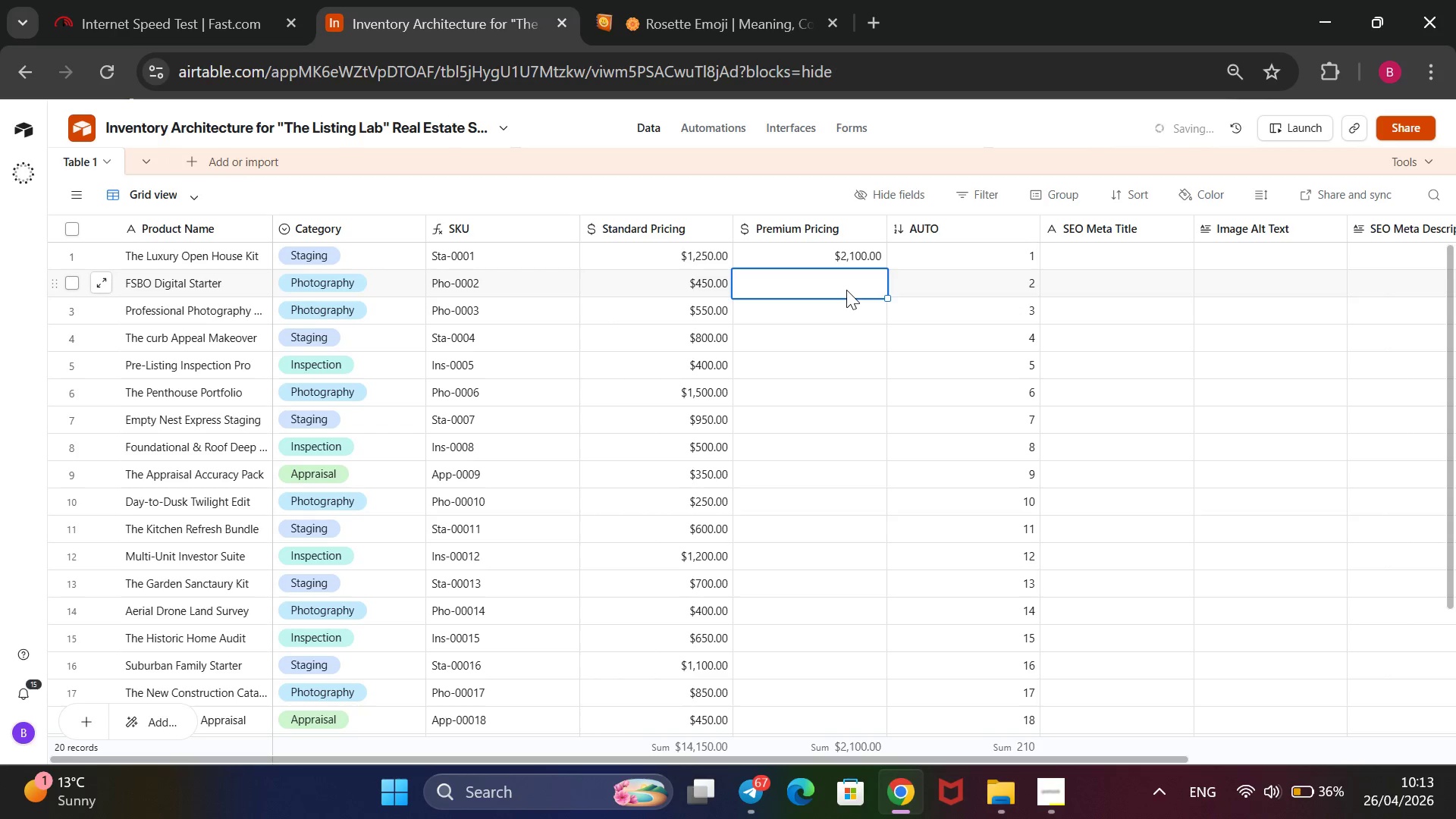 
type(659)
 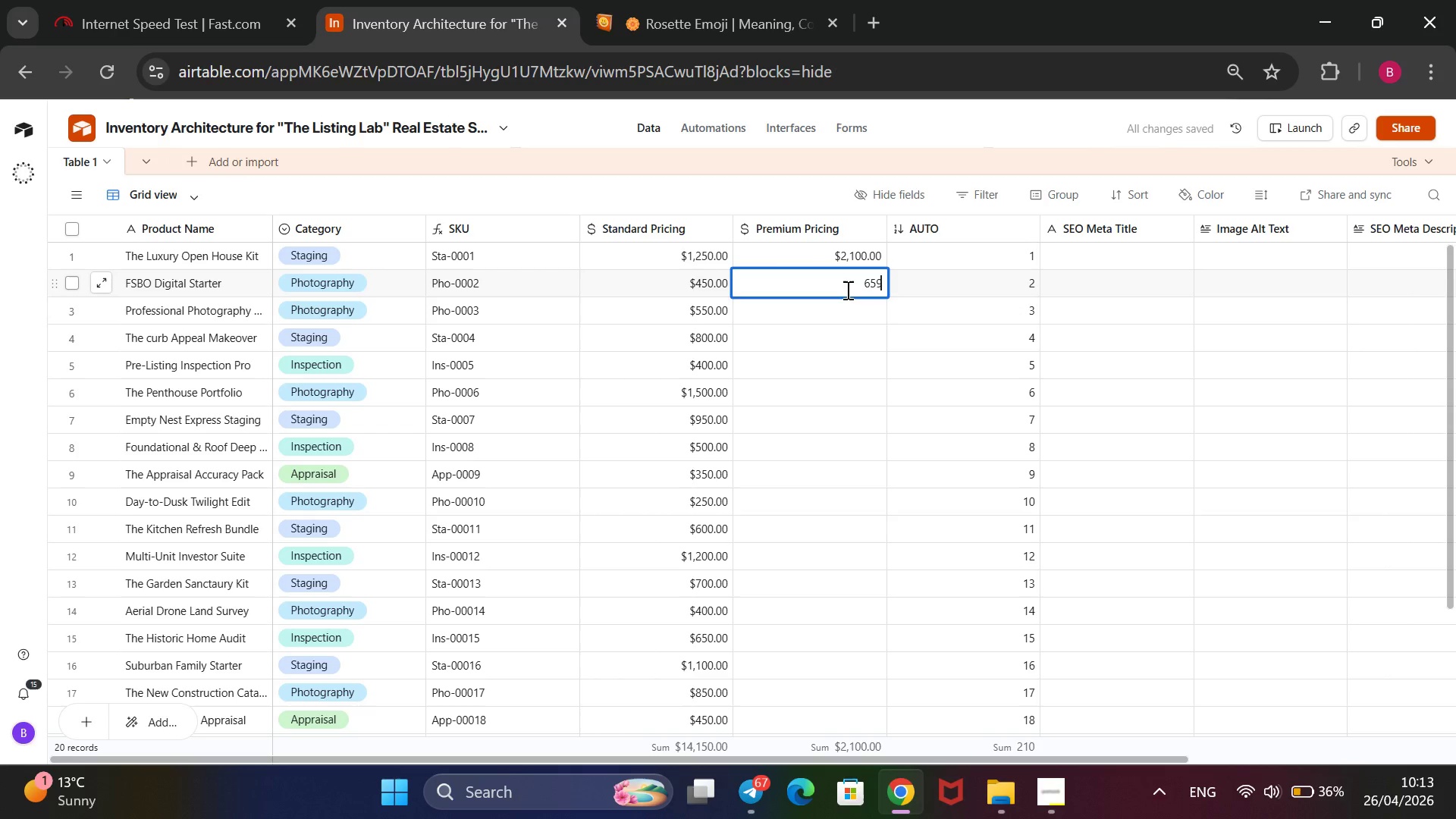 
key(Enter)
 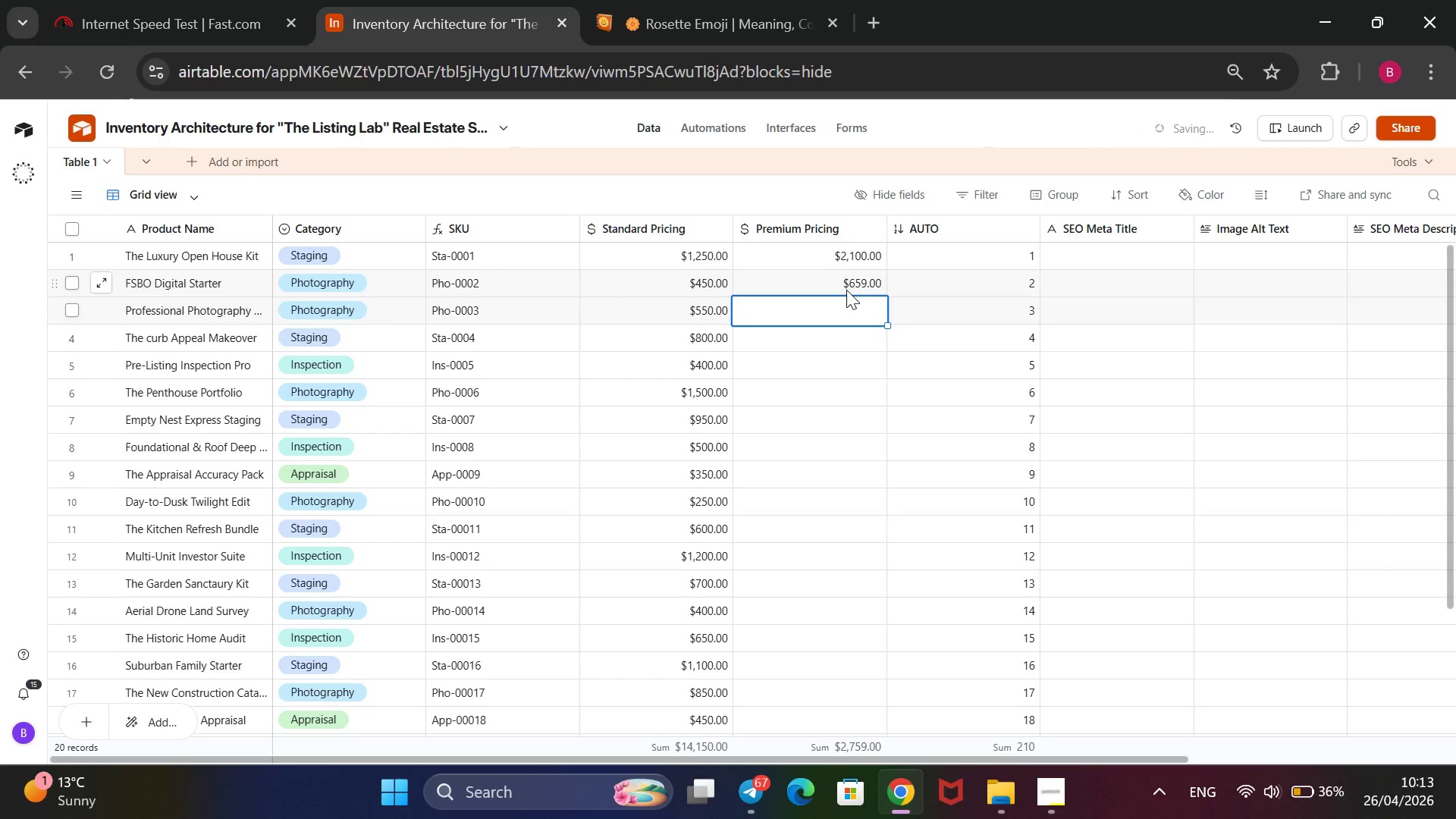 
key(ArrowUp)
 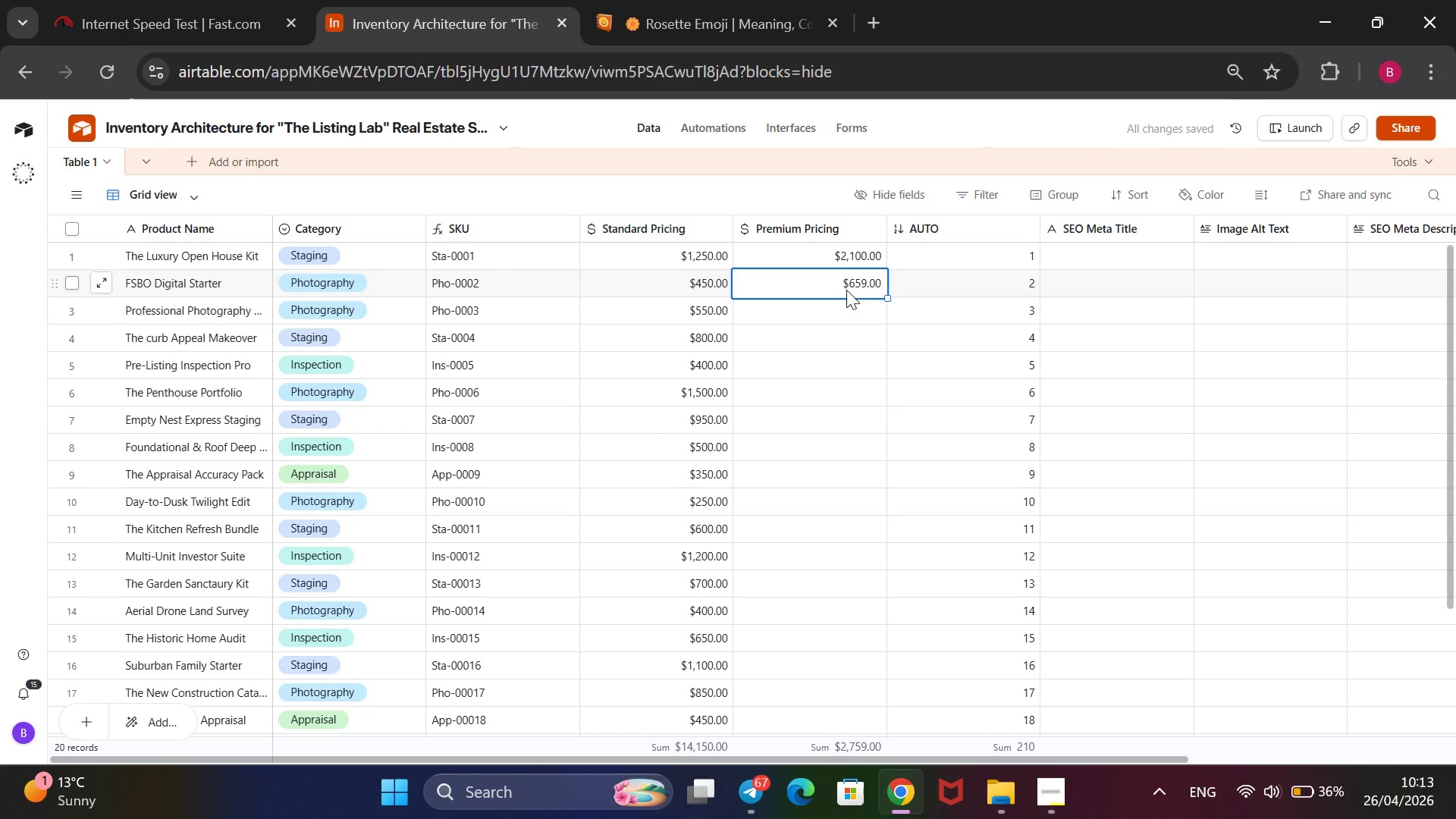 
type(650)
 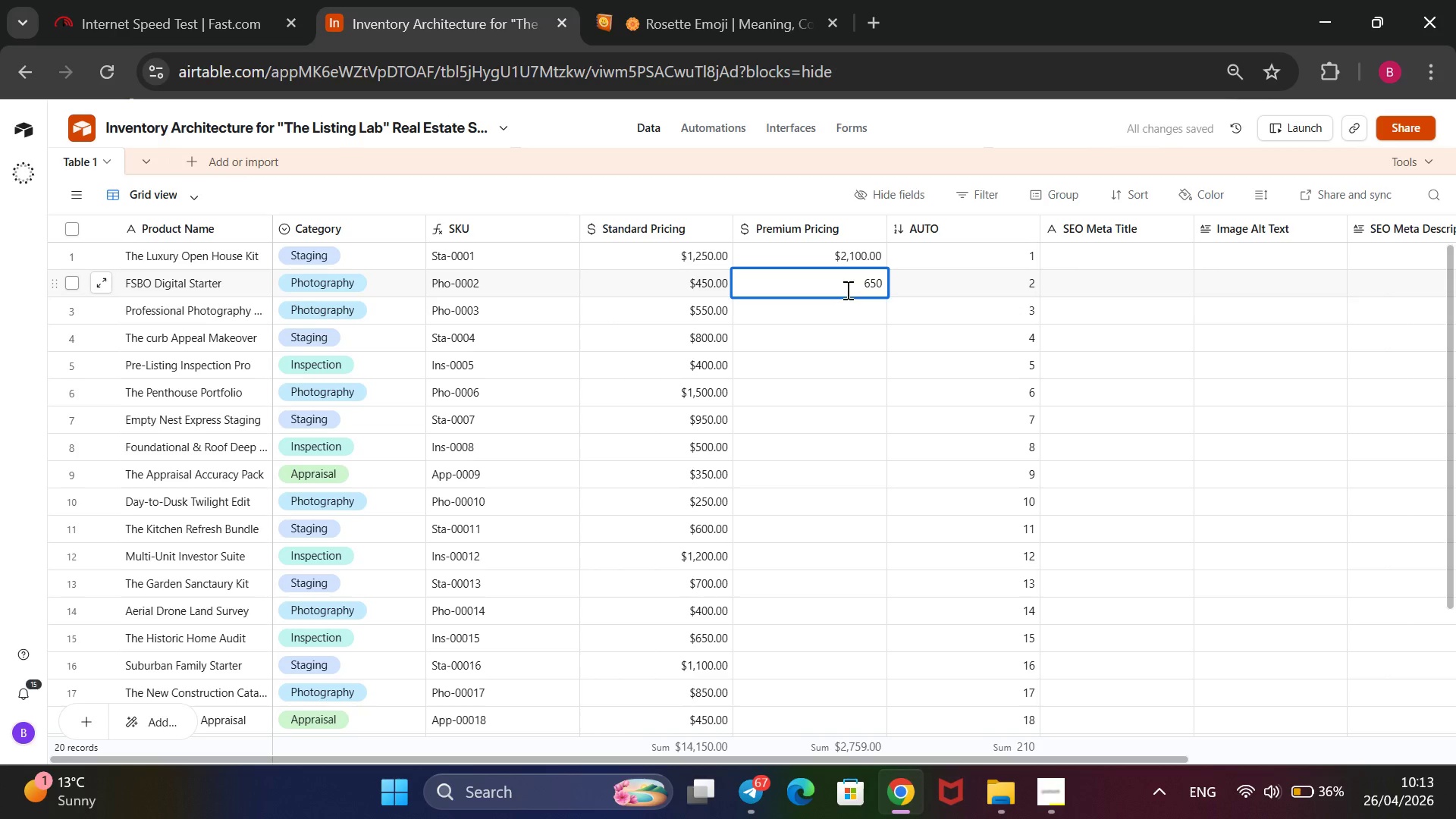 
key(Enter)
 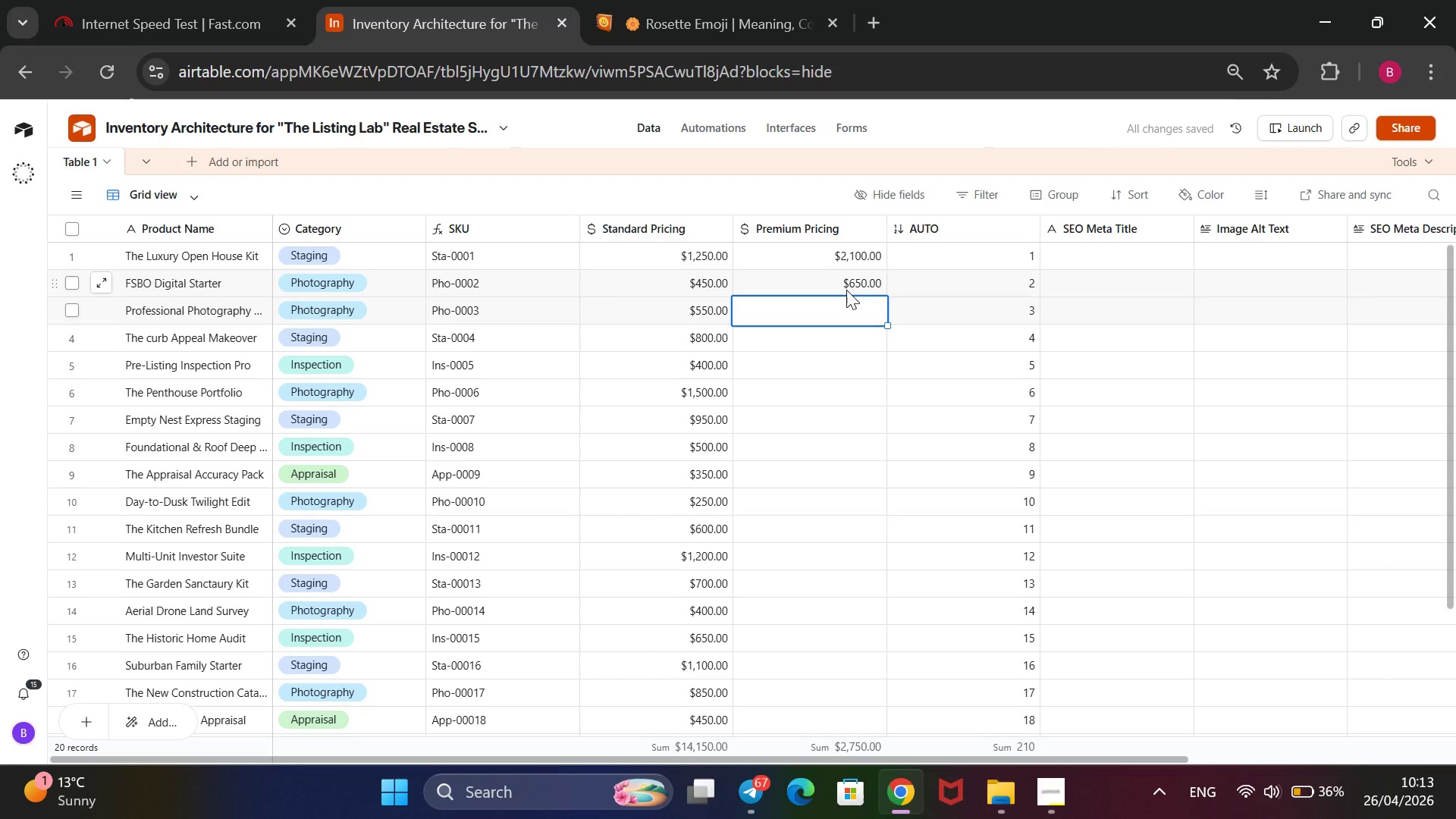 
type(850)
 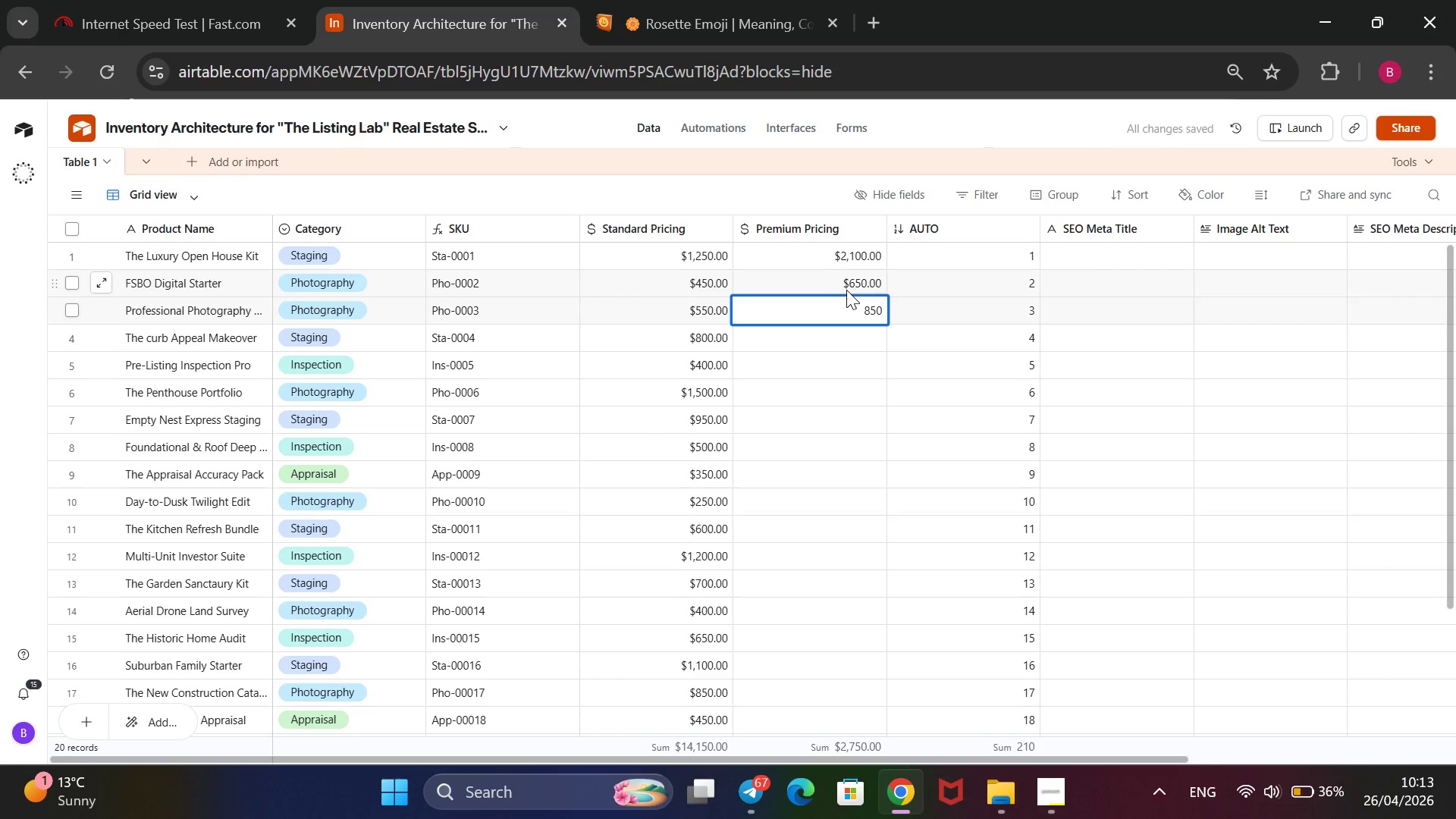 
key(Enter)
 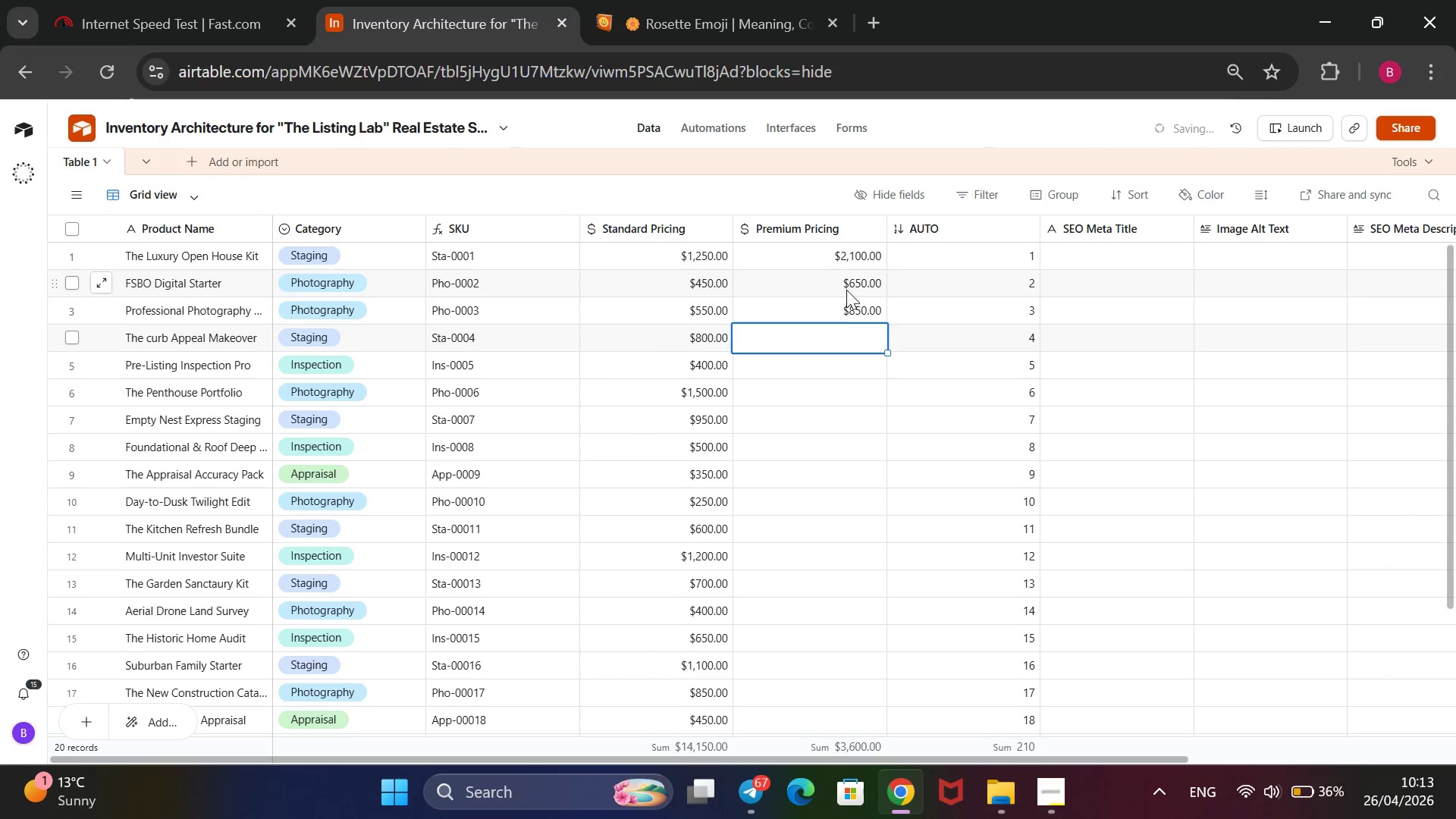 
type(1500)
 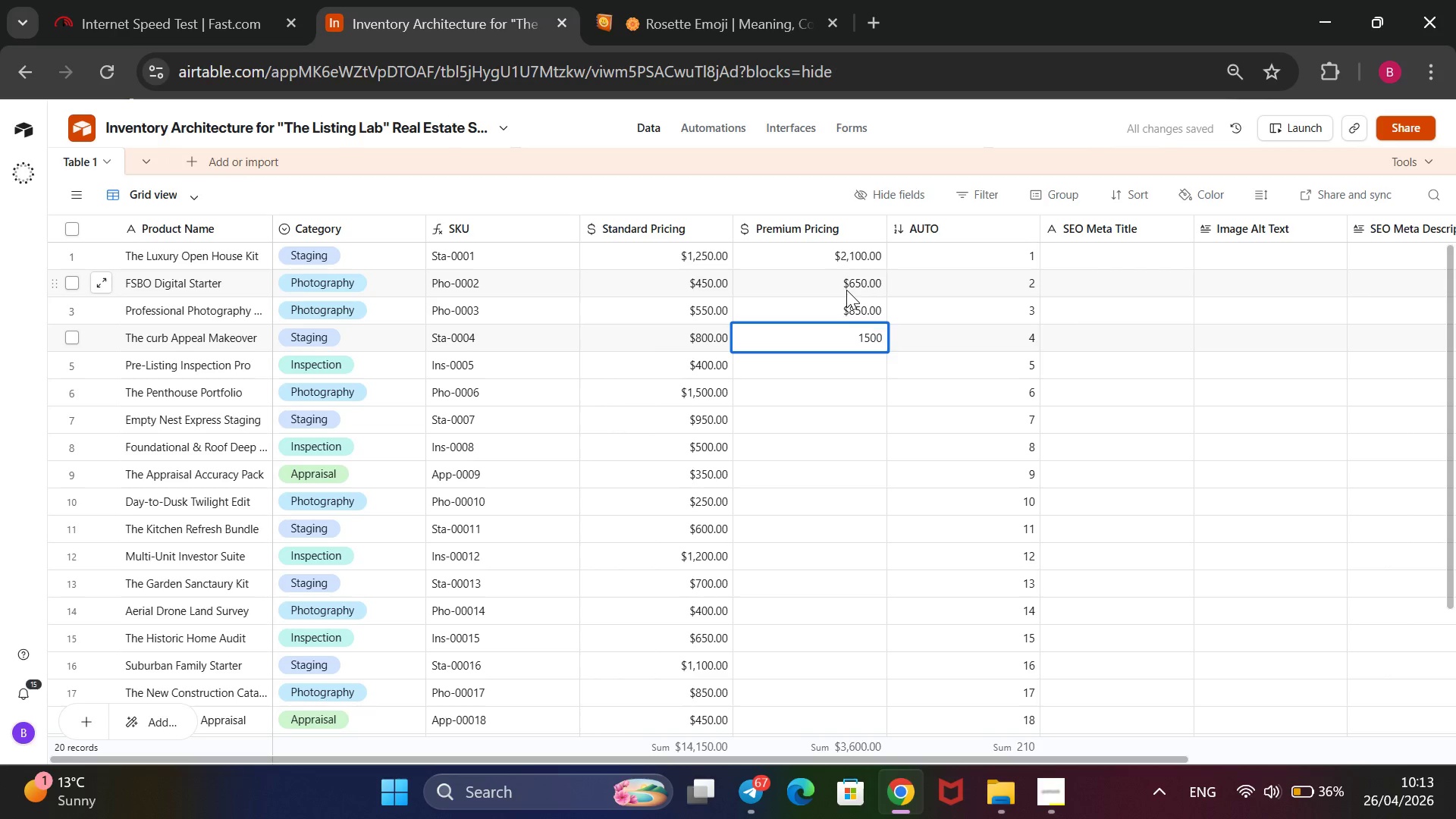 
key(Enter)
 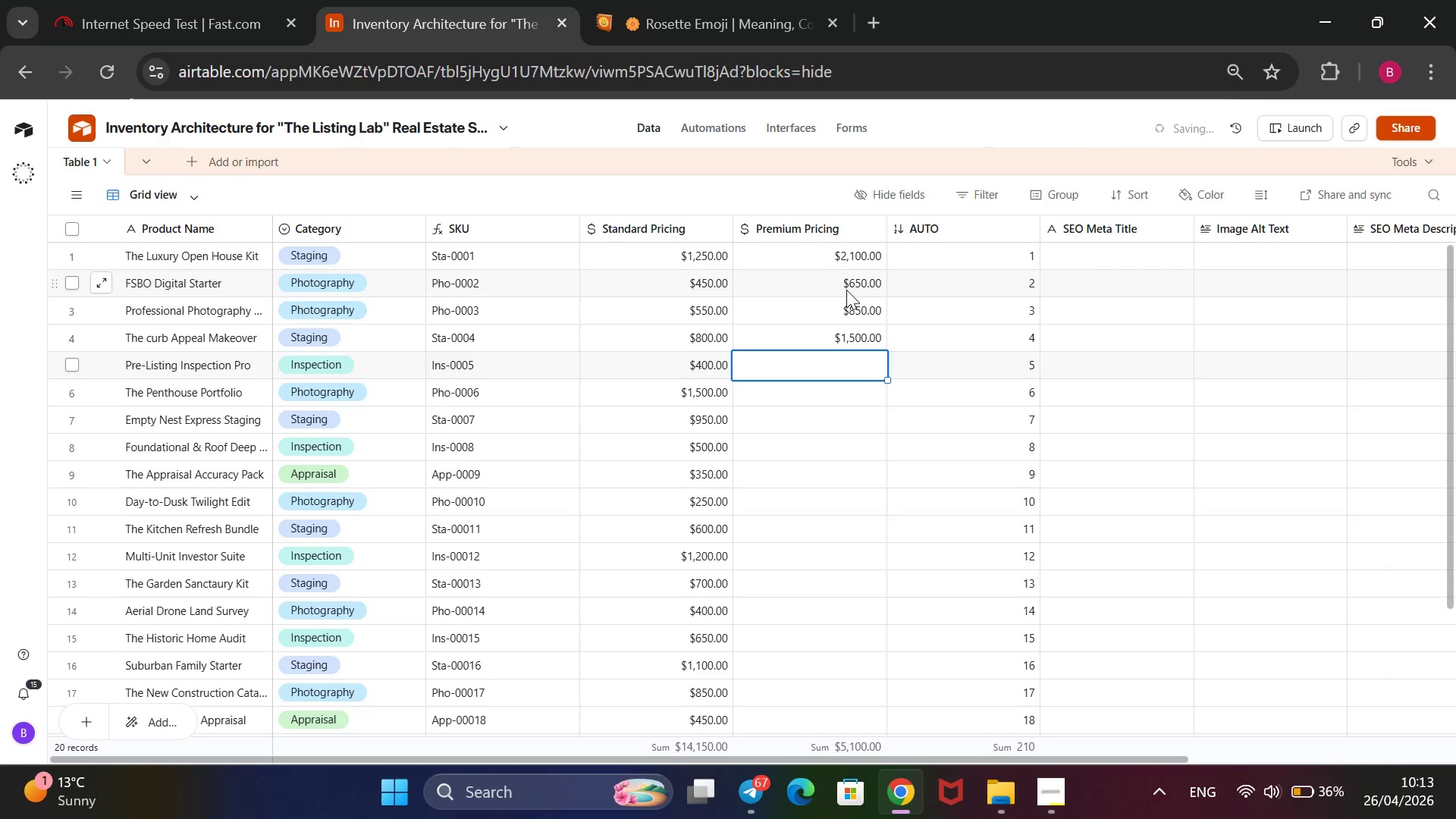 
type(600)
 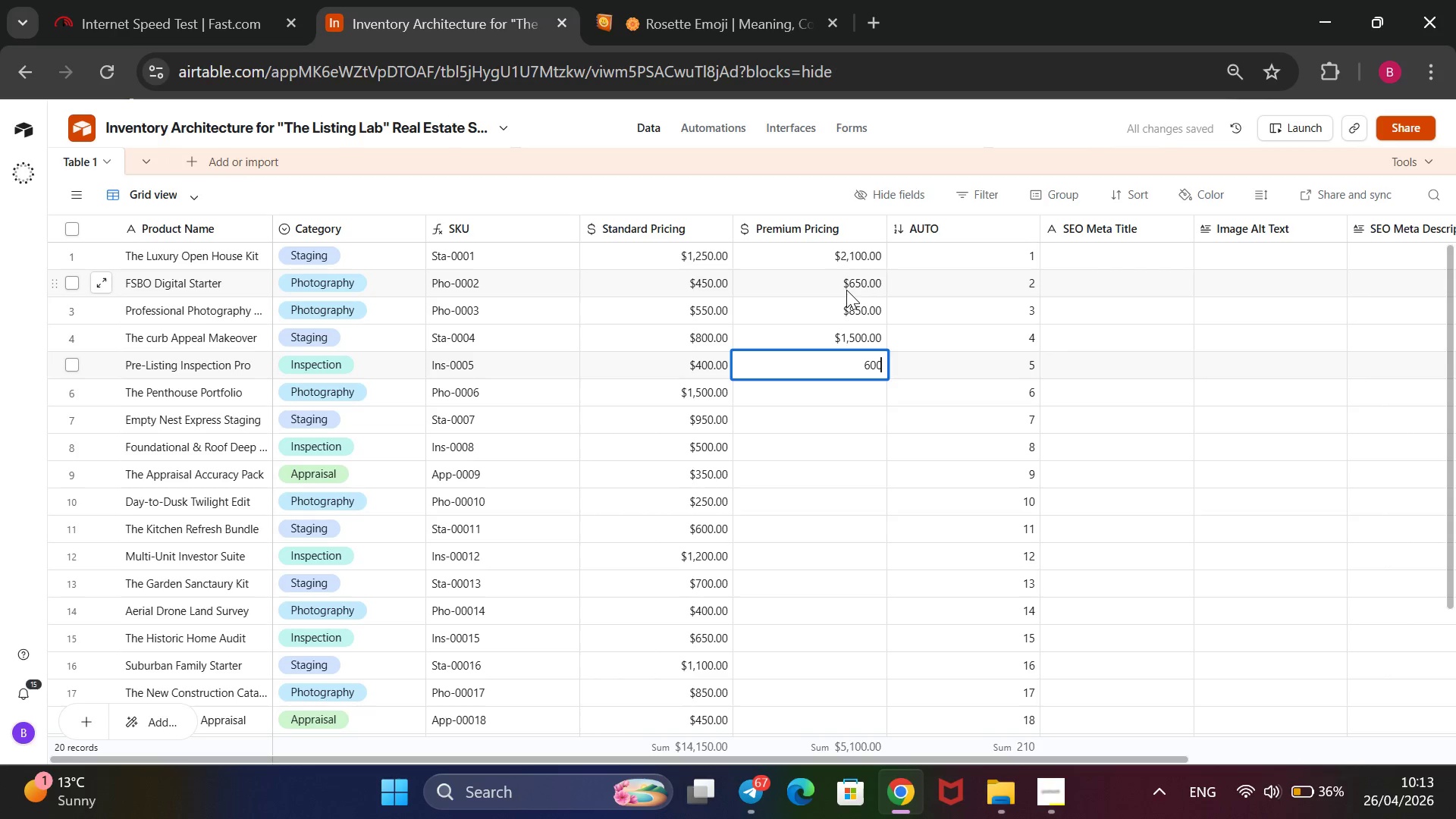 
key(Enter)
 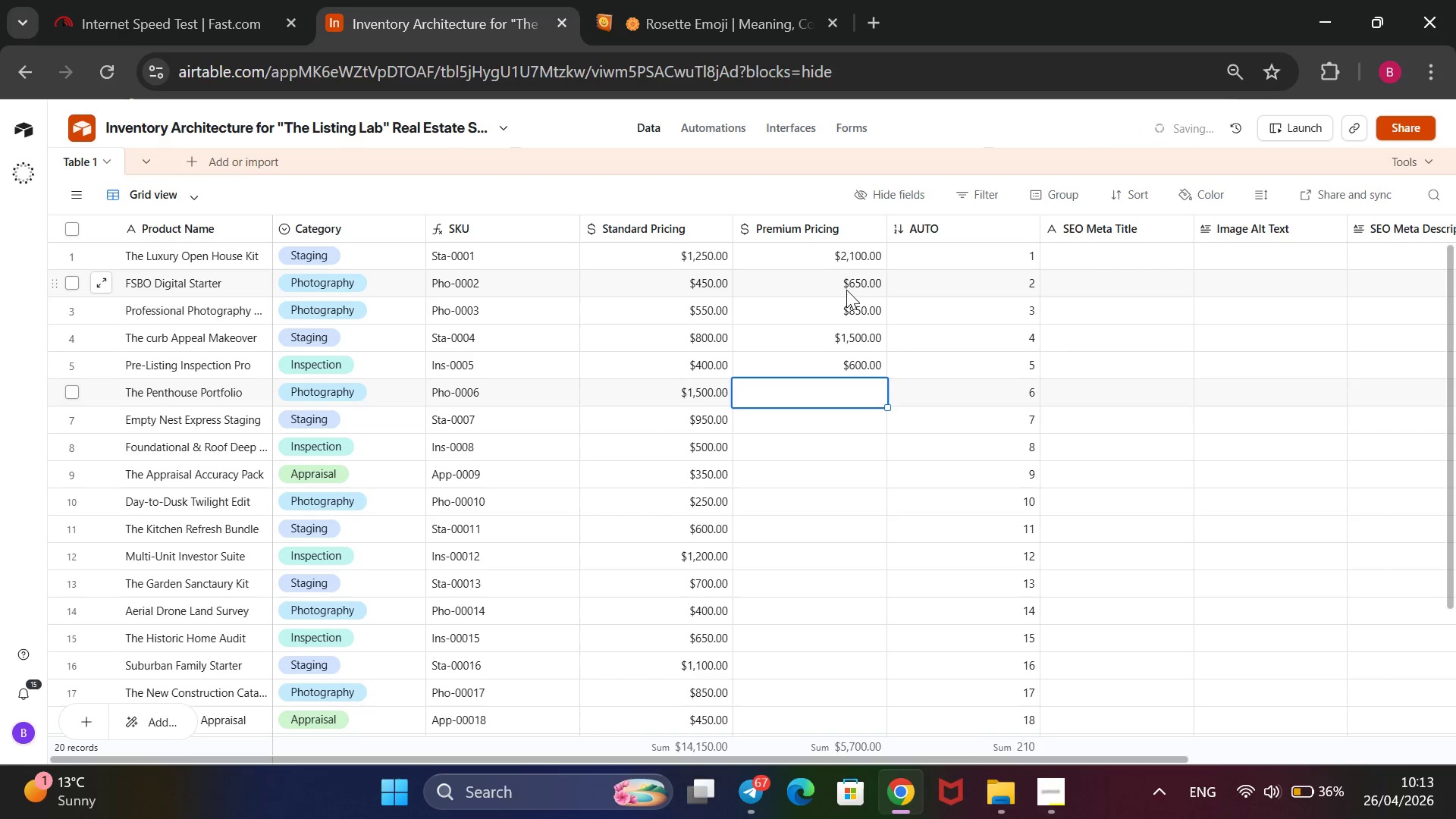 
type(2500)
 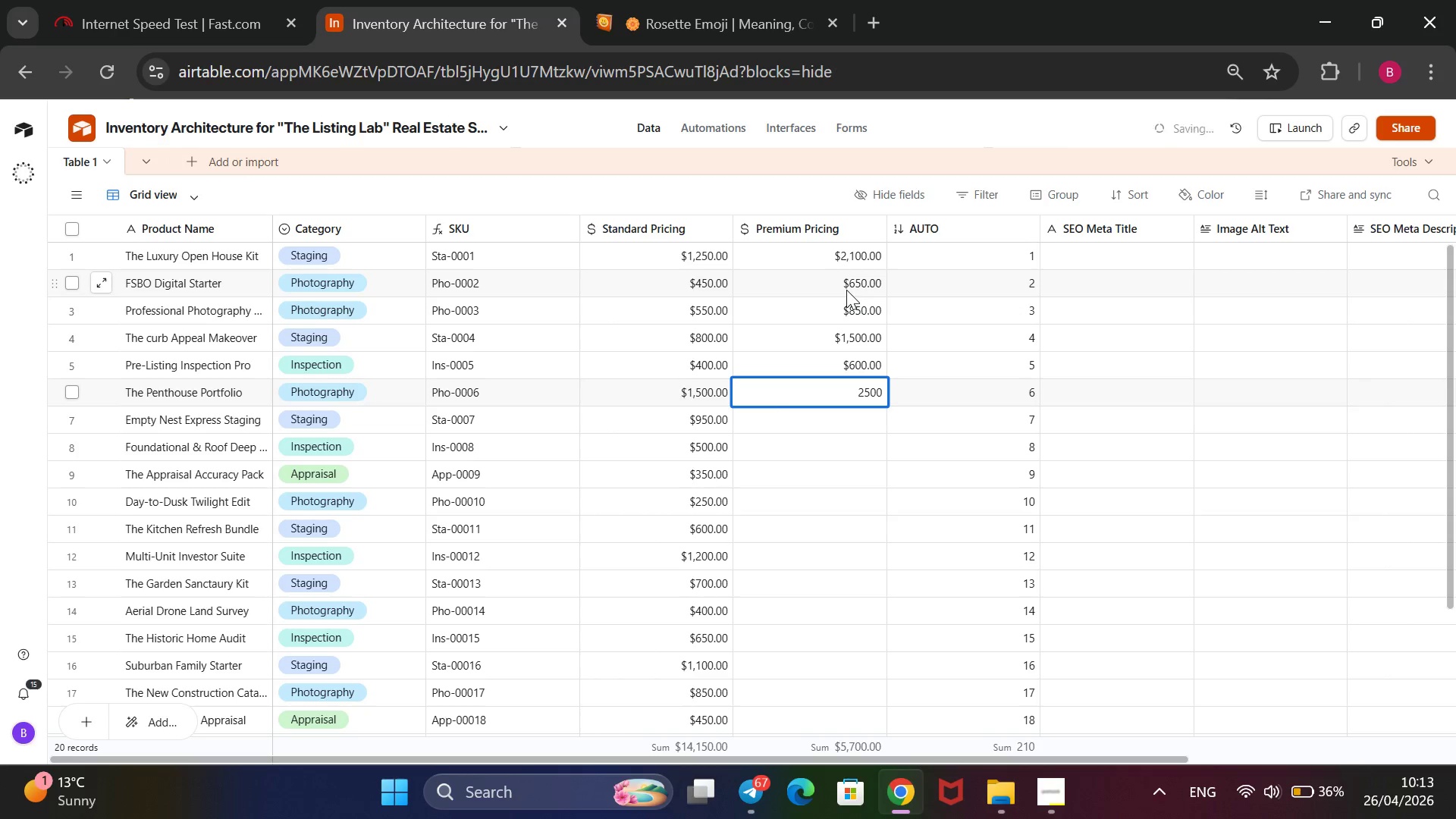 
key(Enter)
 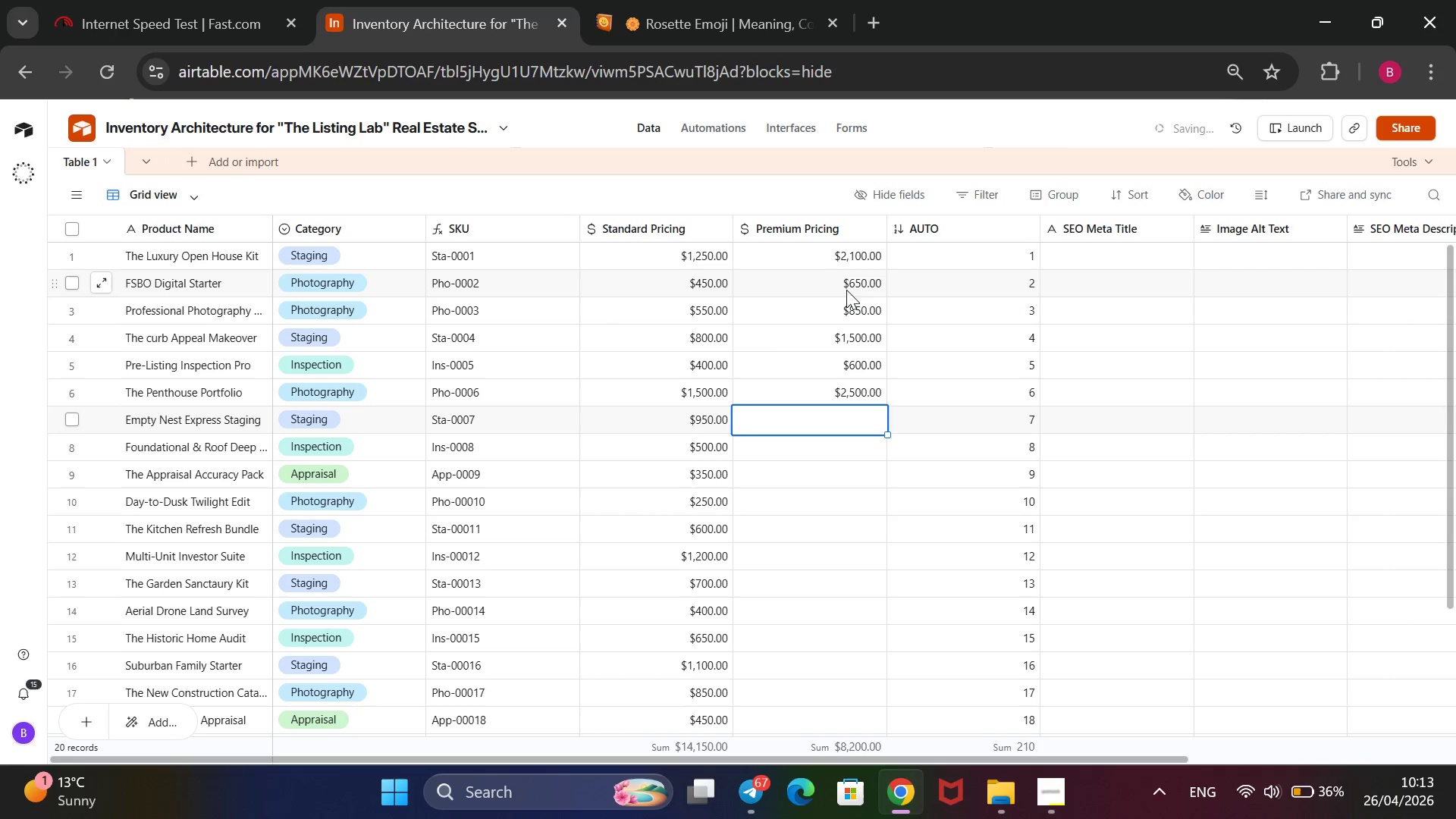 
type(1400)
 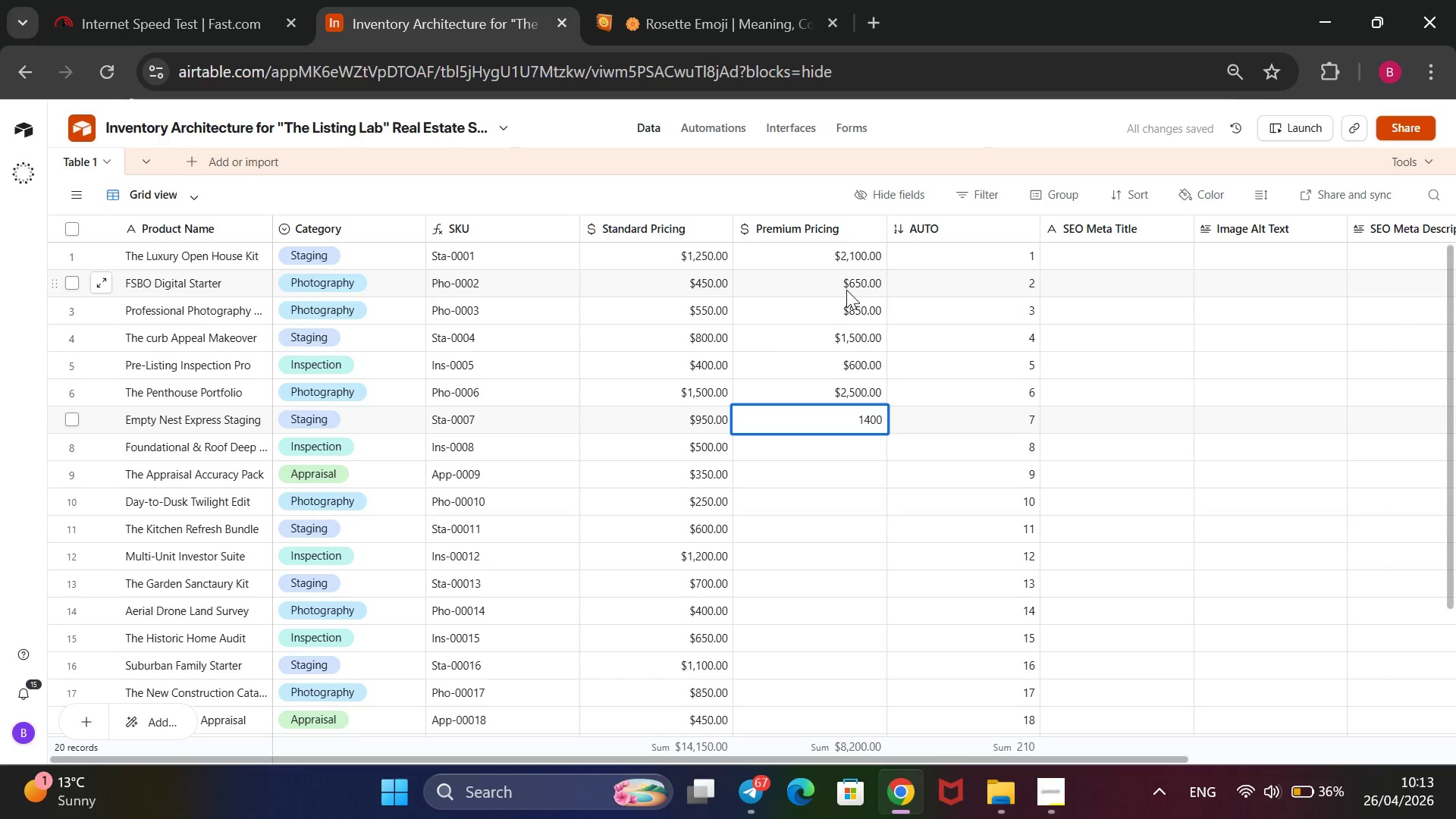 
key(Enter)
 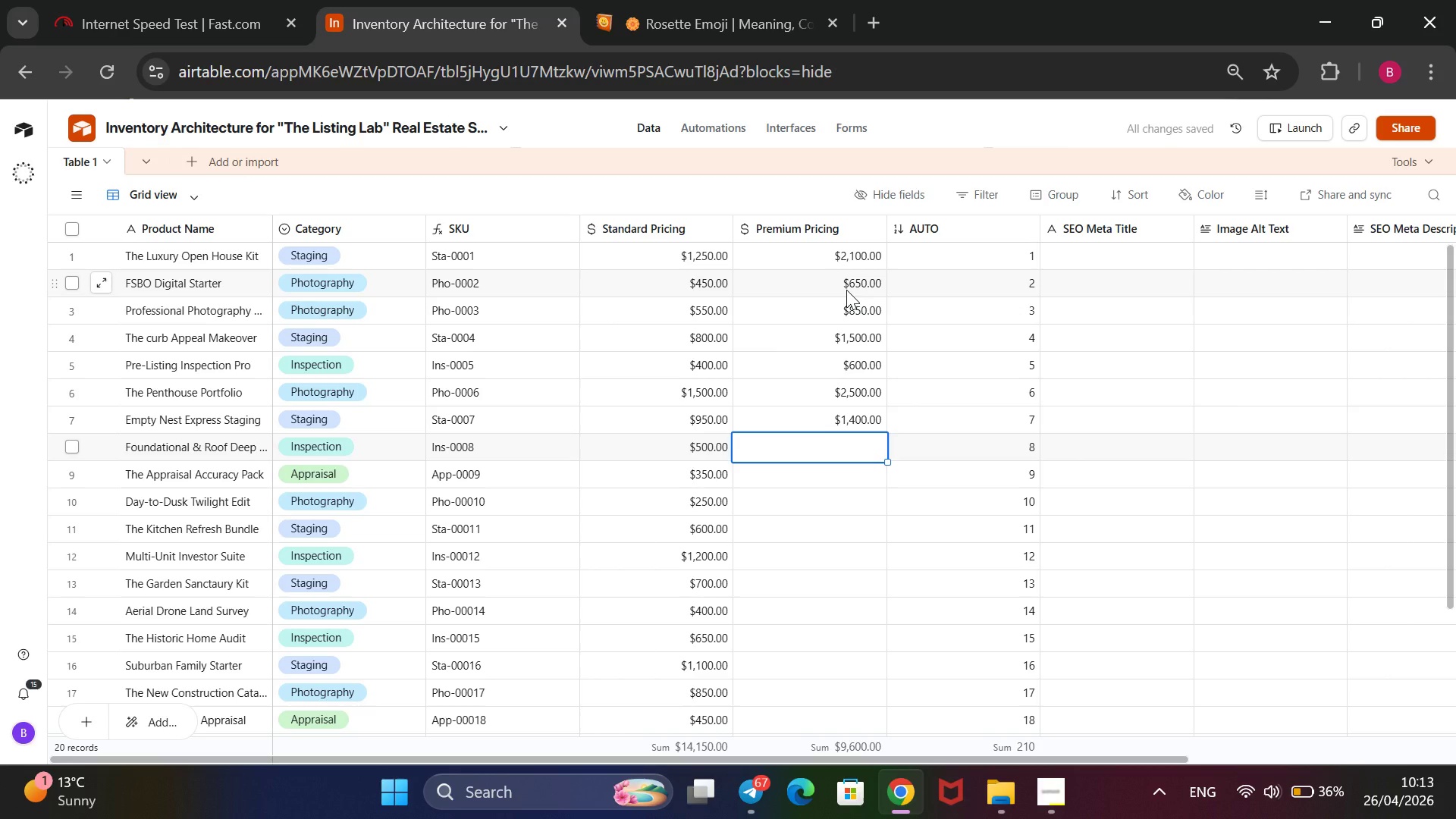 
type(750)
 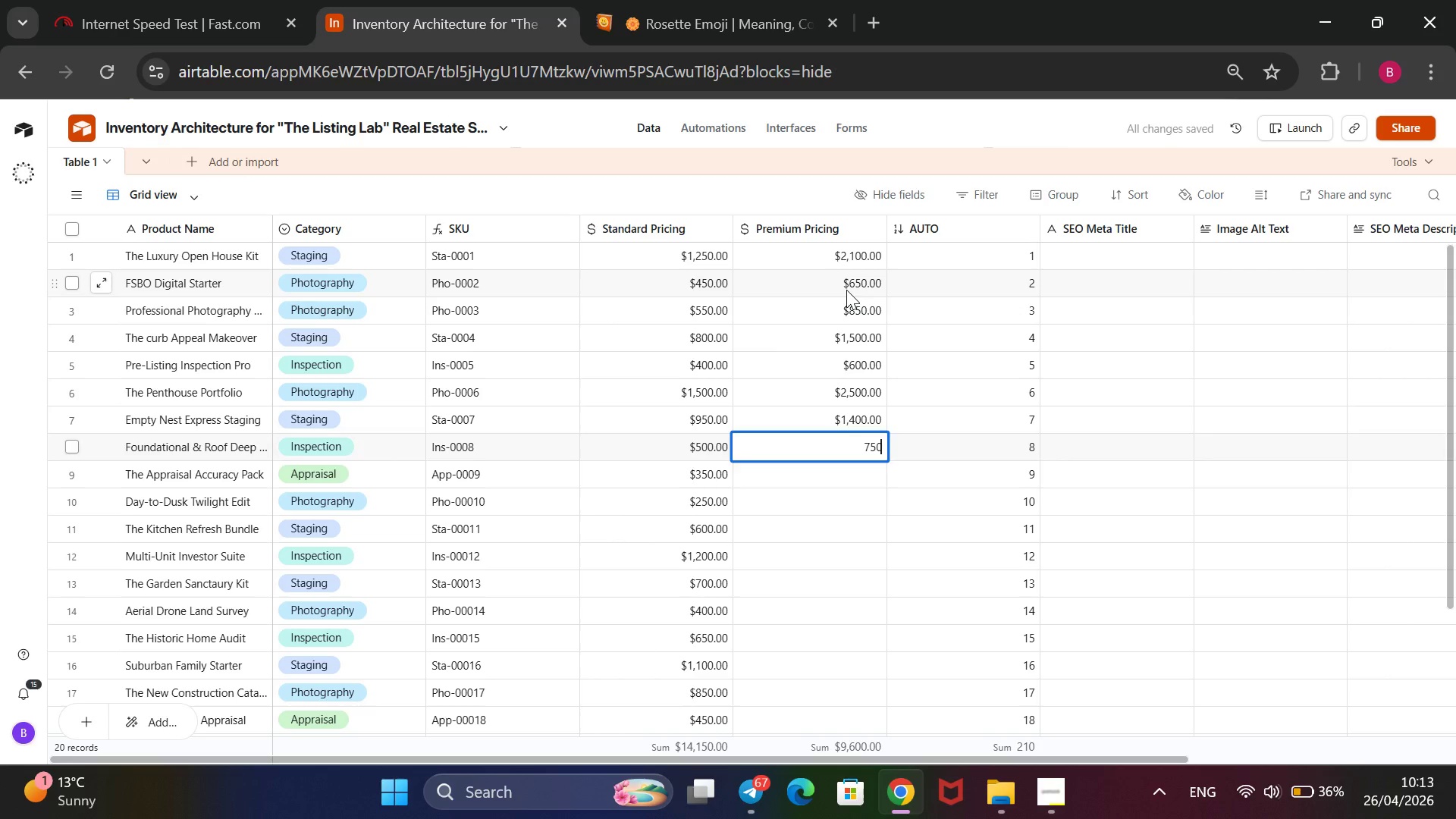 
key(Enter)
 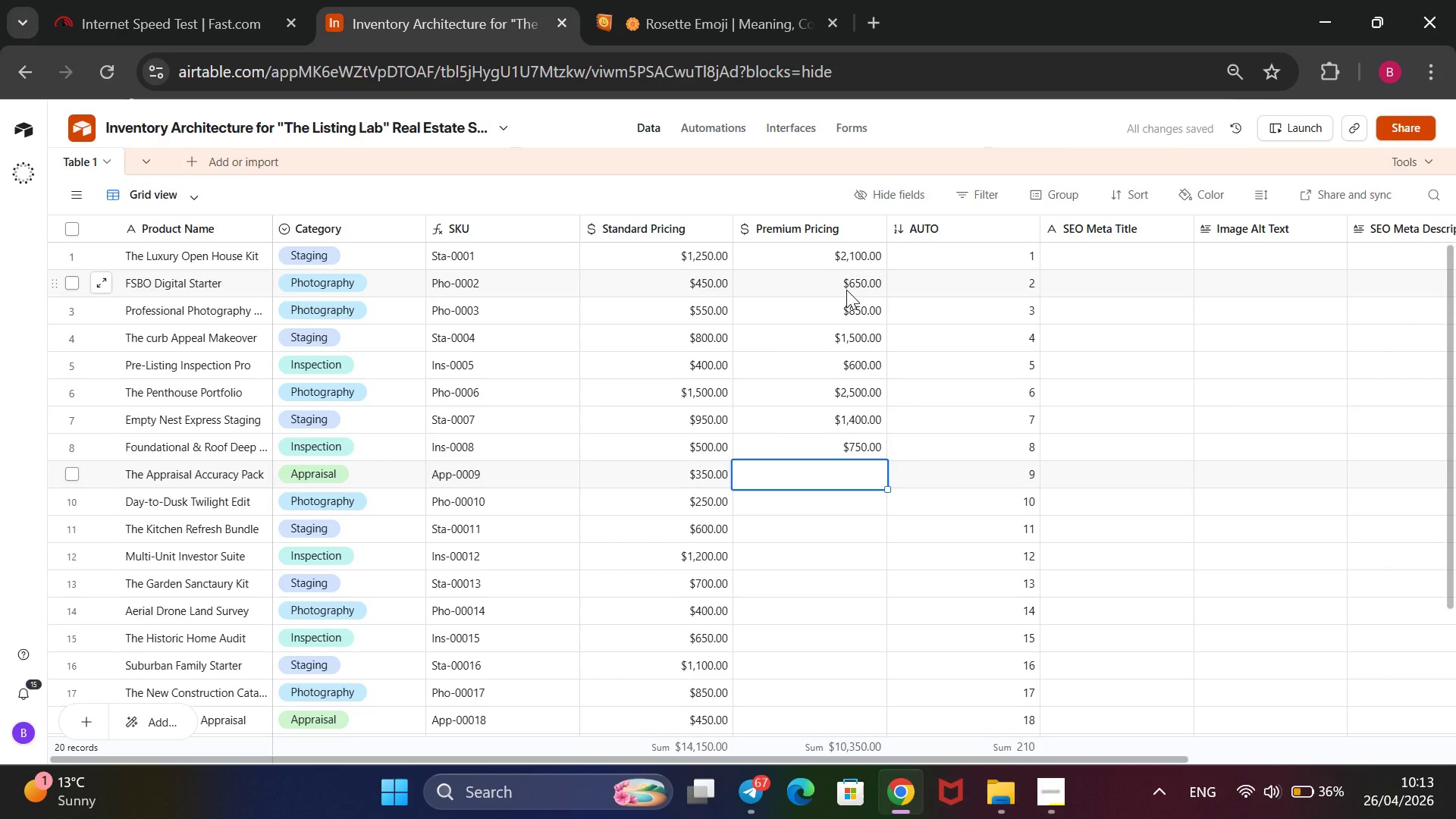 
type(500)
 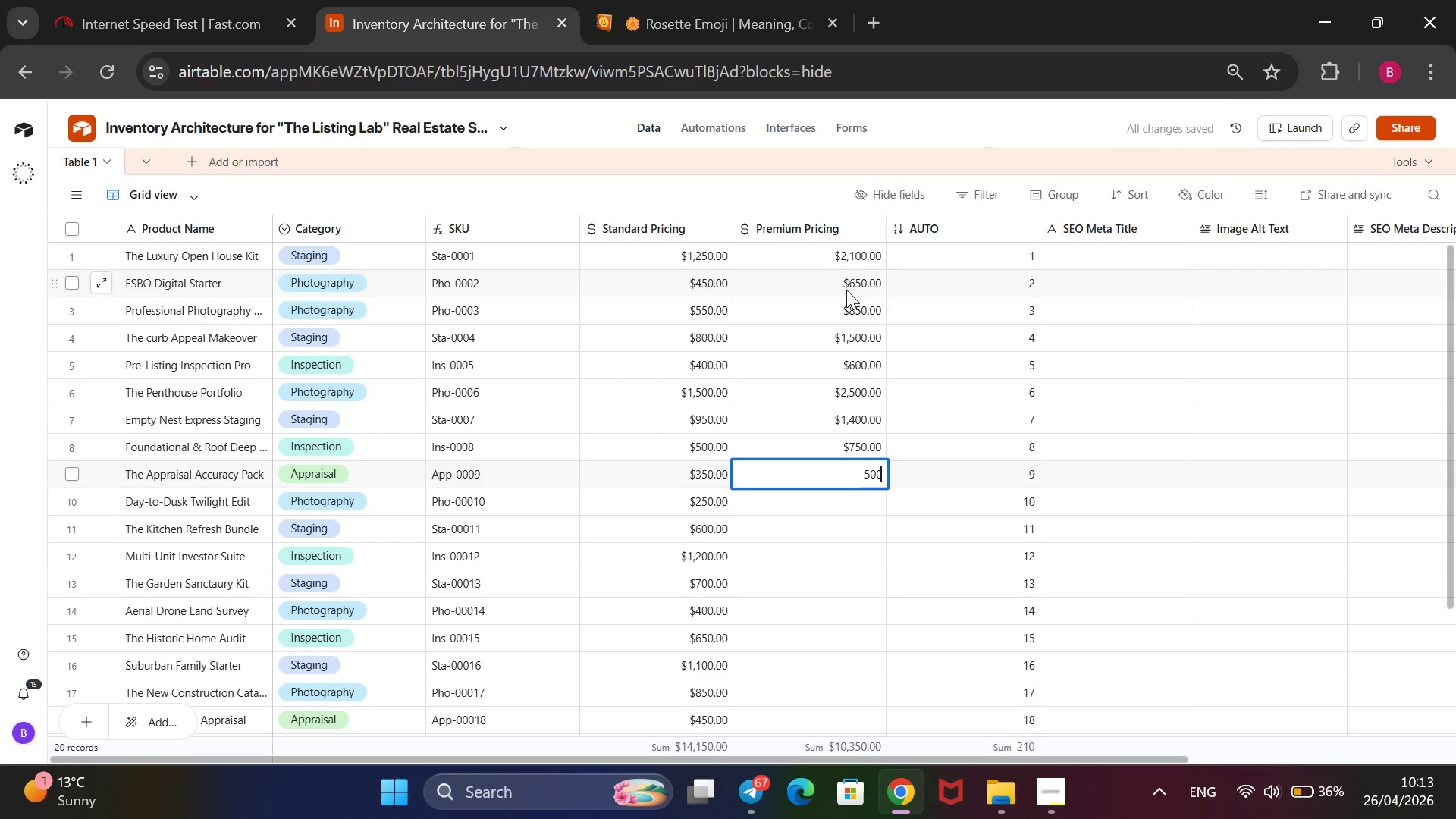 
key(Enter)
 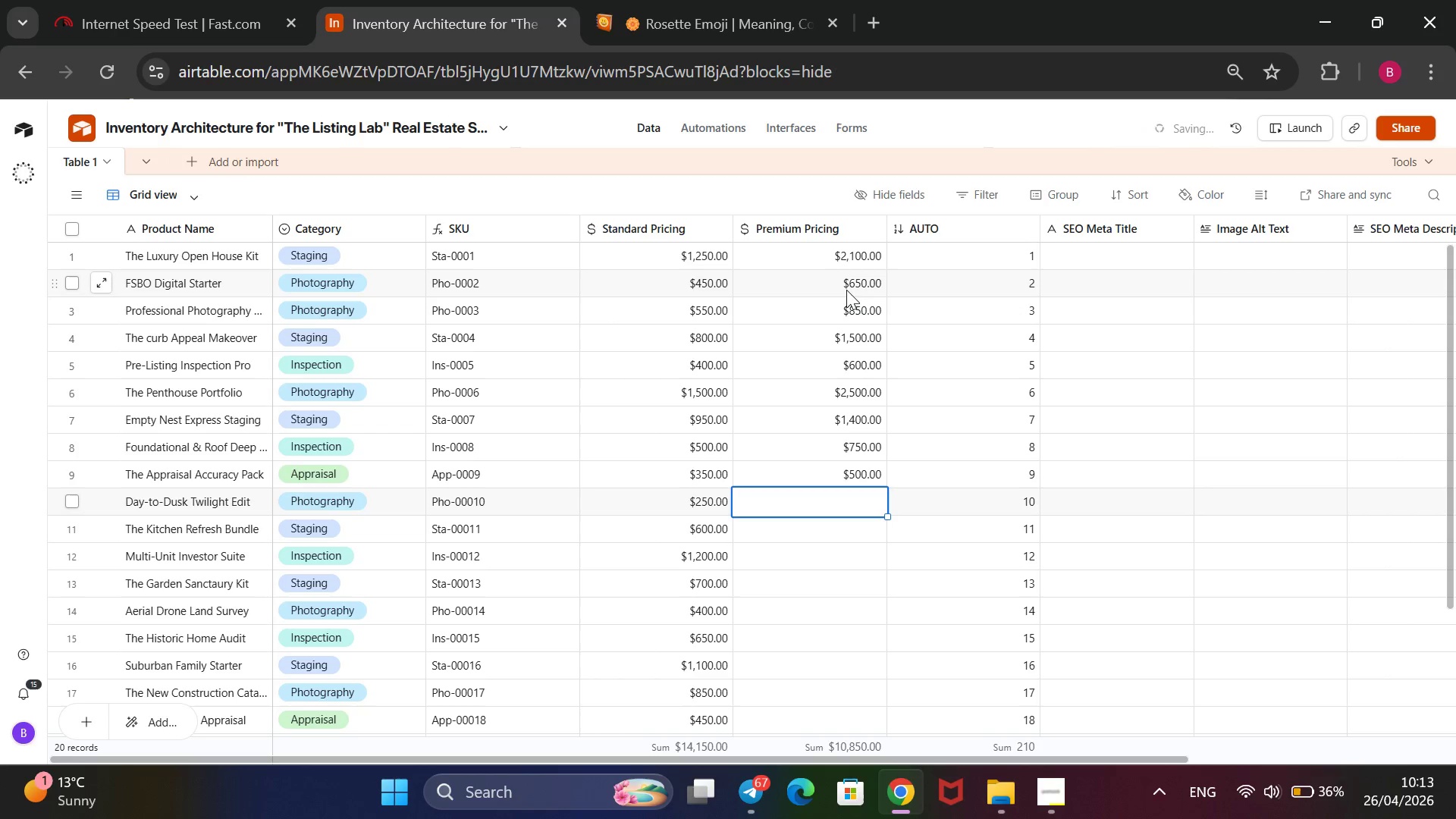 
type(450)
 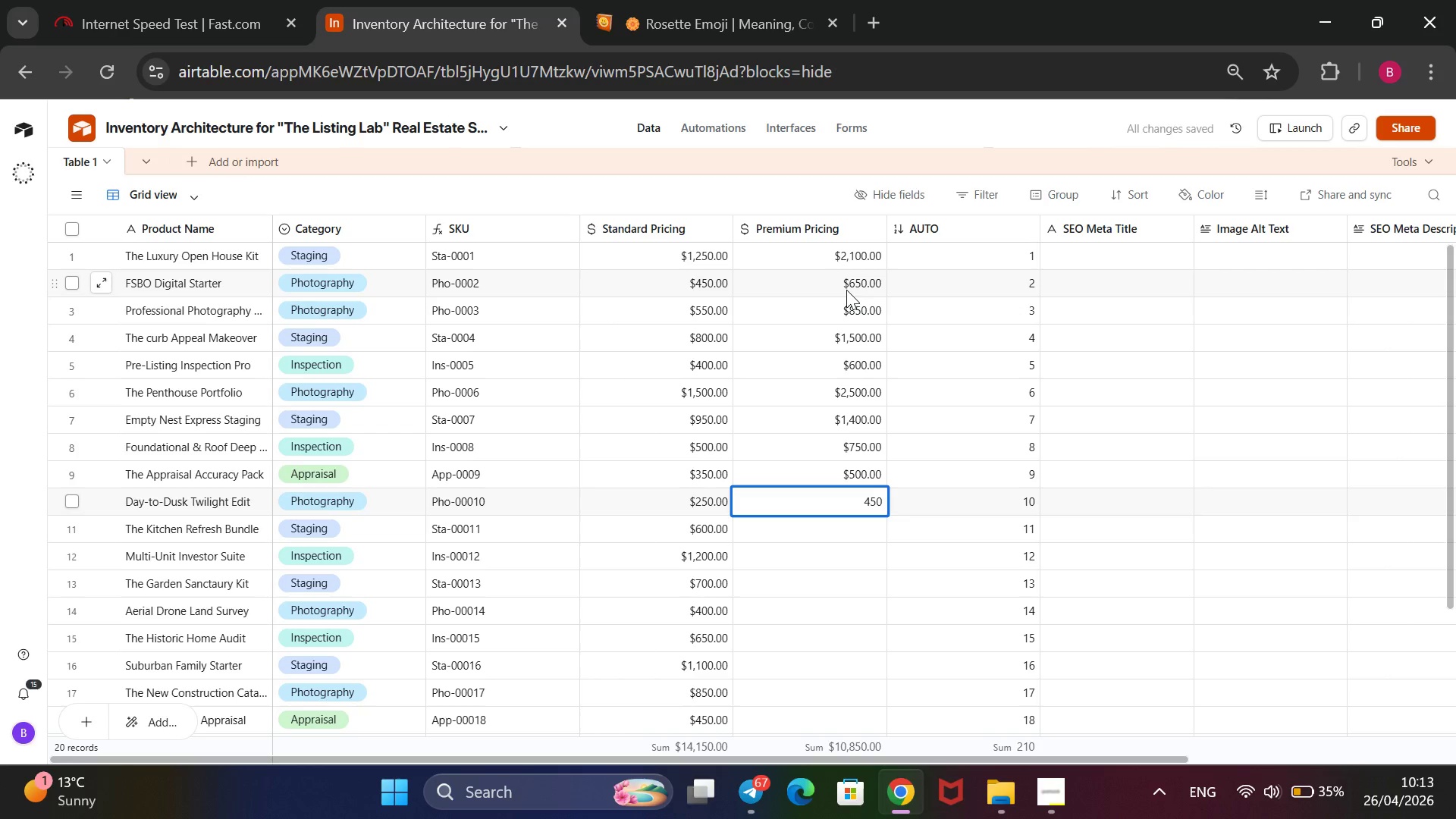 
key(Enter)
 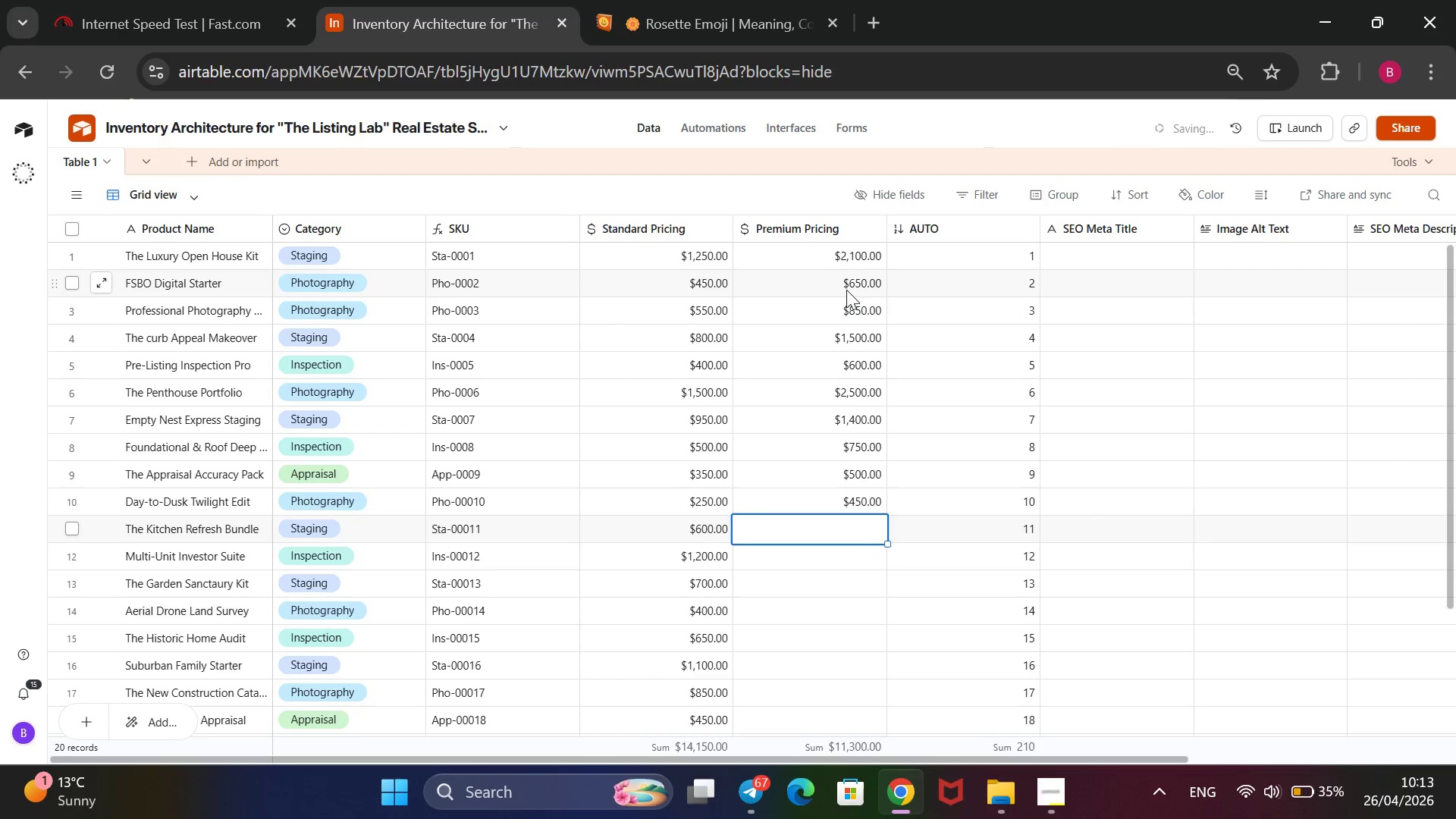 
type(900)
 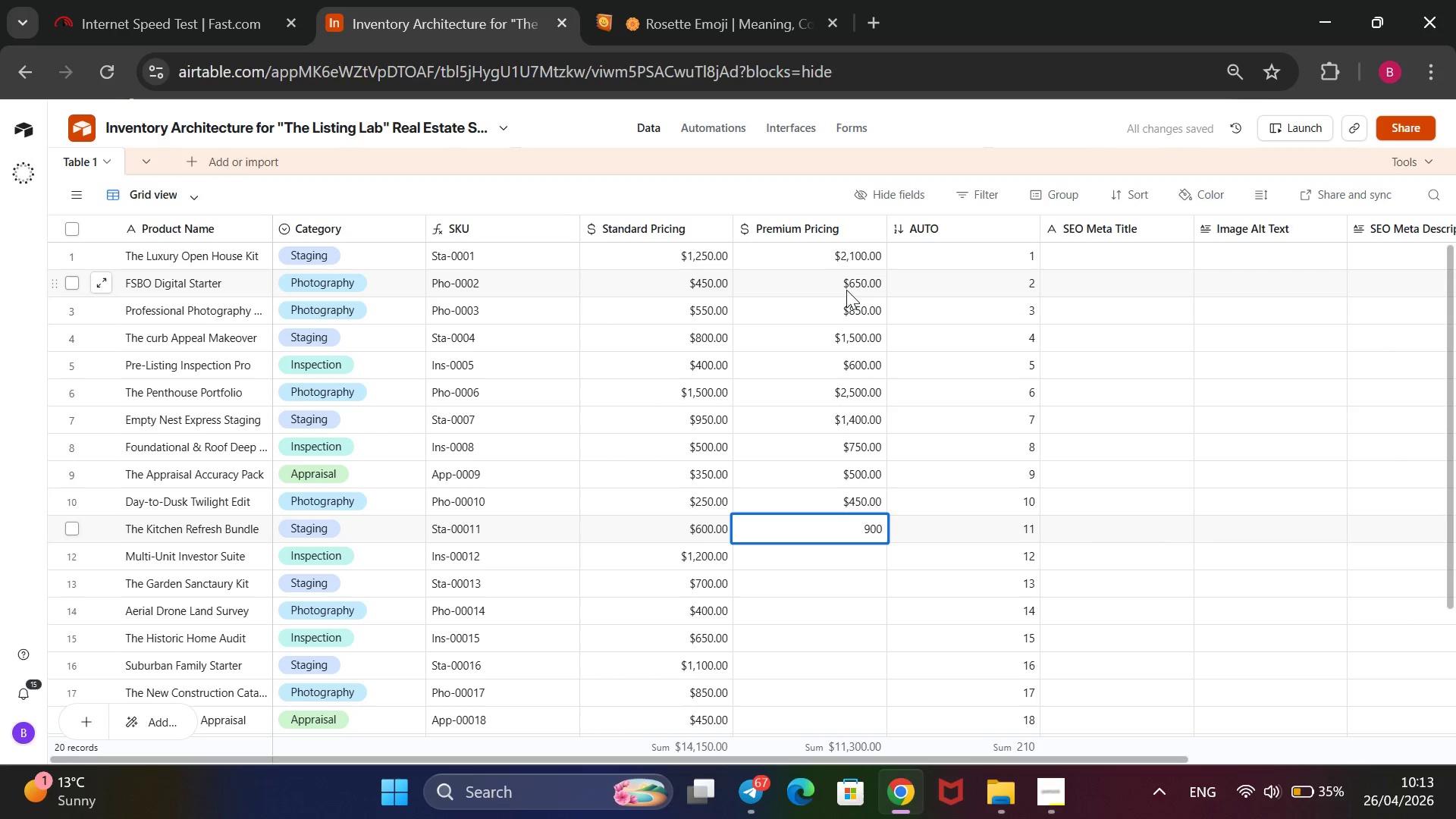 
key(Enter)
 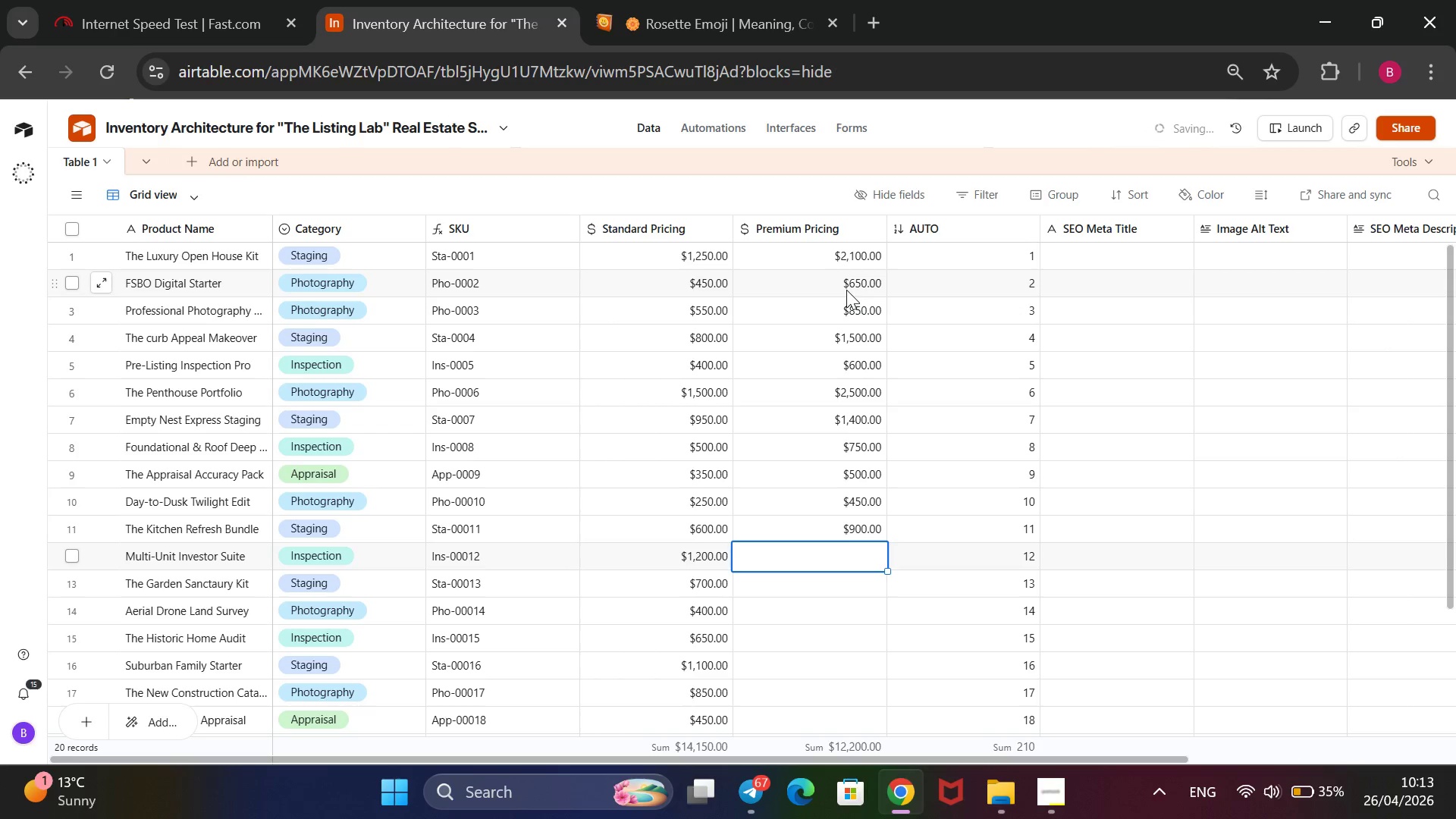 
type(2000)
 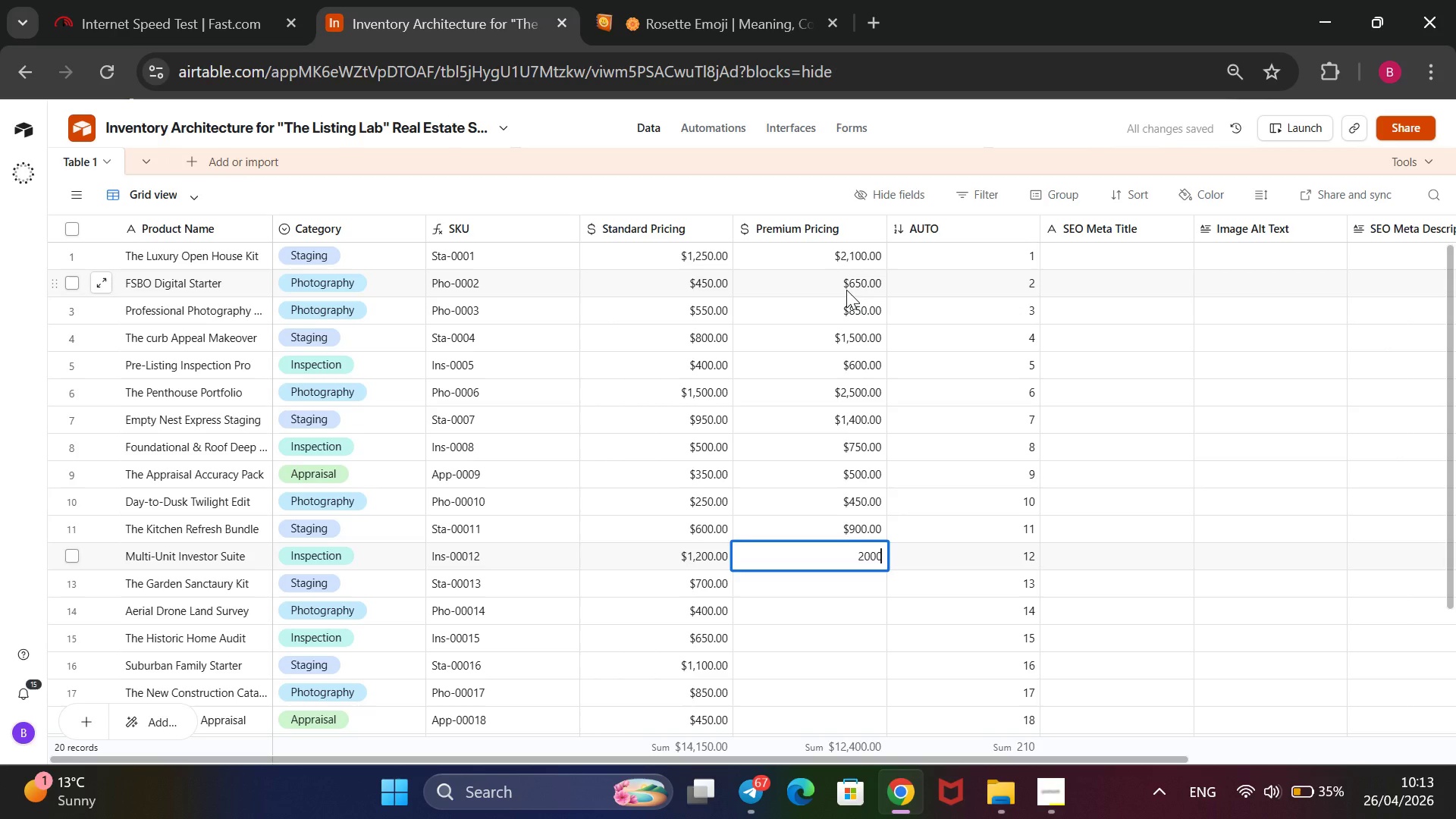 
key(Enter)
 